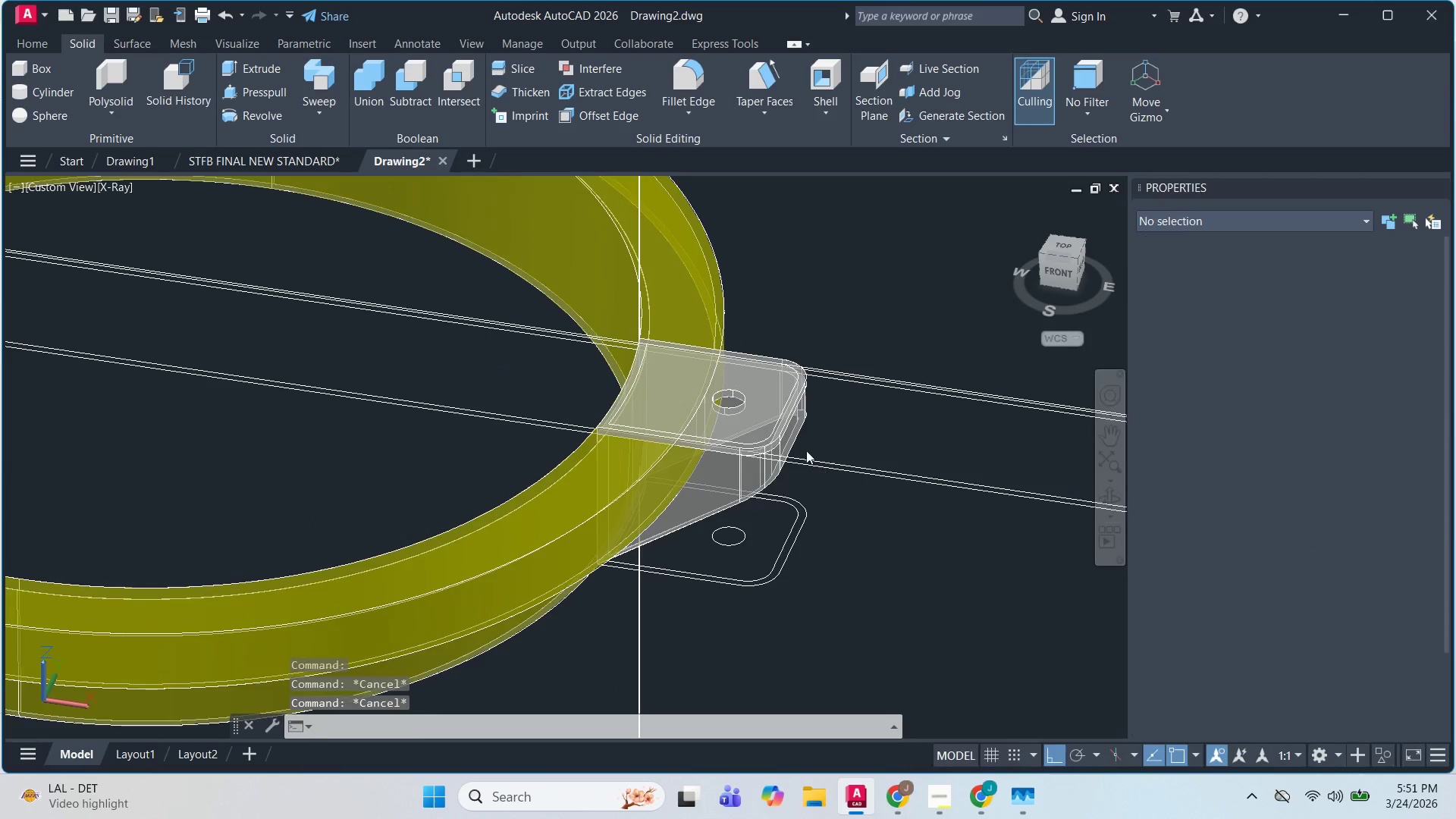 
left_click([807, 445])
 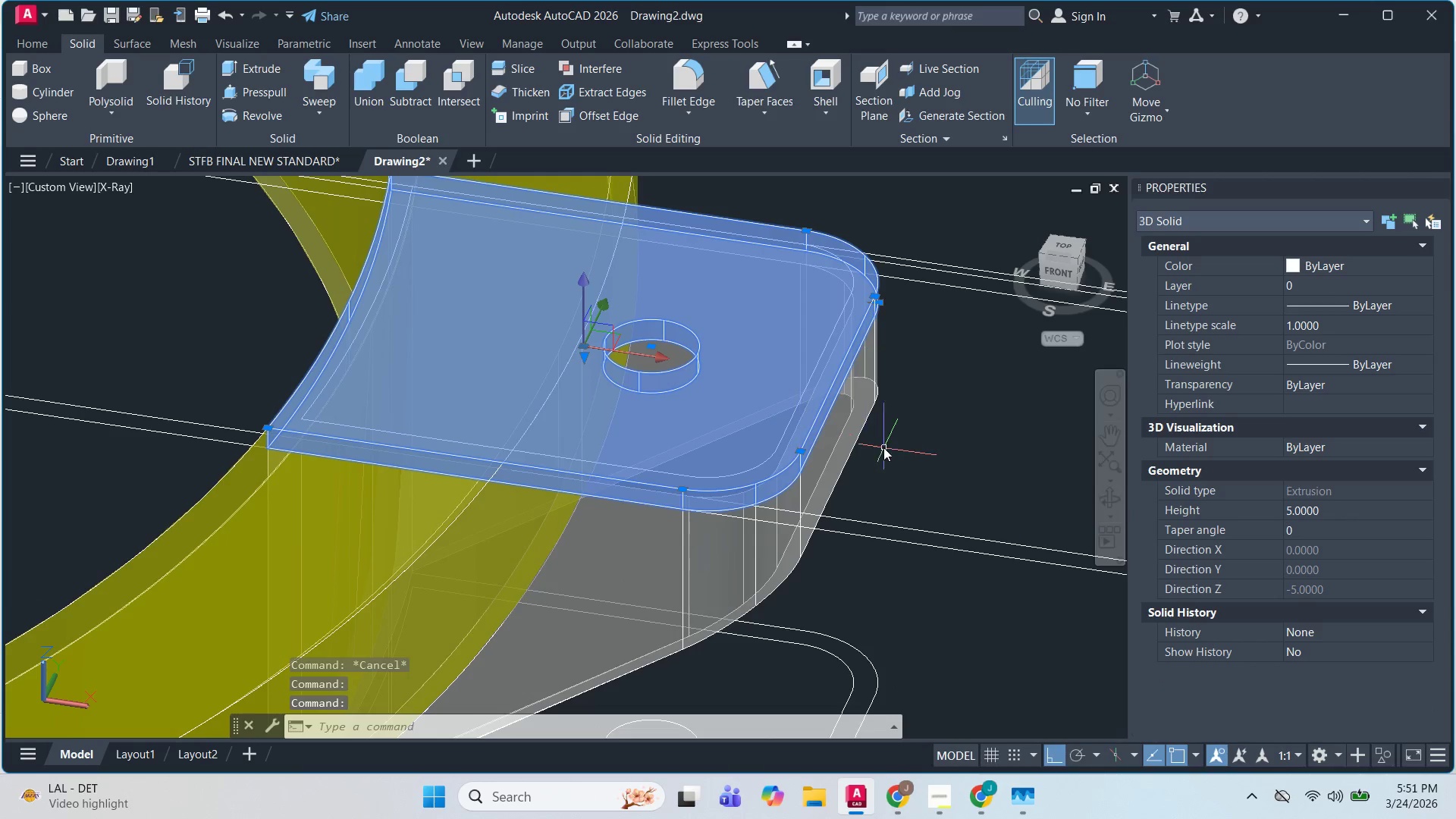 
scroll: coordinate [803, 441], scroll_direction: up, amount: 3.0
 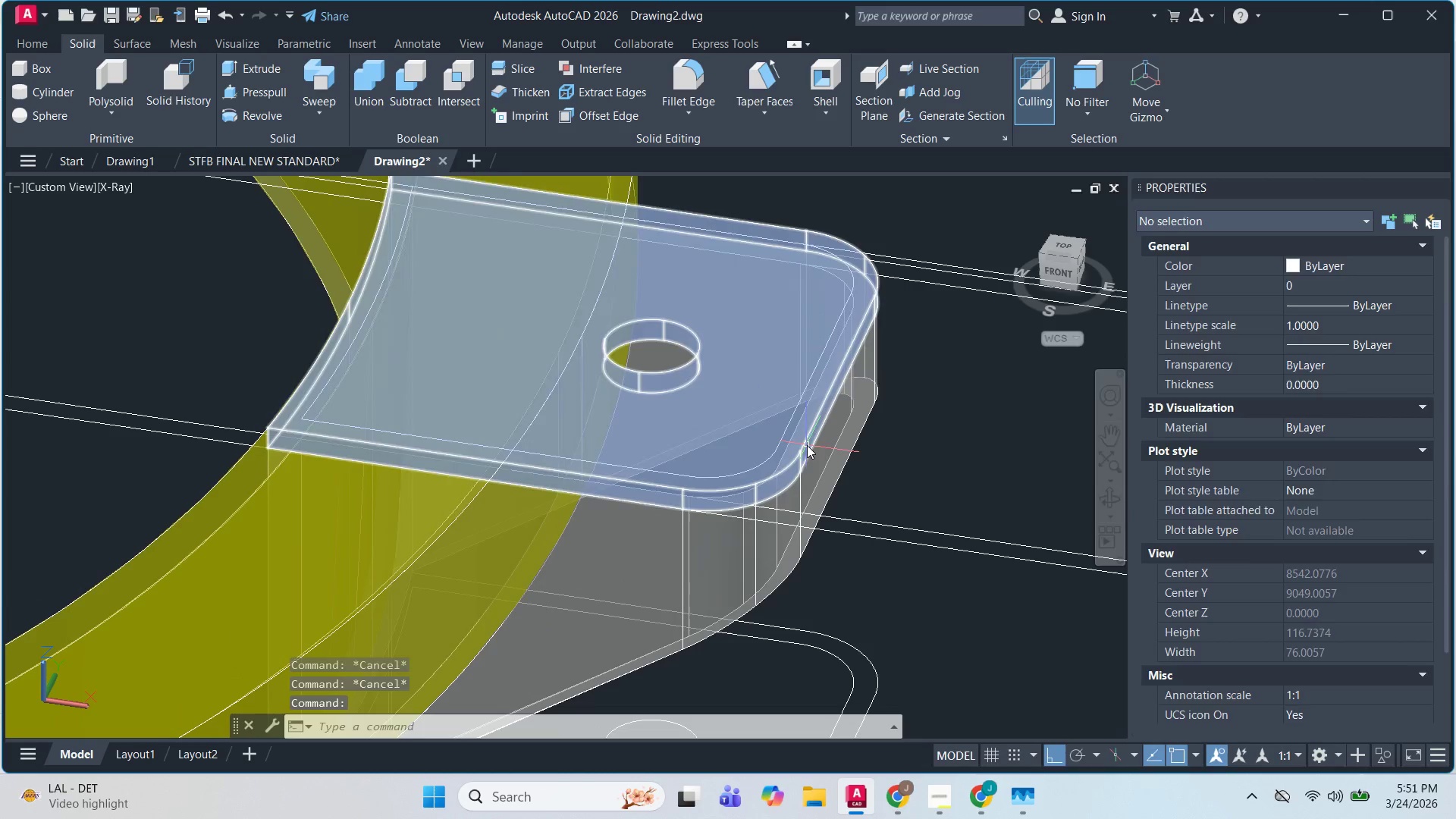 
left_click([854, 436])
 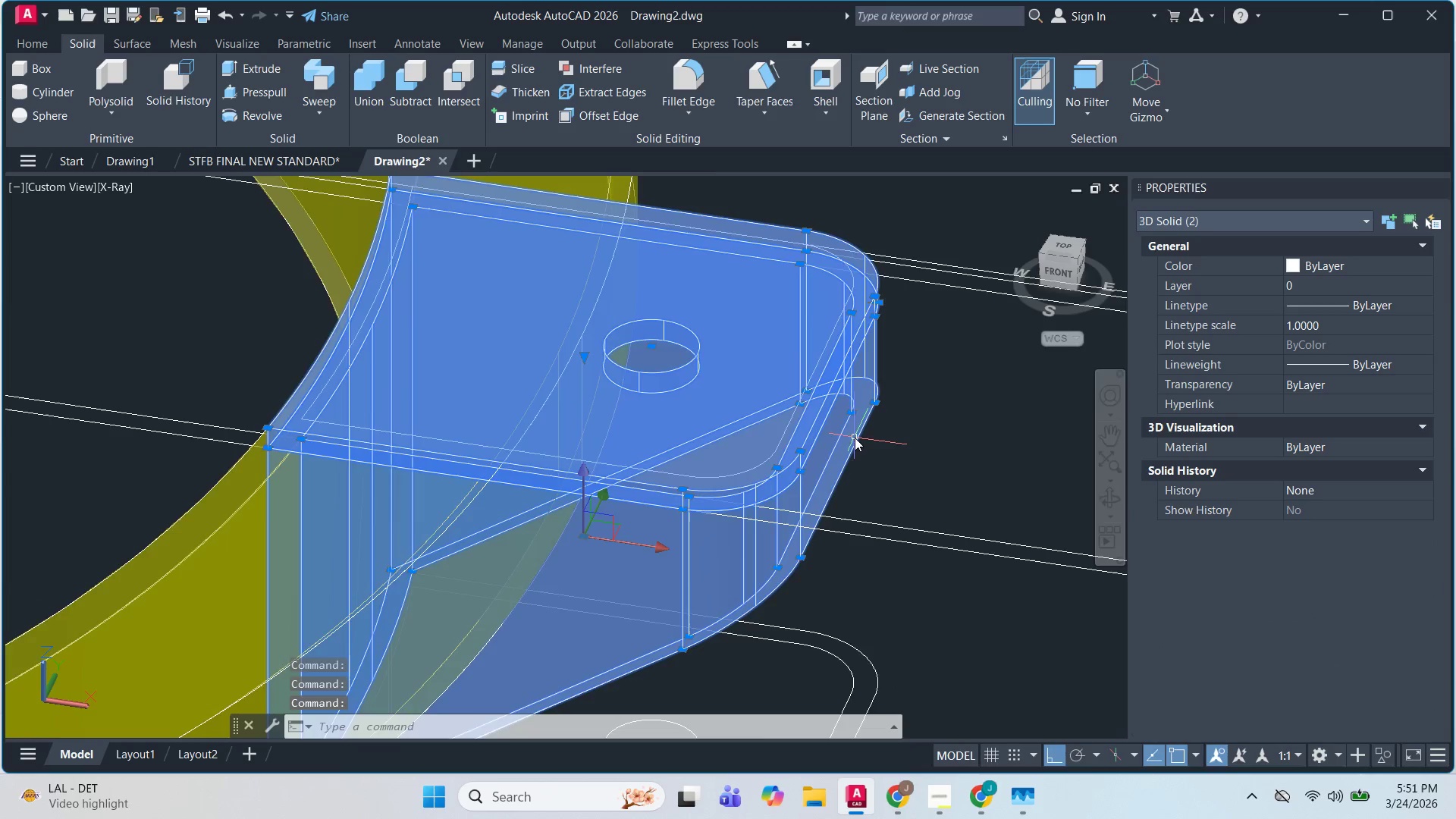 
scroll: coordinate [762, 423], scroll_direction: down, amount: 4.0
 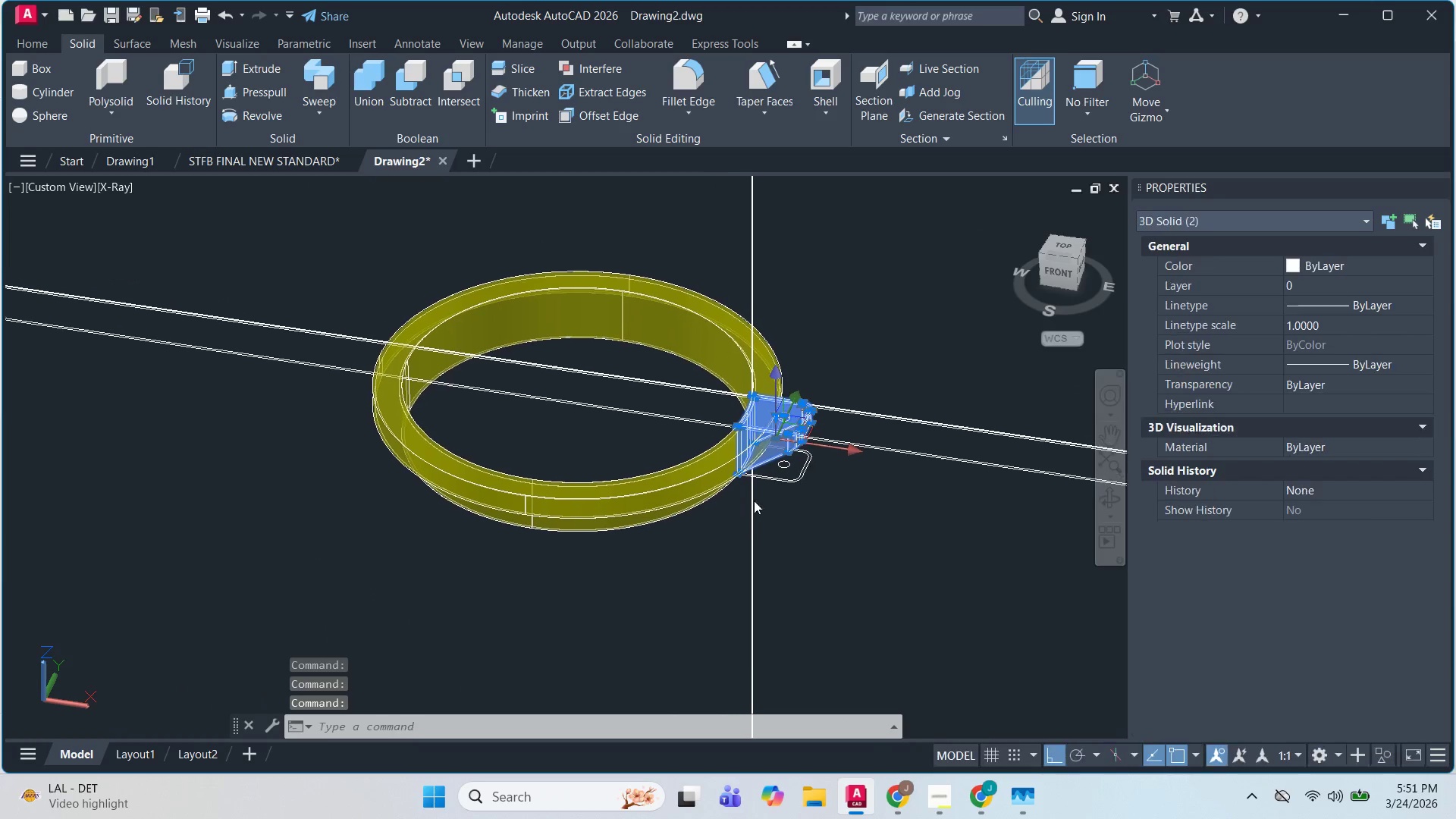 
scroll: coordinate [809, 475], scroll_direction: up, amount: 1.0
 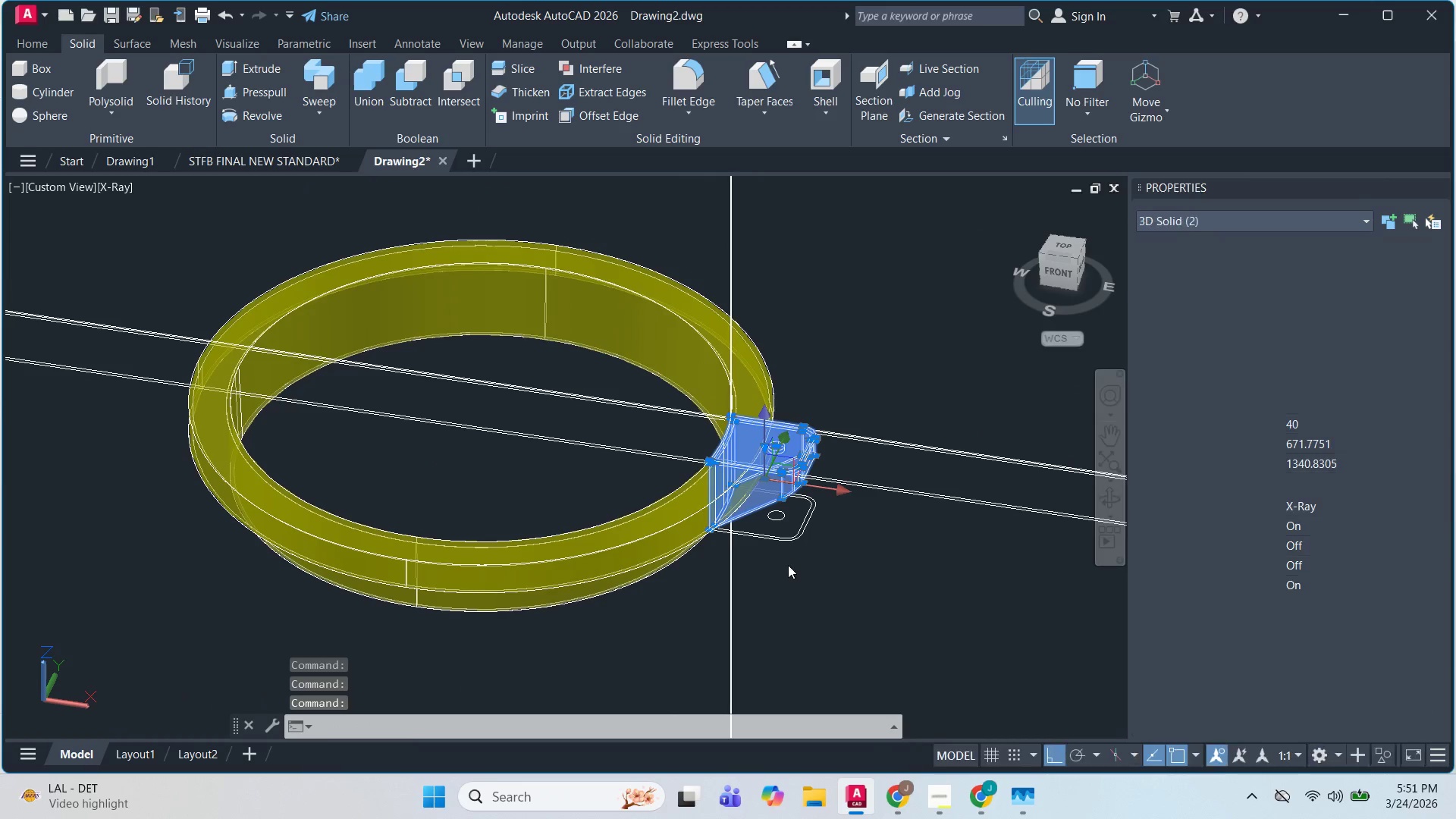 
type(CO )
 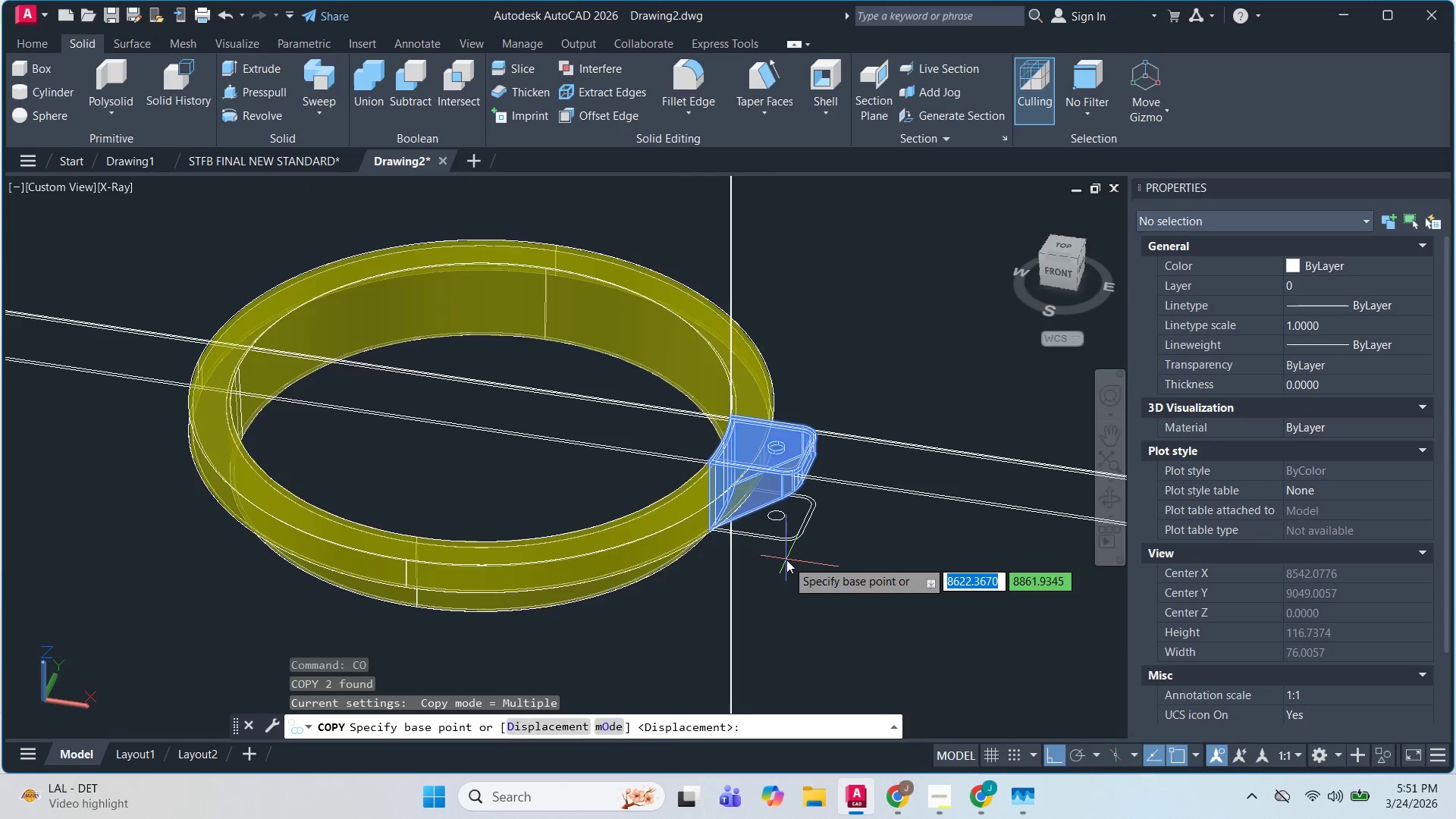 
scroll: coordinate [904, 496], scroll_direction: up, amount: 3.0
 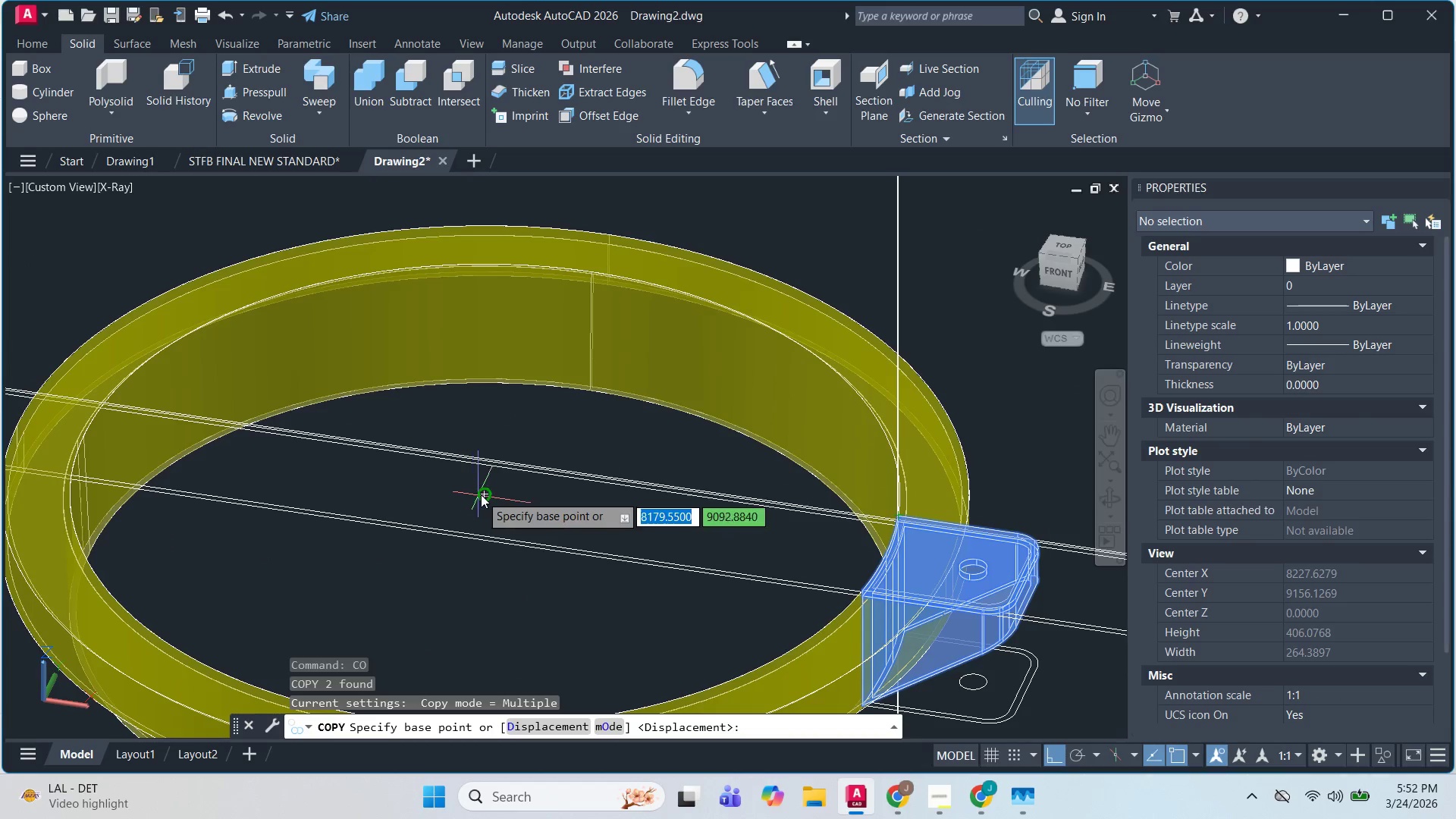 
left_click([482, 494])
 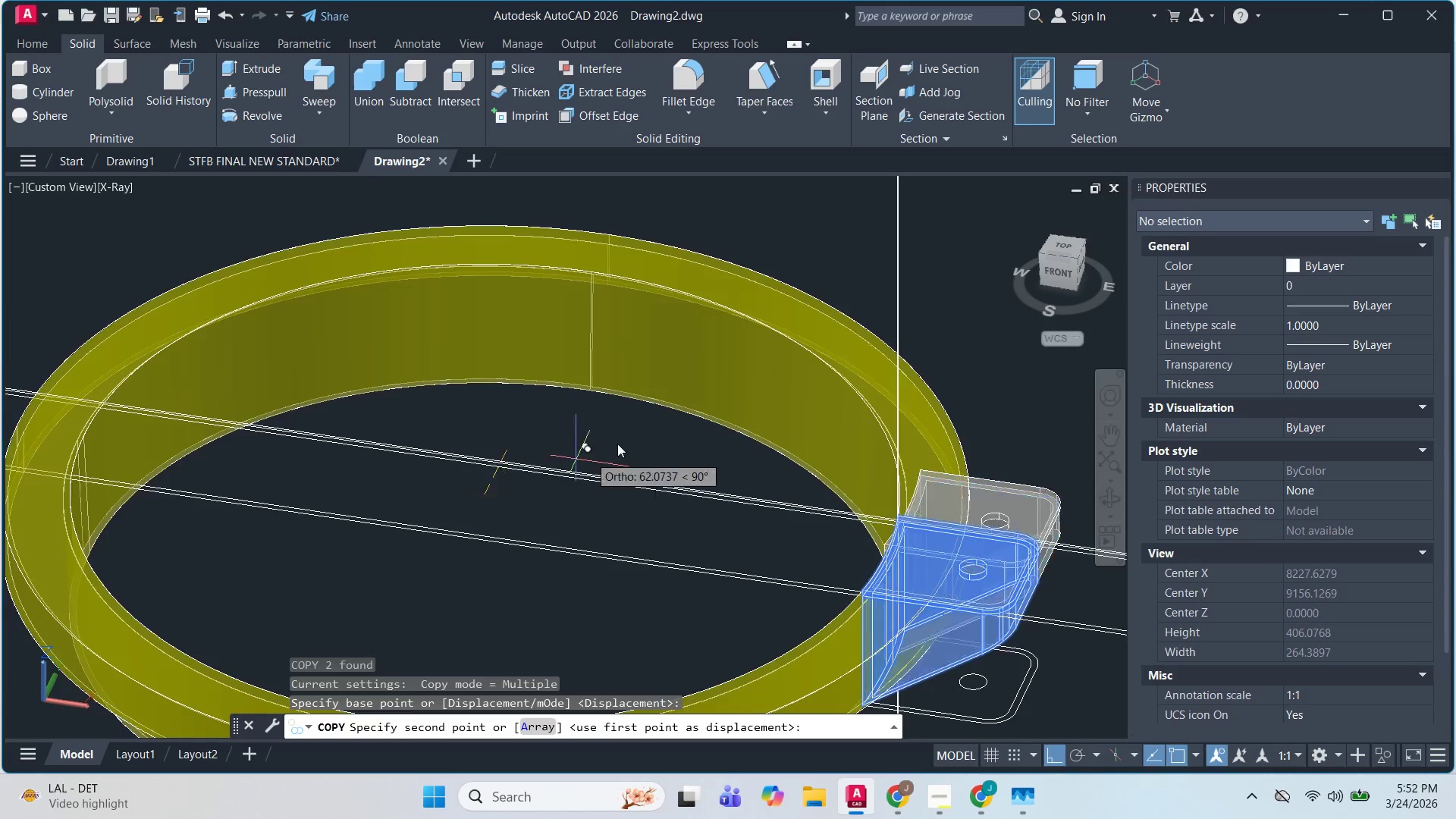 
scroll: coordinate [196, 526], scroll_direction: down, amount: 1.0
 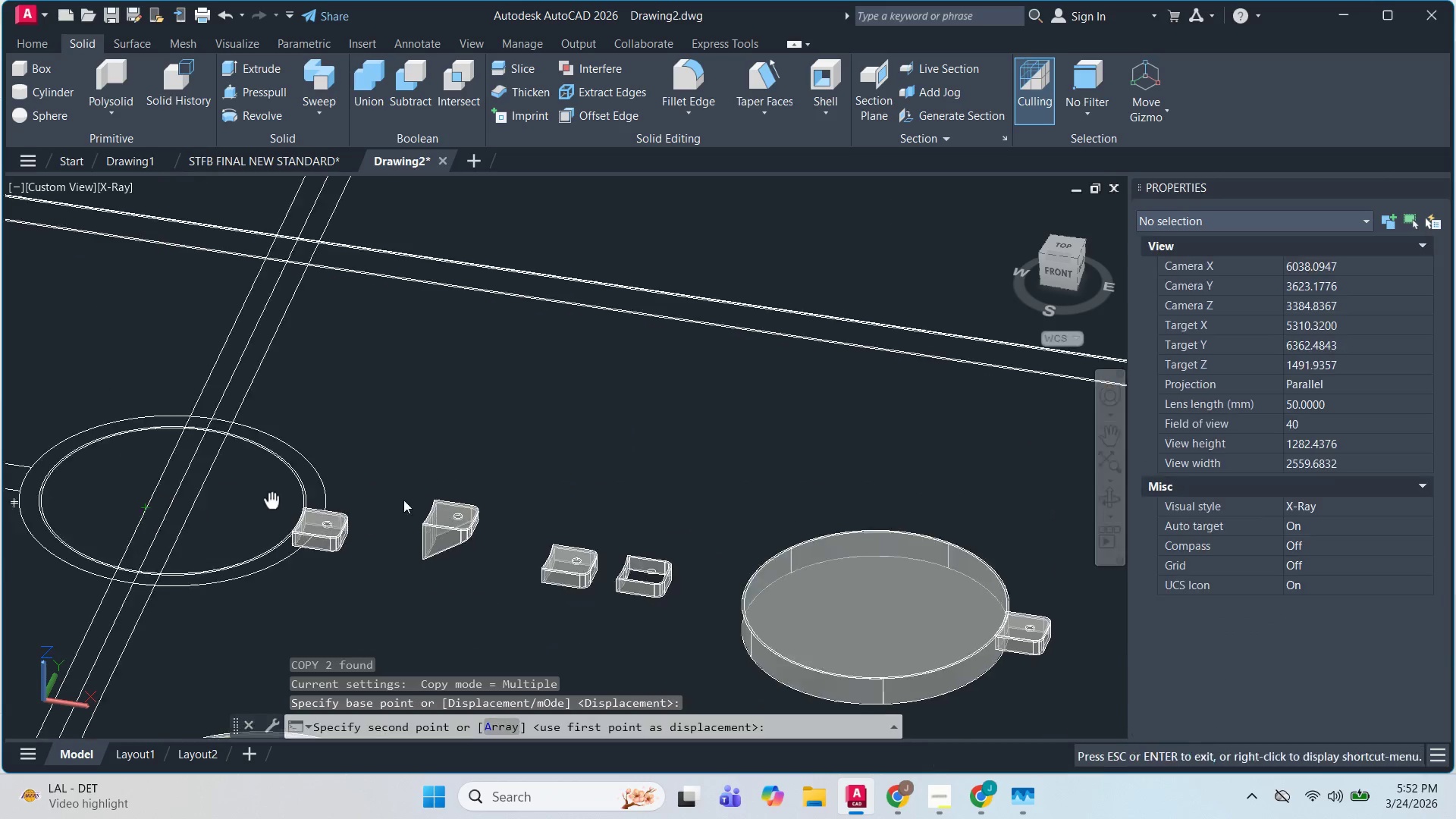 
scroll: coordinate [516, 558], scroll_direction: up, amount: 2.0
 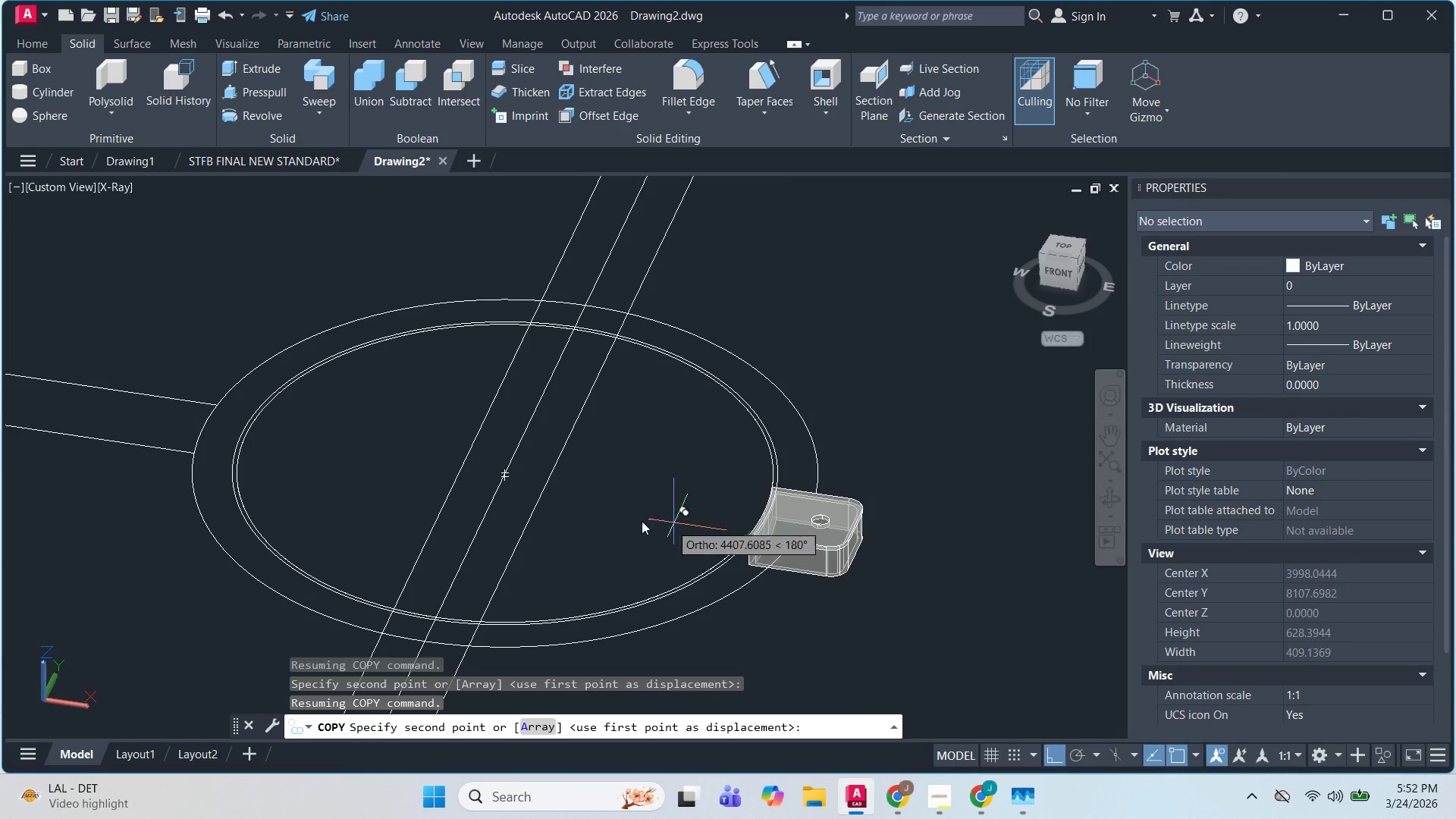 
left_click([504, 475])
 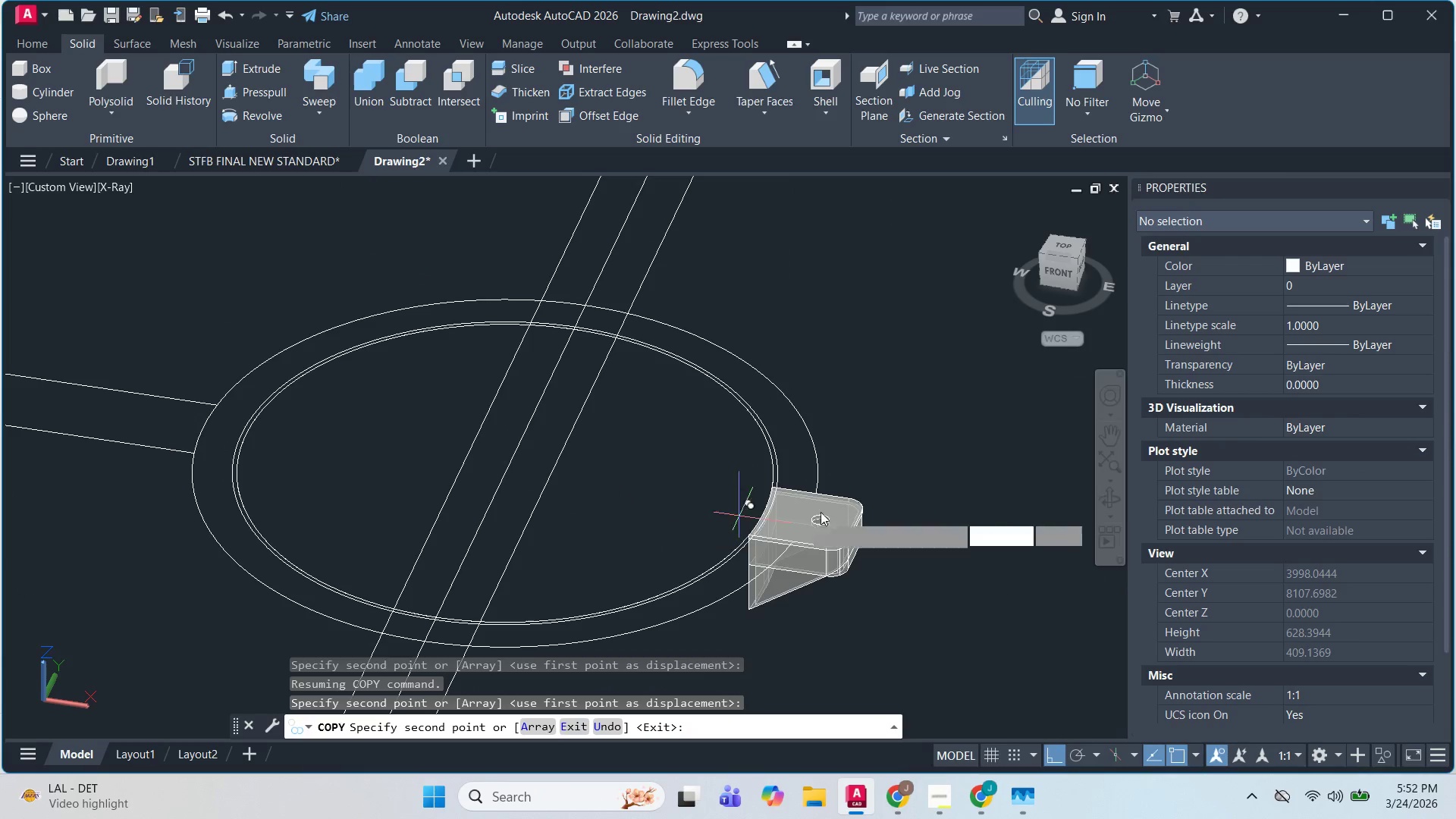 
key(Escape)
 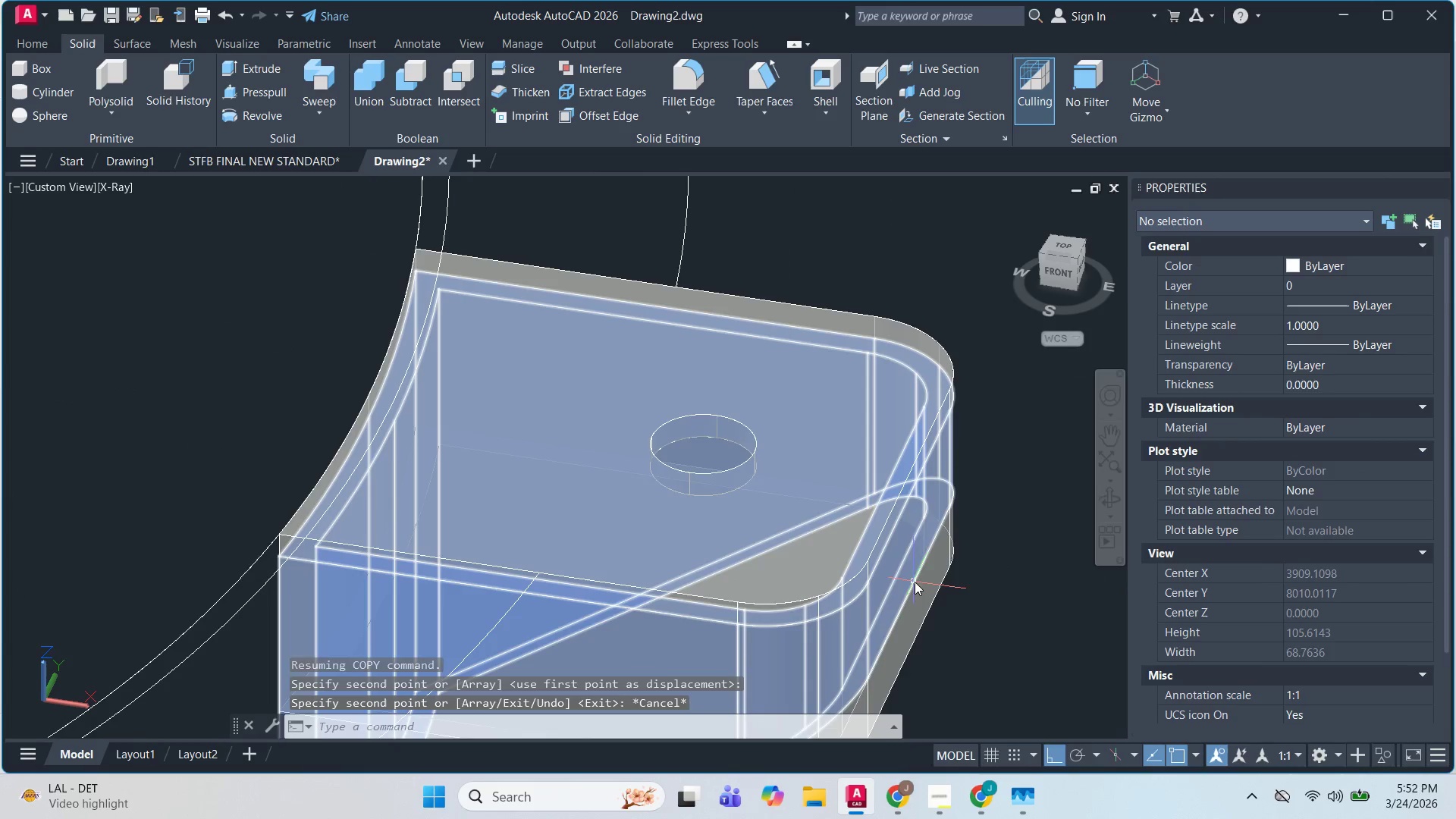 
hold_key(key=ShiftLeft, duration=1.52)
 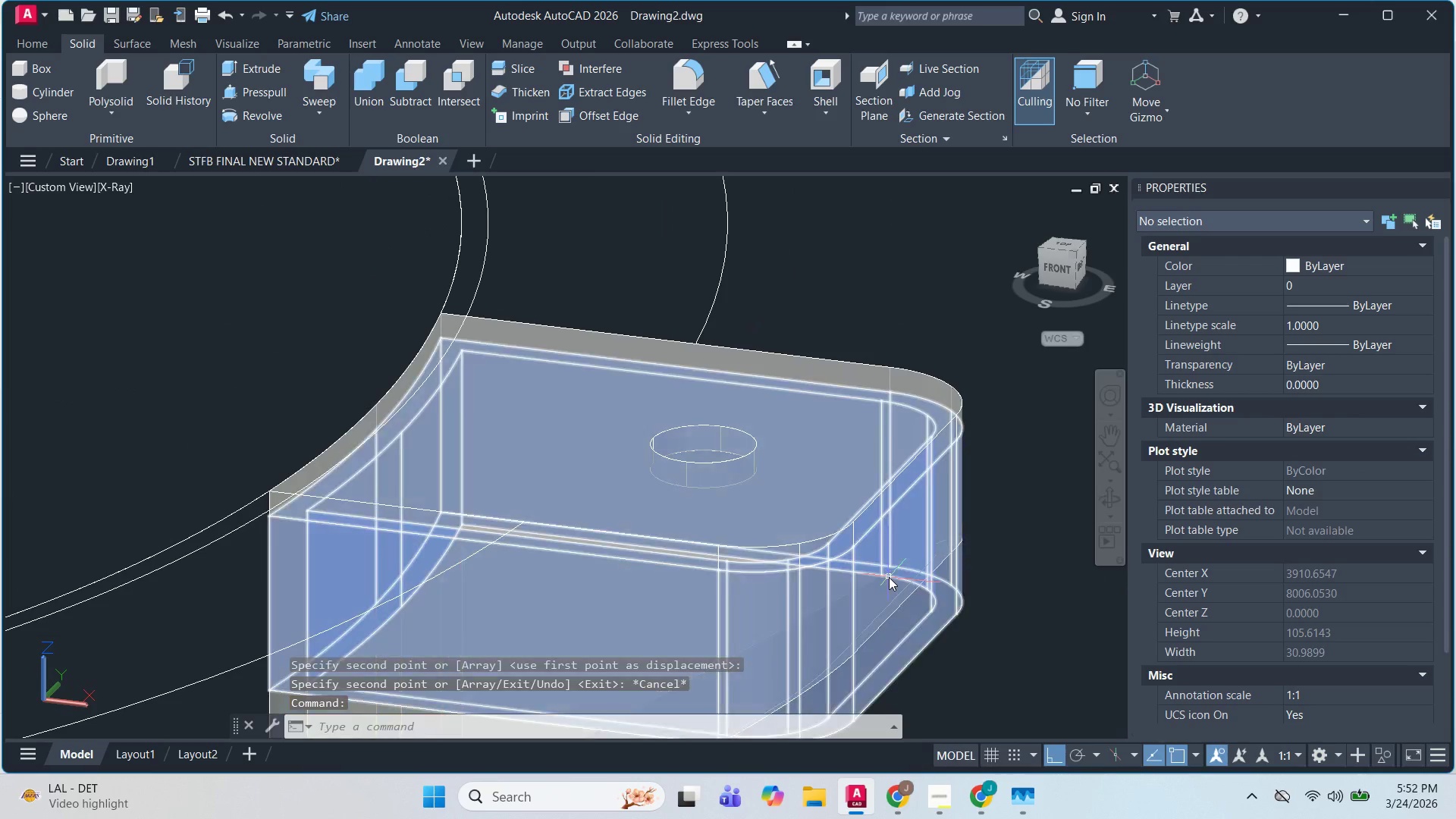 
scroll: coordinate [906, 582], scroll_direction: up, amount: 5.0
 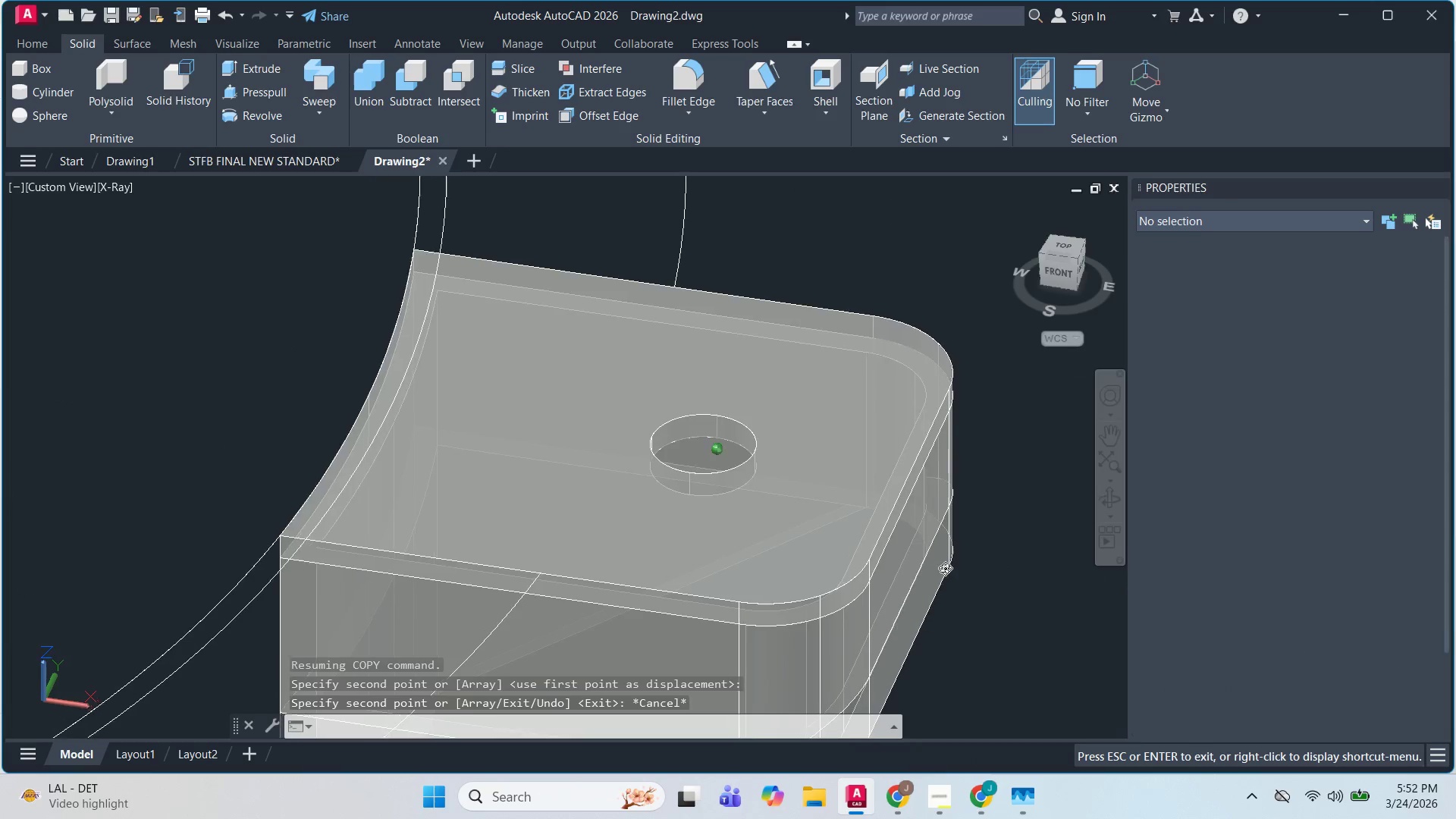 
key(Shift+ShiftLeft)
 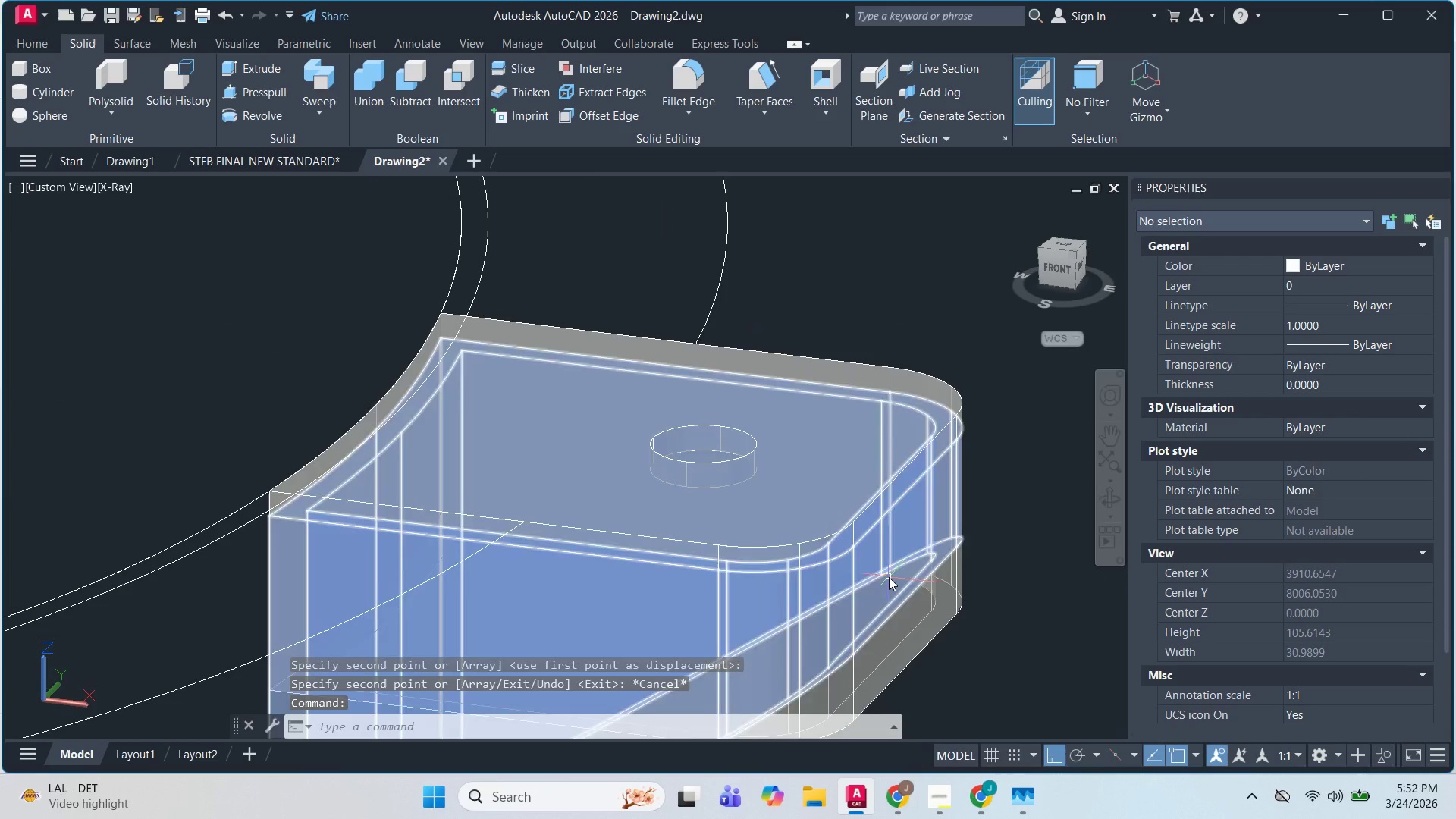 
left_click([889, 577])
 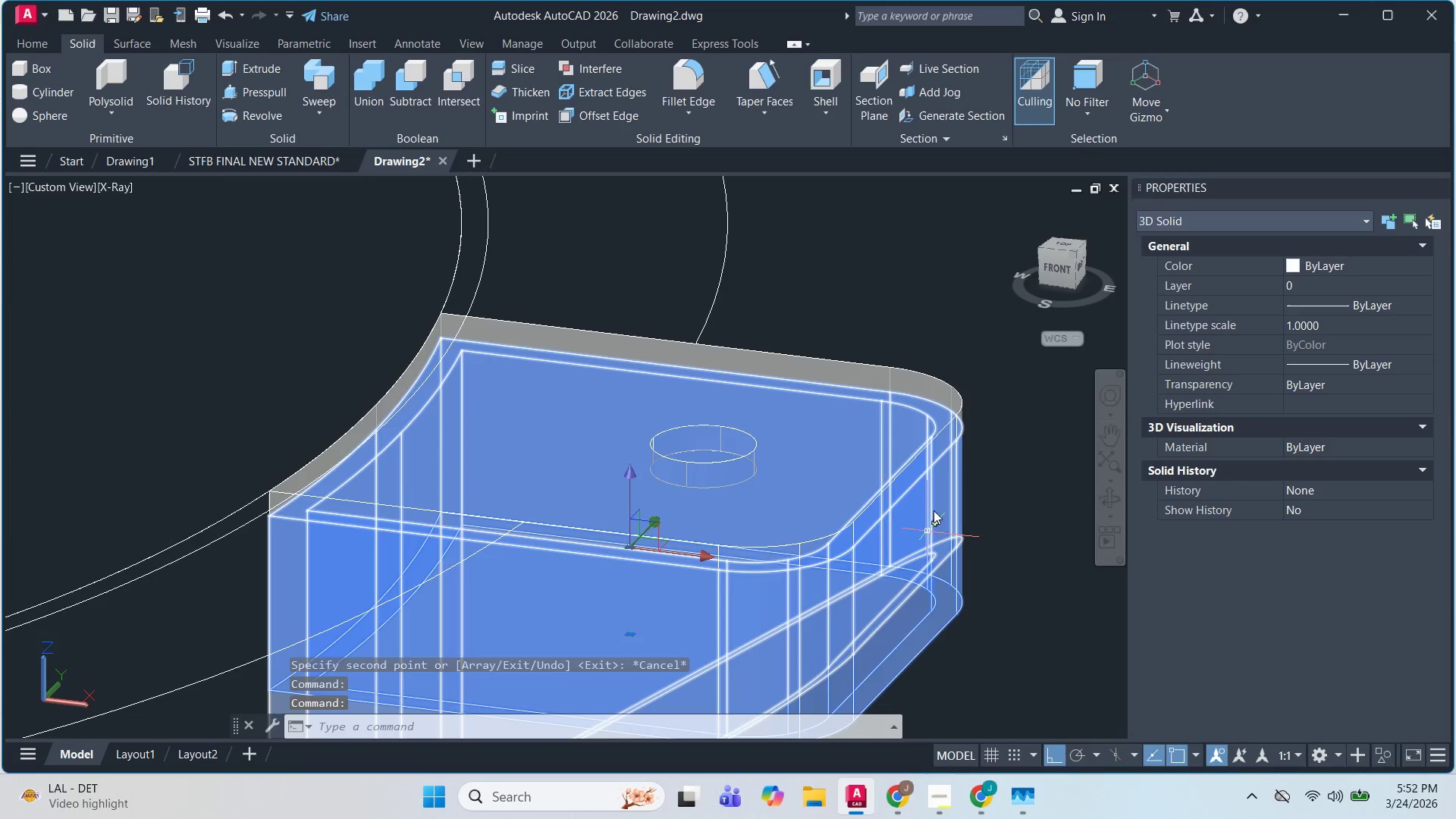 
key(Escape)
 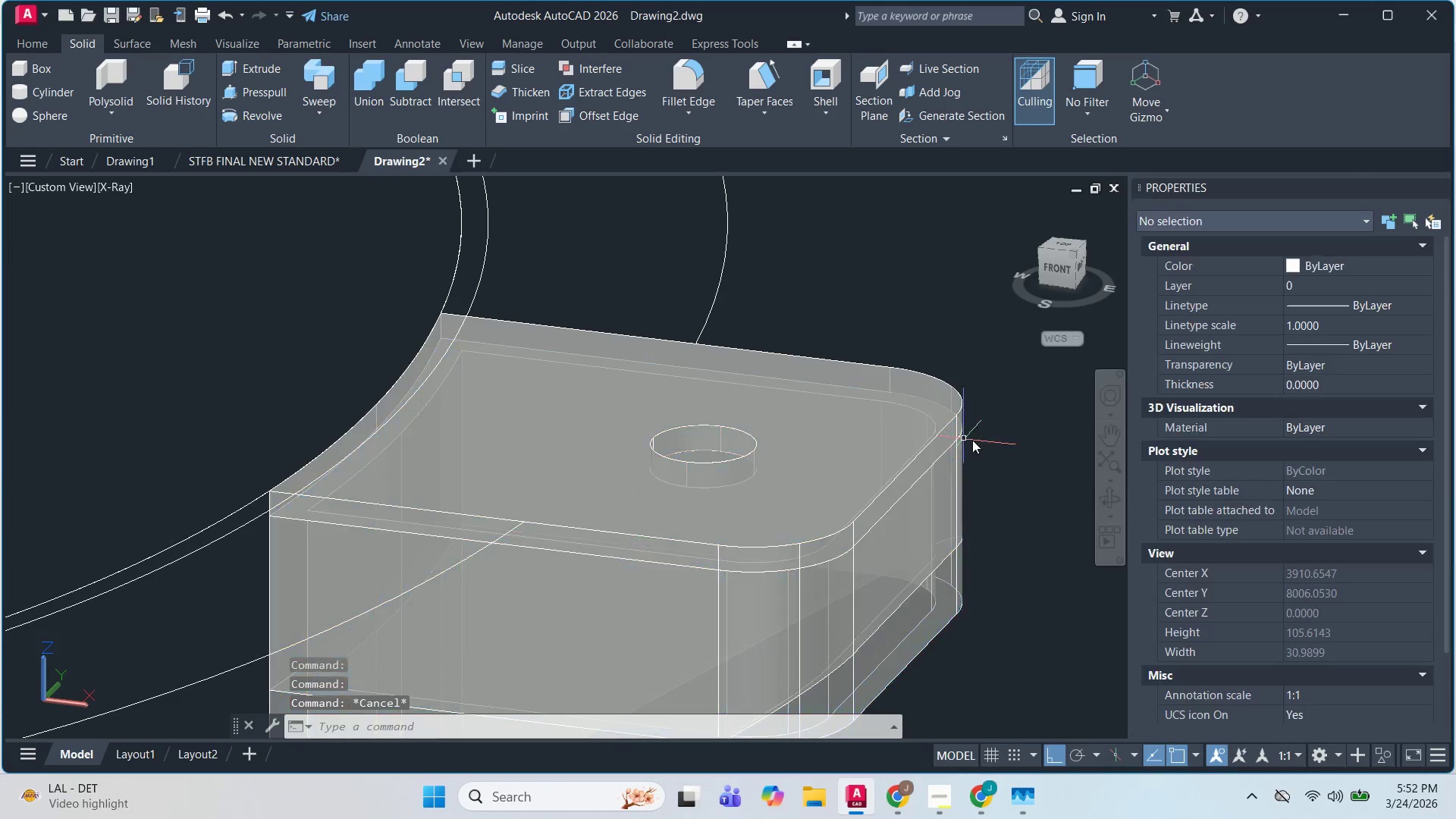 
key(Escape)
 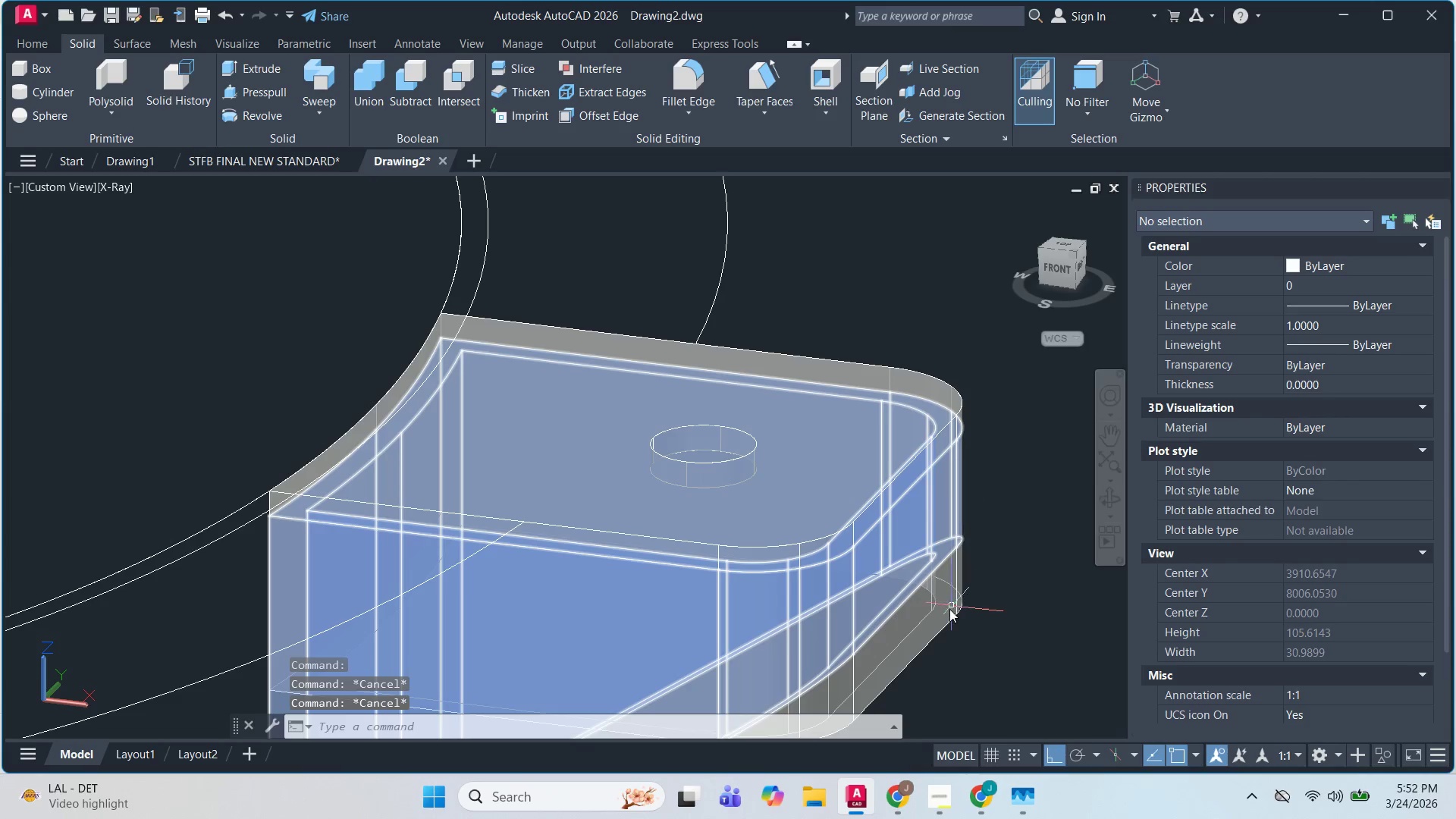 
left_click([949, 609])
 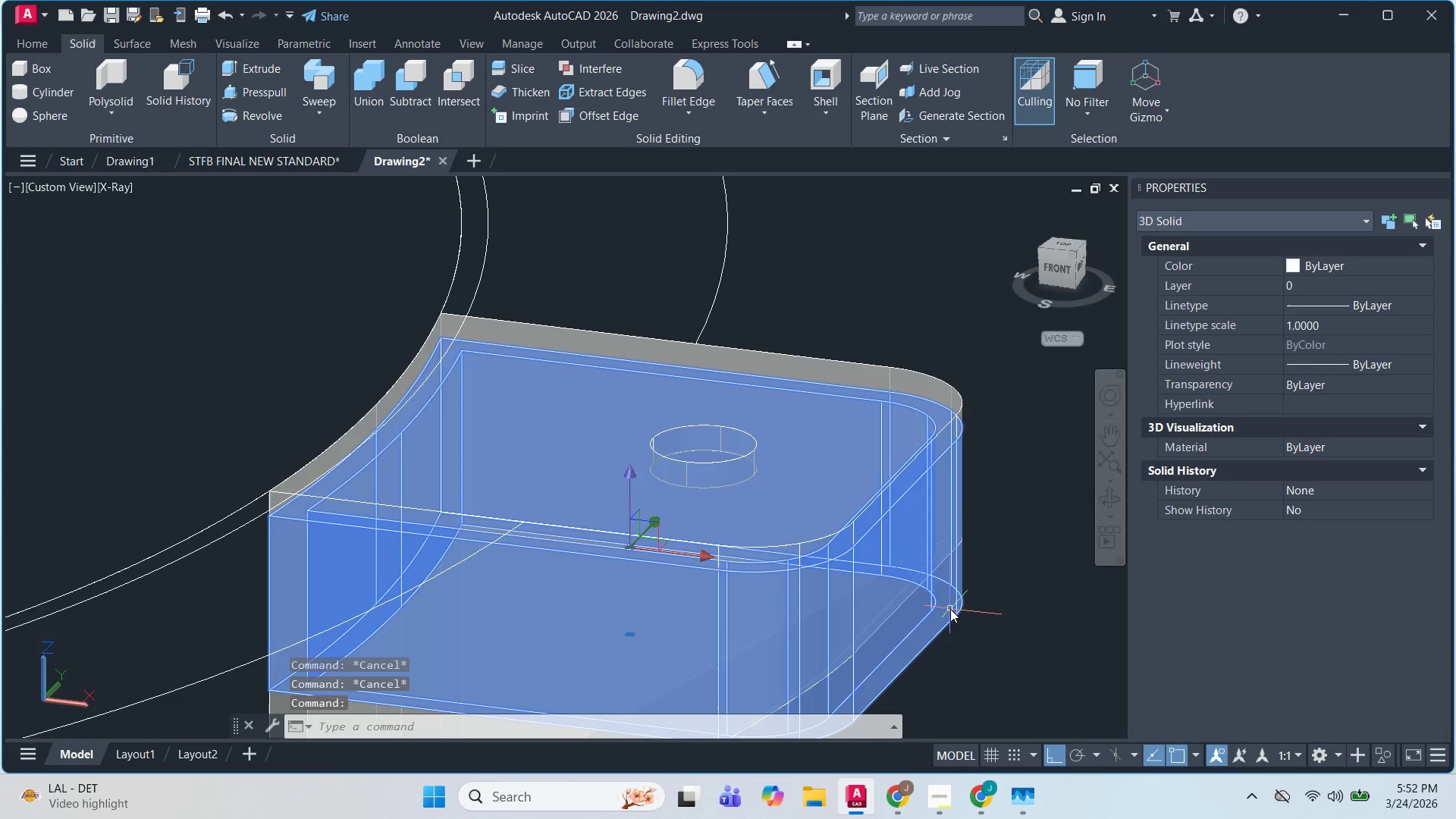 
key(E)
 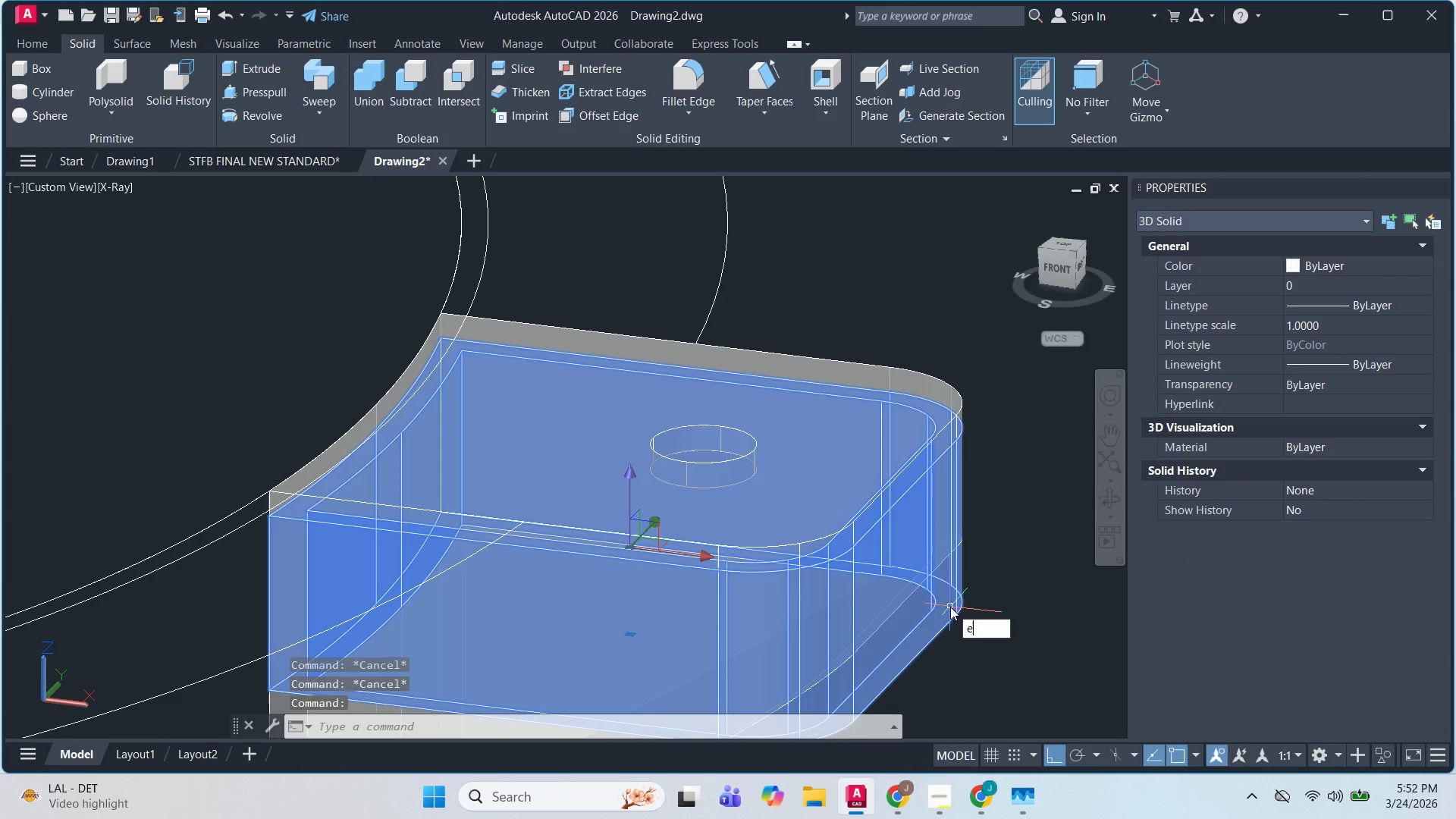 
key(Space)
 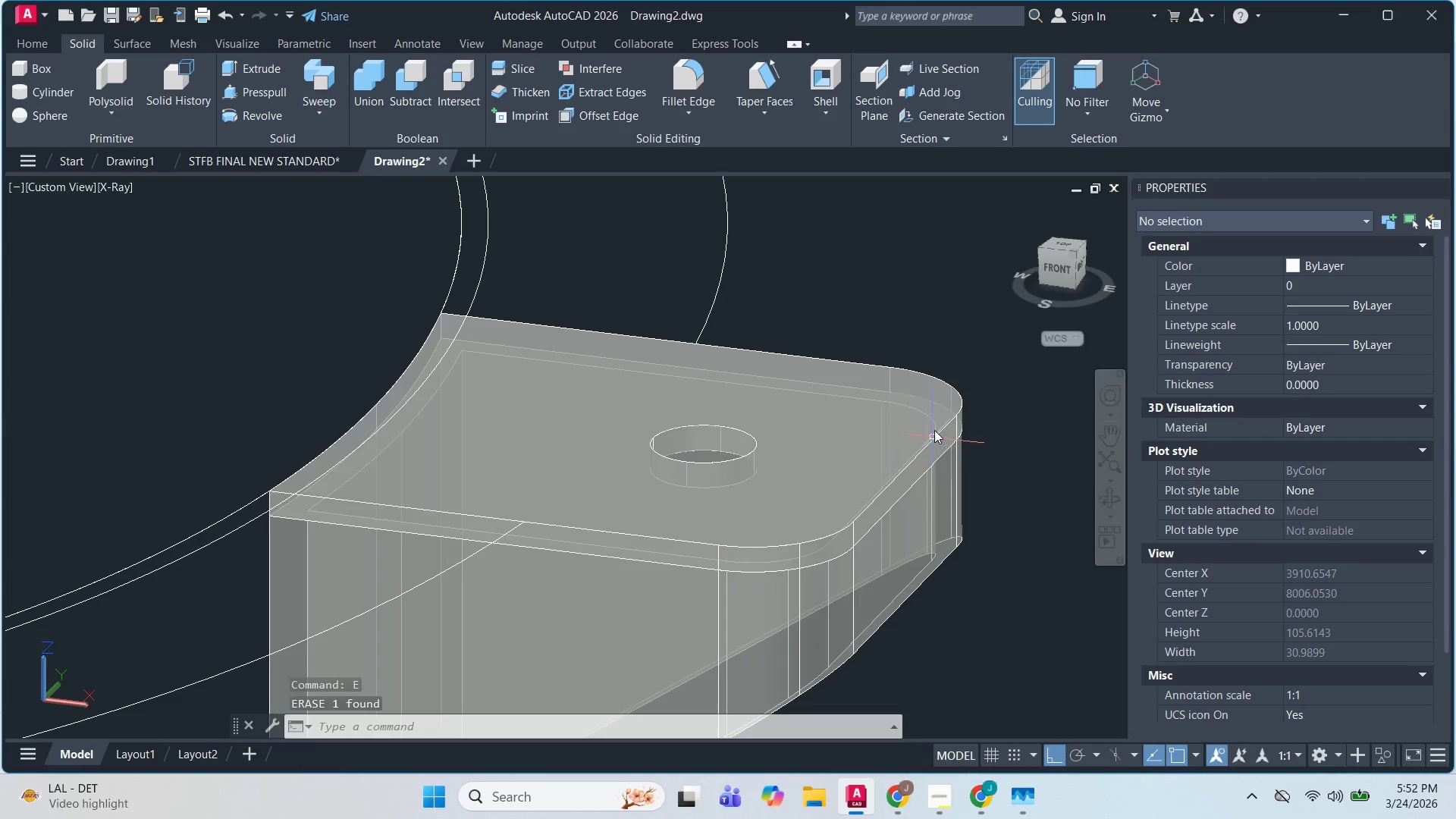 
left_click([936, 420])
 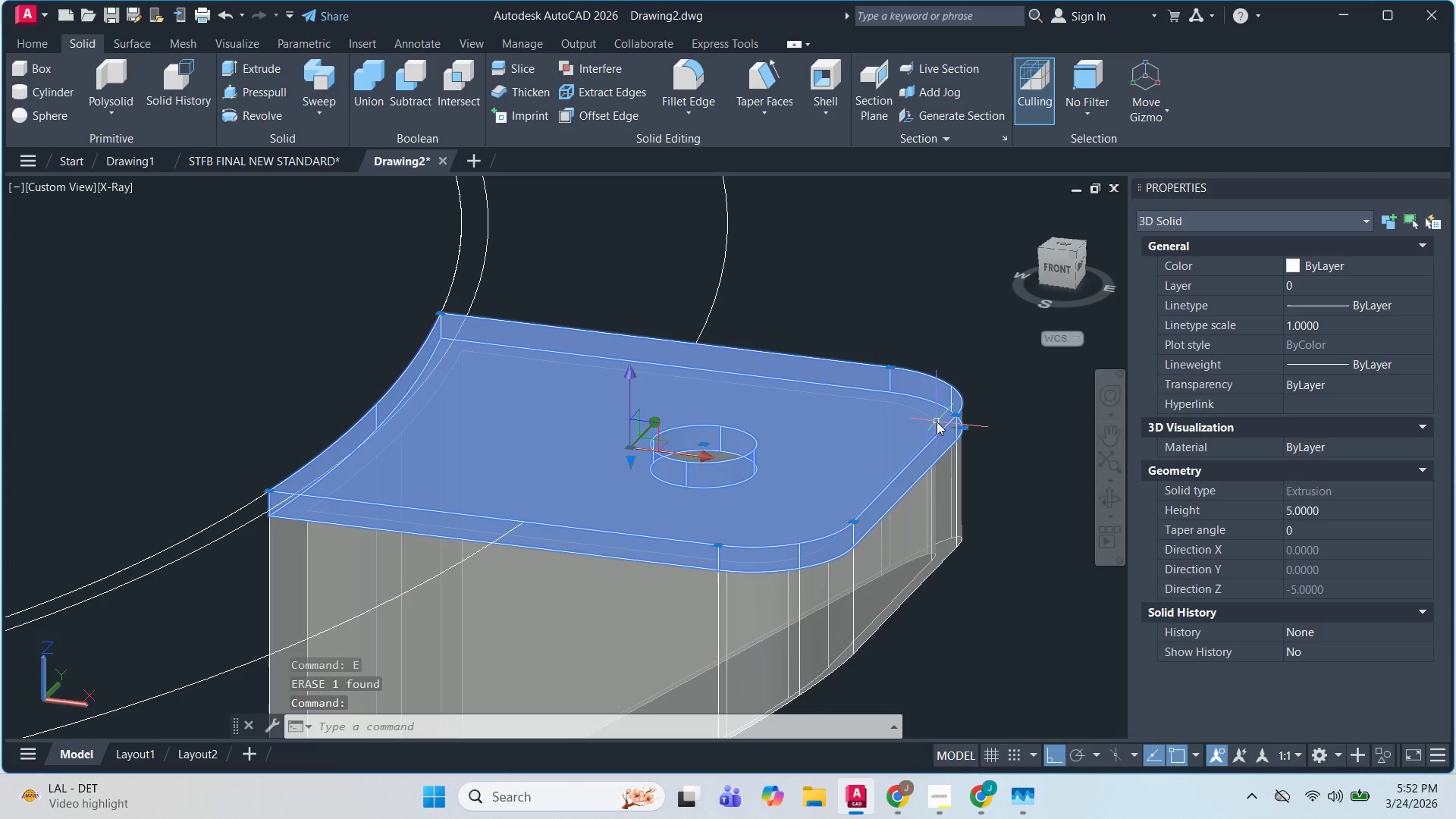 
key(E)
 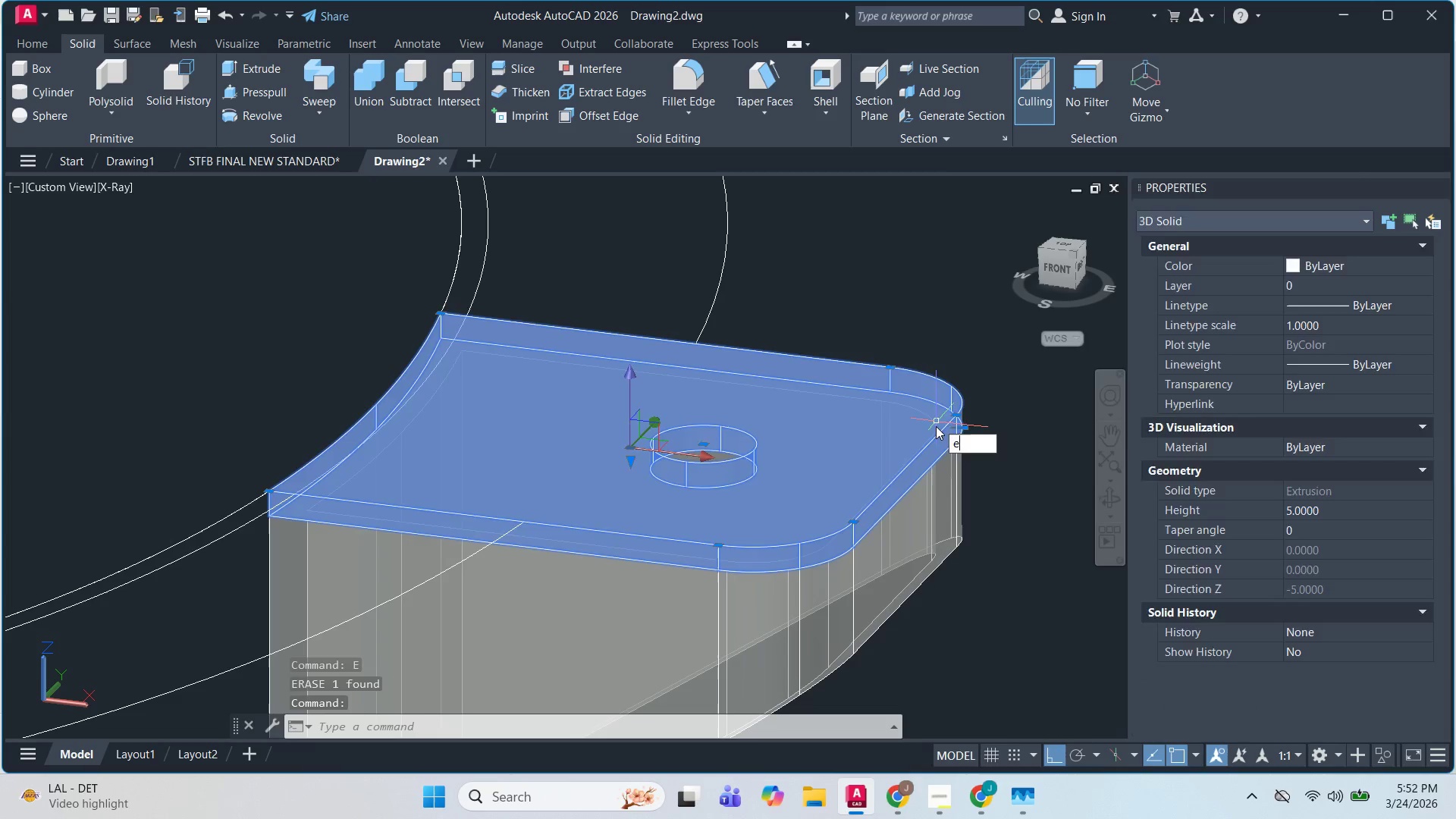 
key(Space)
 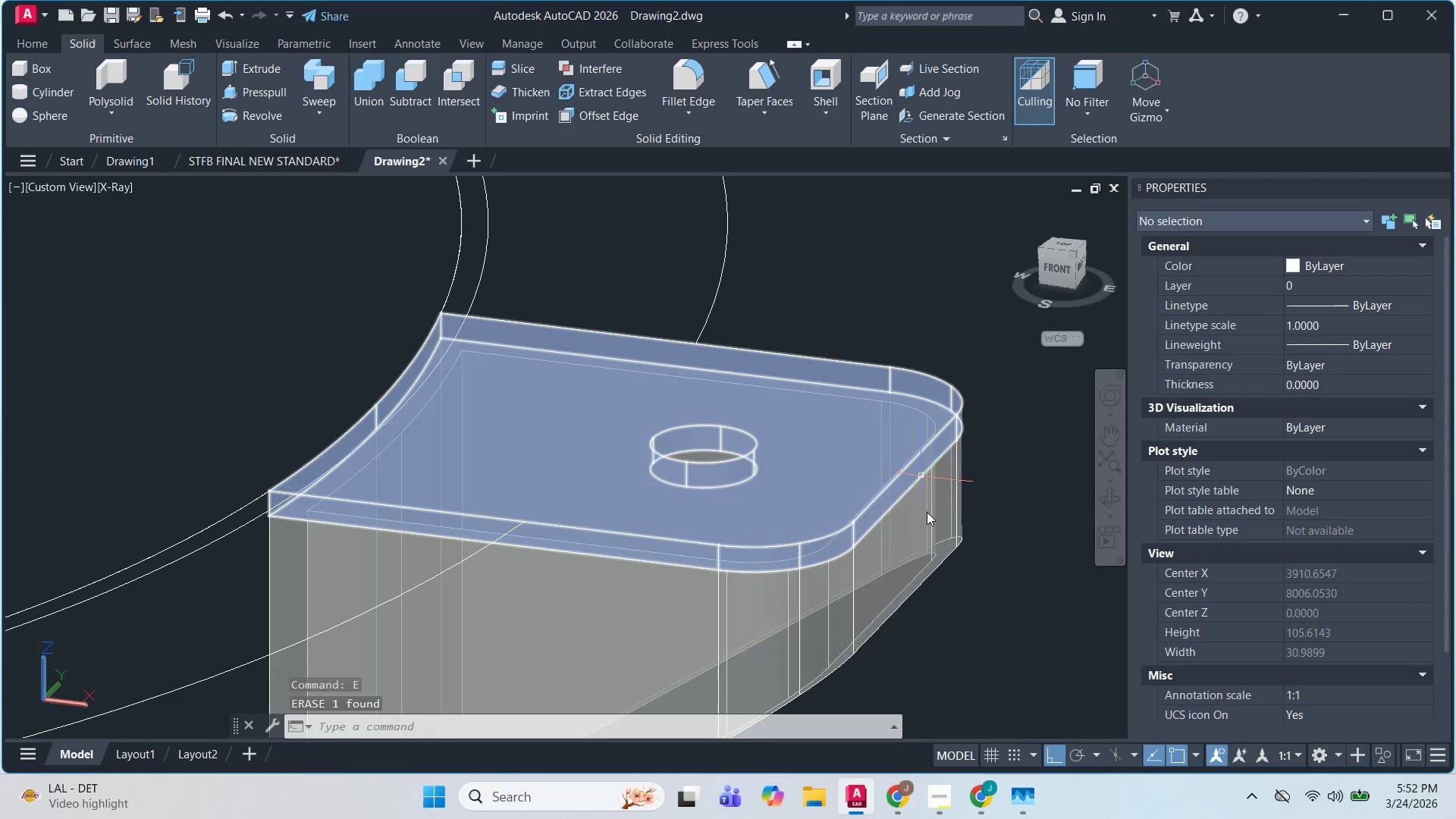 
key(Escape)
 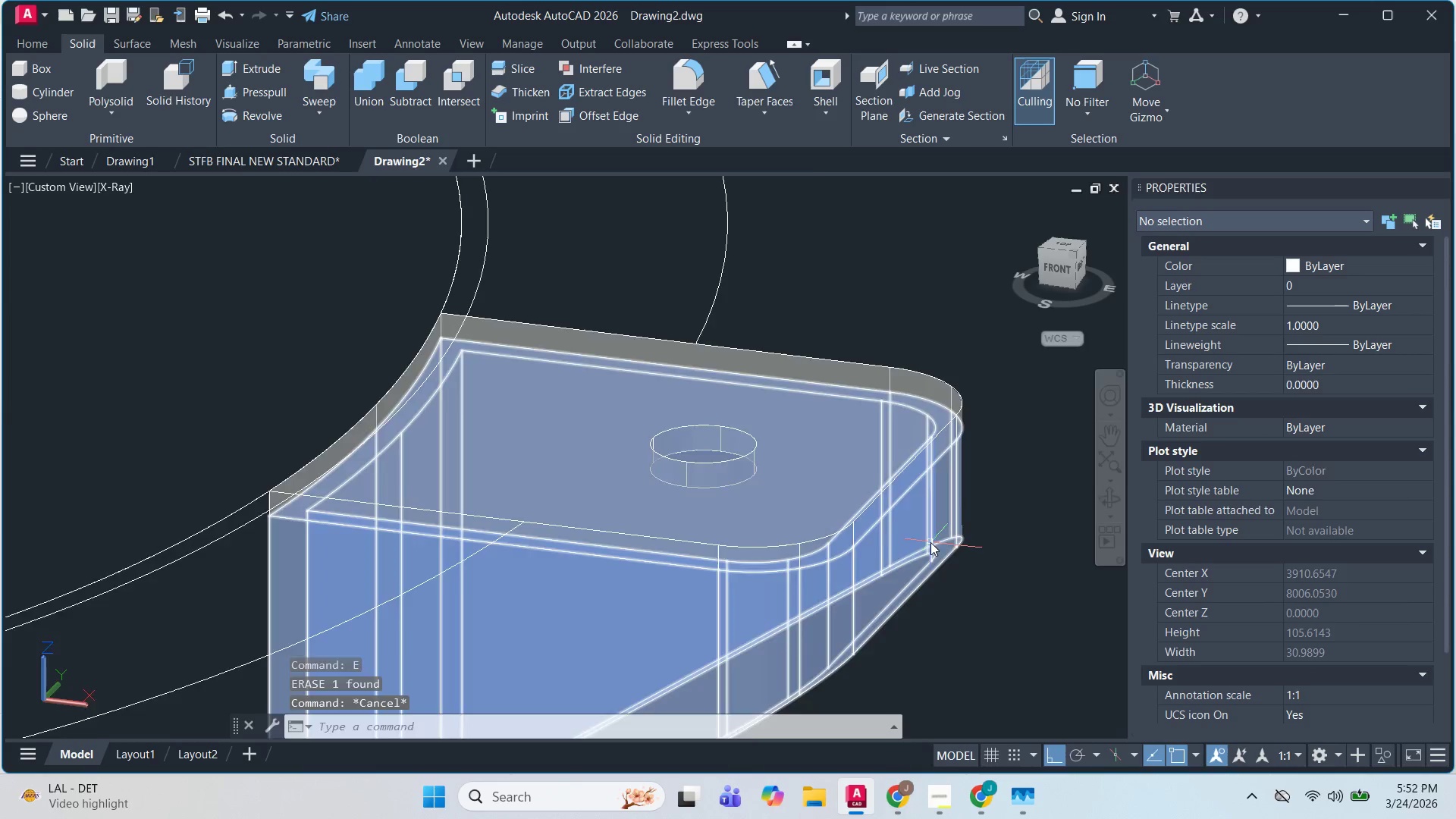 
key(Escape)
 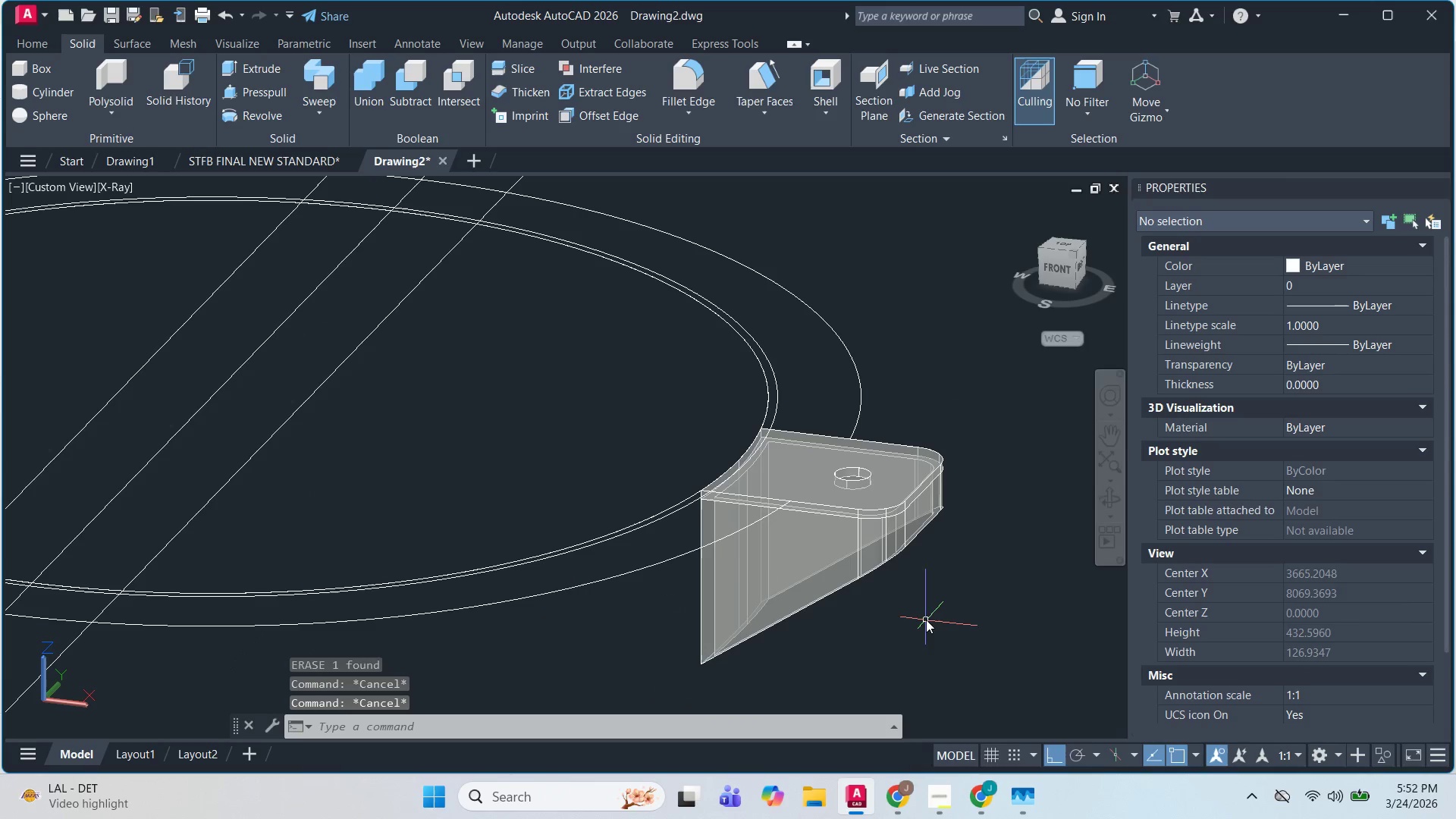 
hold_key(key=ShiftLeft, duration=1.12)
 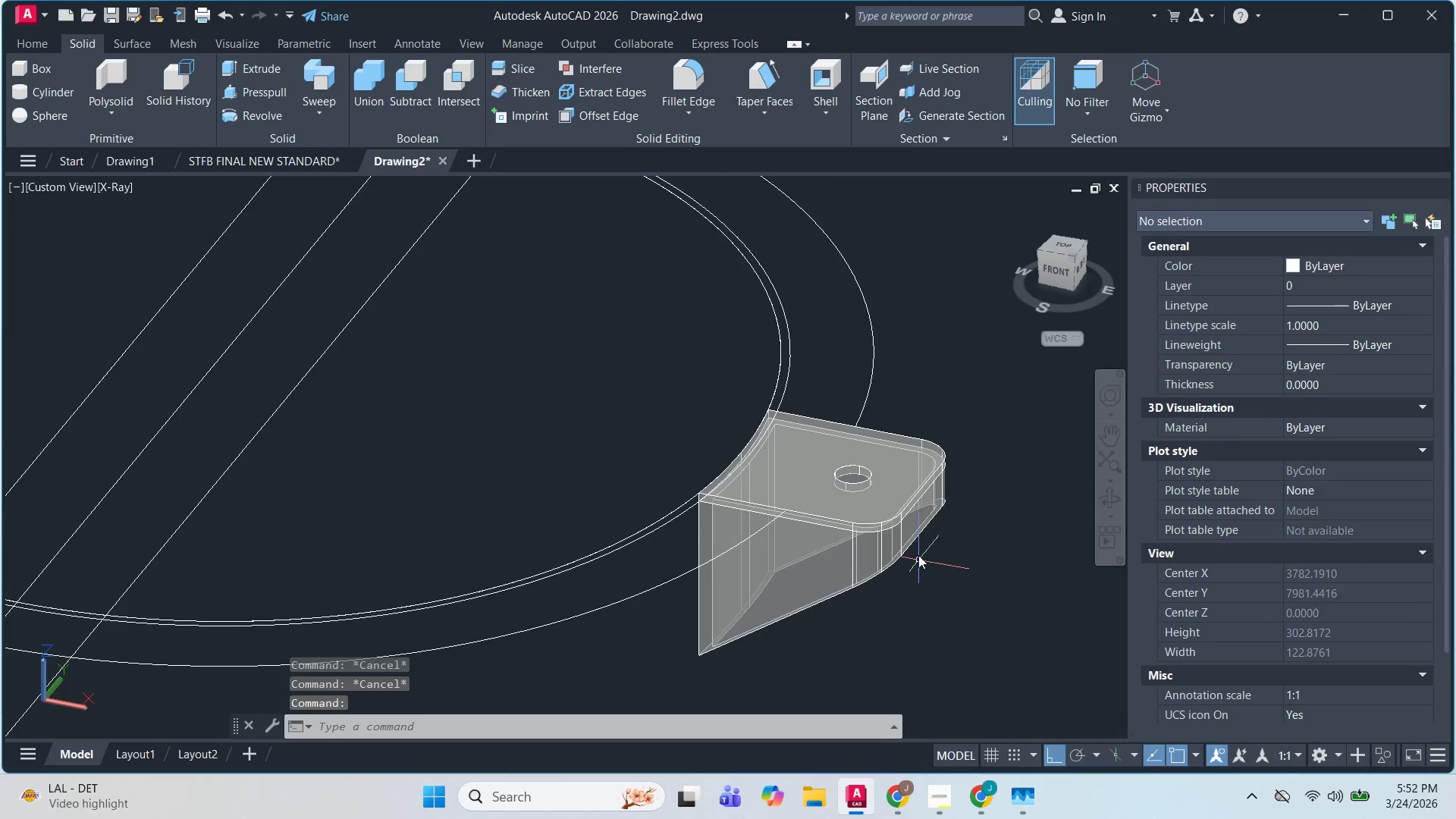 
scroll: coordinate [927, 620], scroll_direction: down, amount: 2.0
 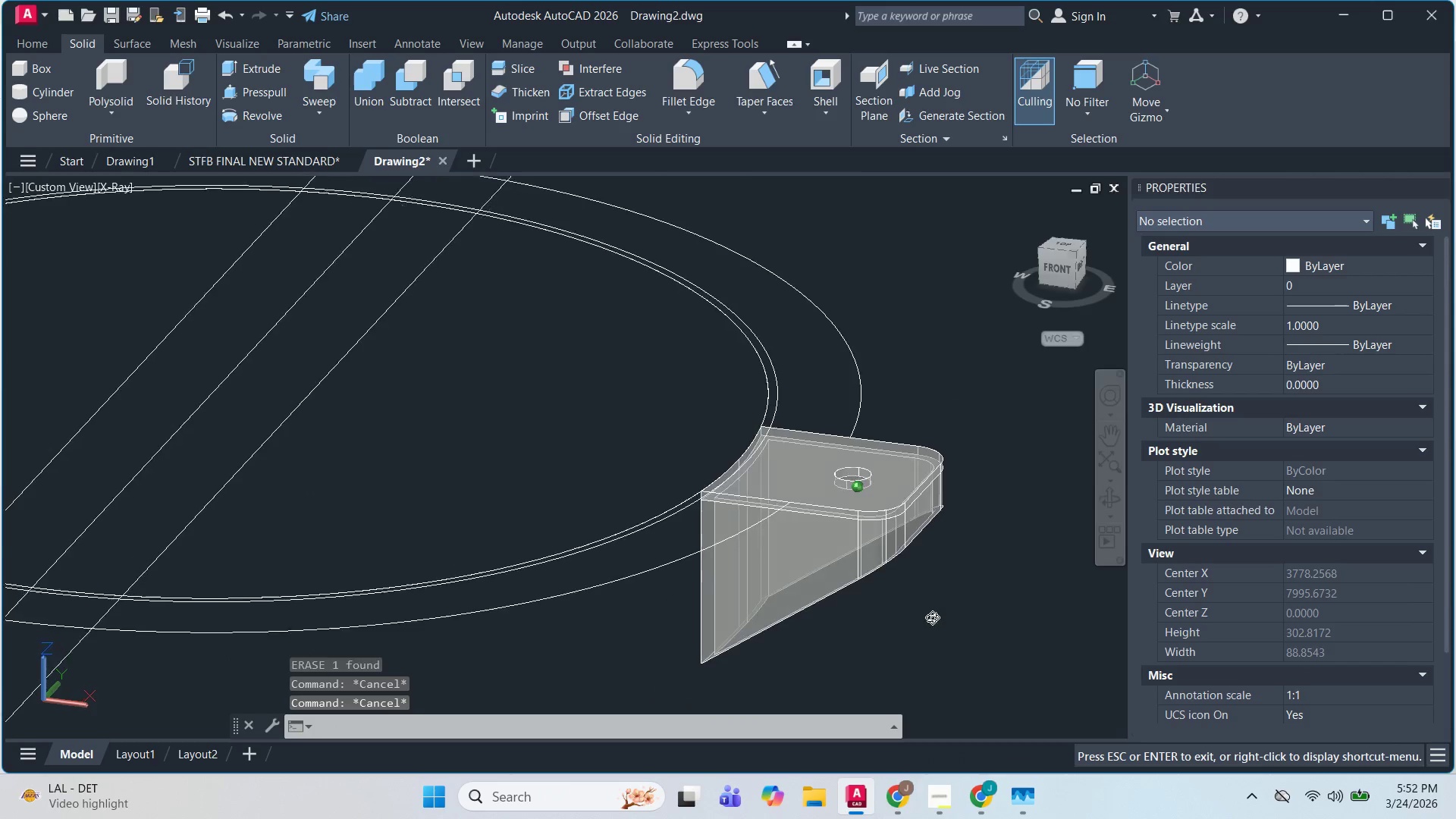 
hold_key(key=ShiftLeft, duration=1.28)
 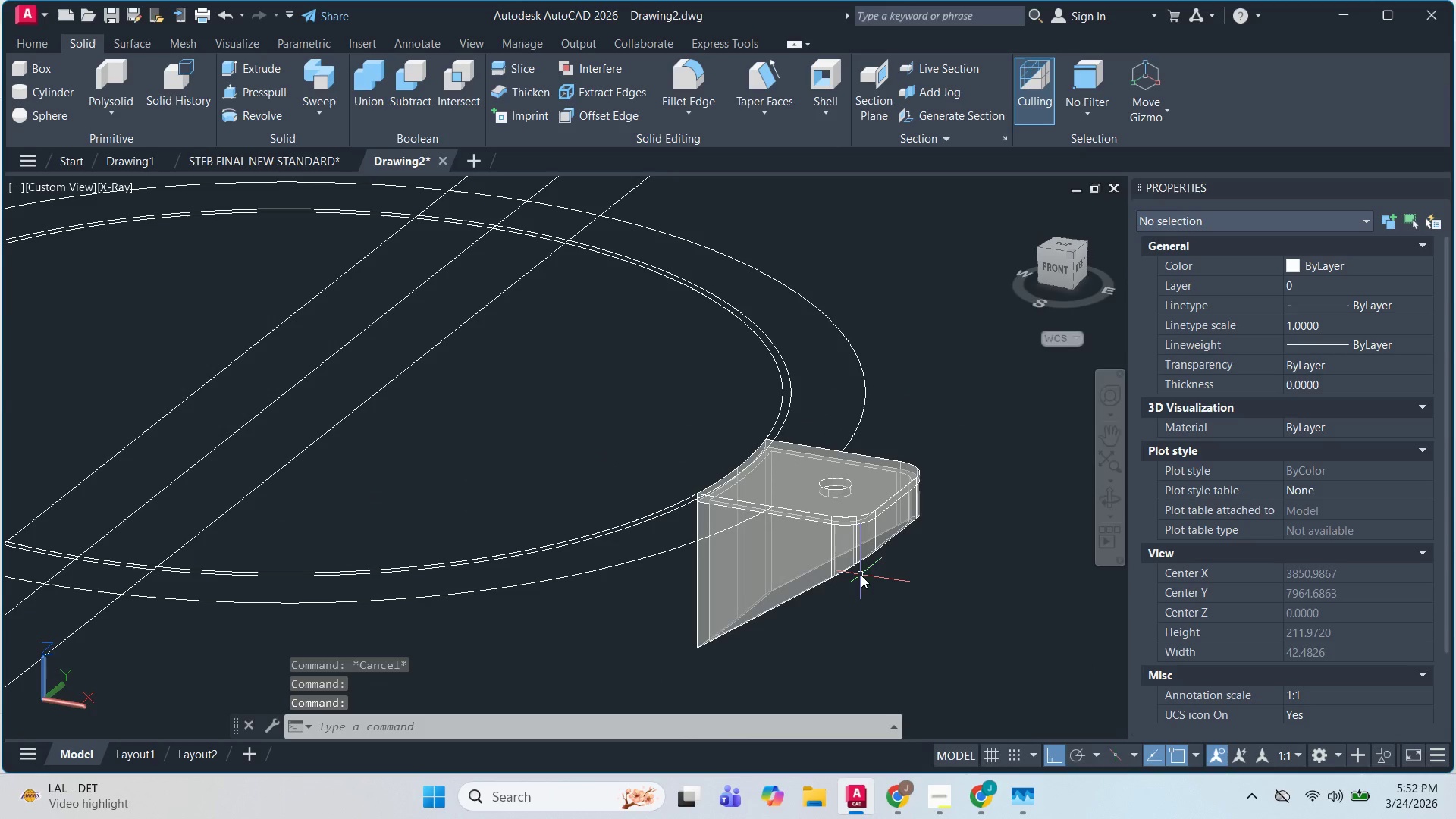 
scroll: coordinate [918, 555], scroll_direction: up, amount: 1.0
 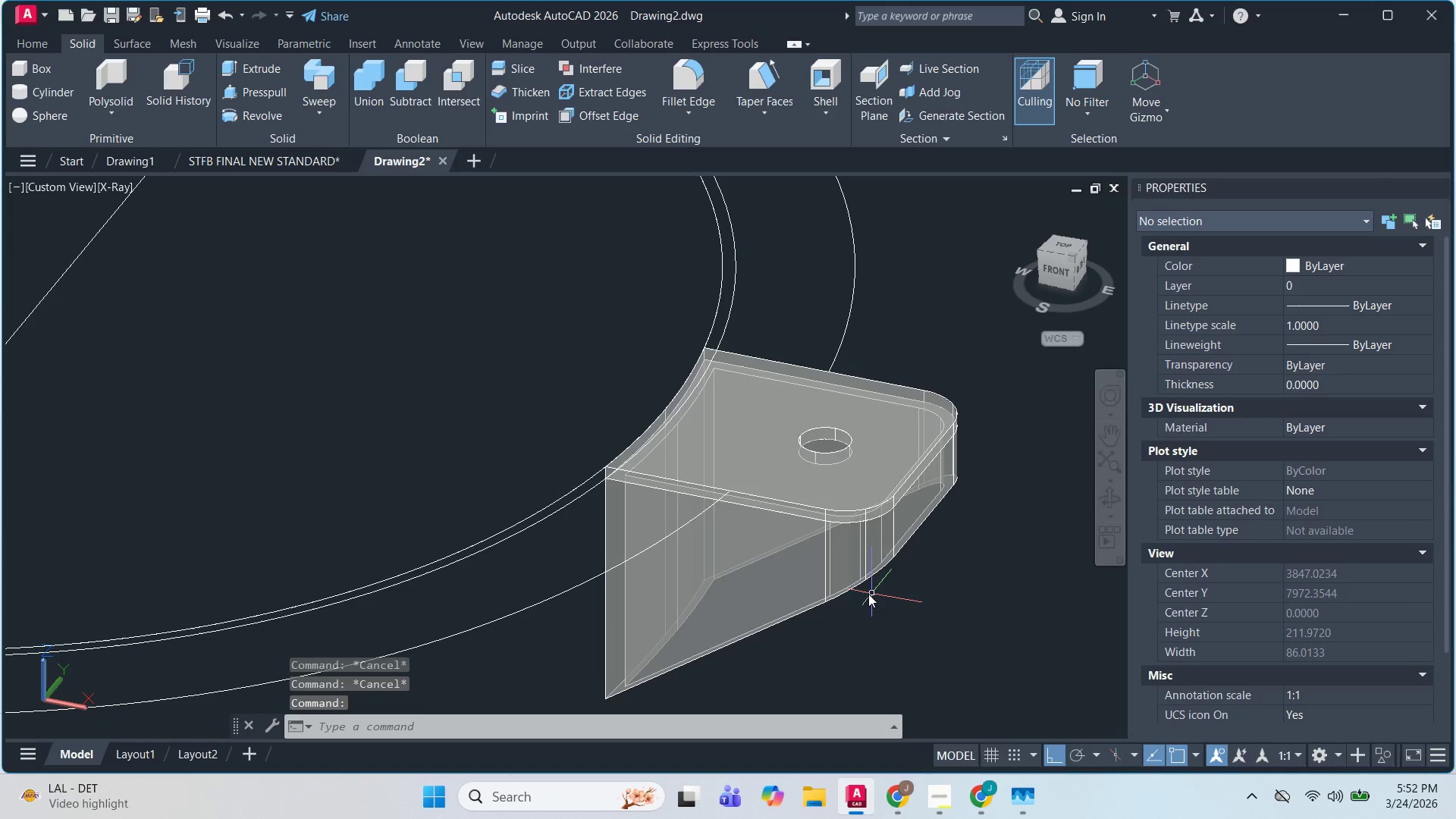 
hold_key(key=ShiftLeft, duration=1.52)
scroll: coordinate [861, 575], scroll_direction: down, amount: 1.0
 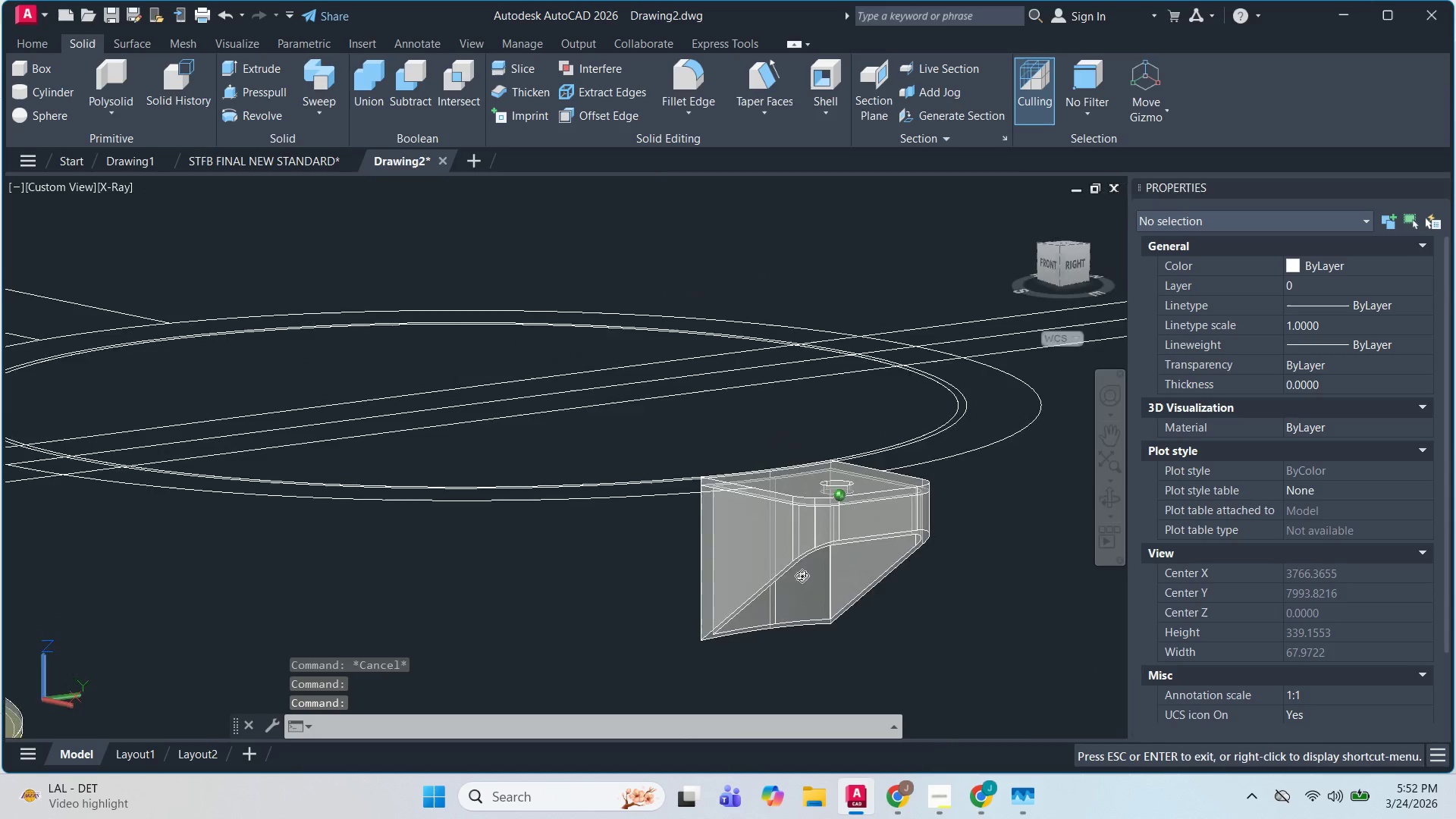 
hold_key(key=ShiftLeft, duration=1.51)
 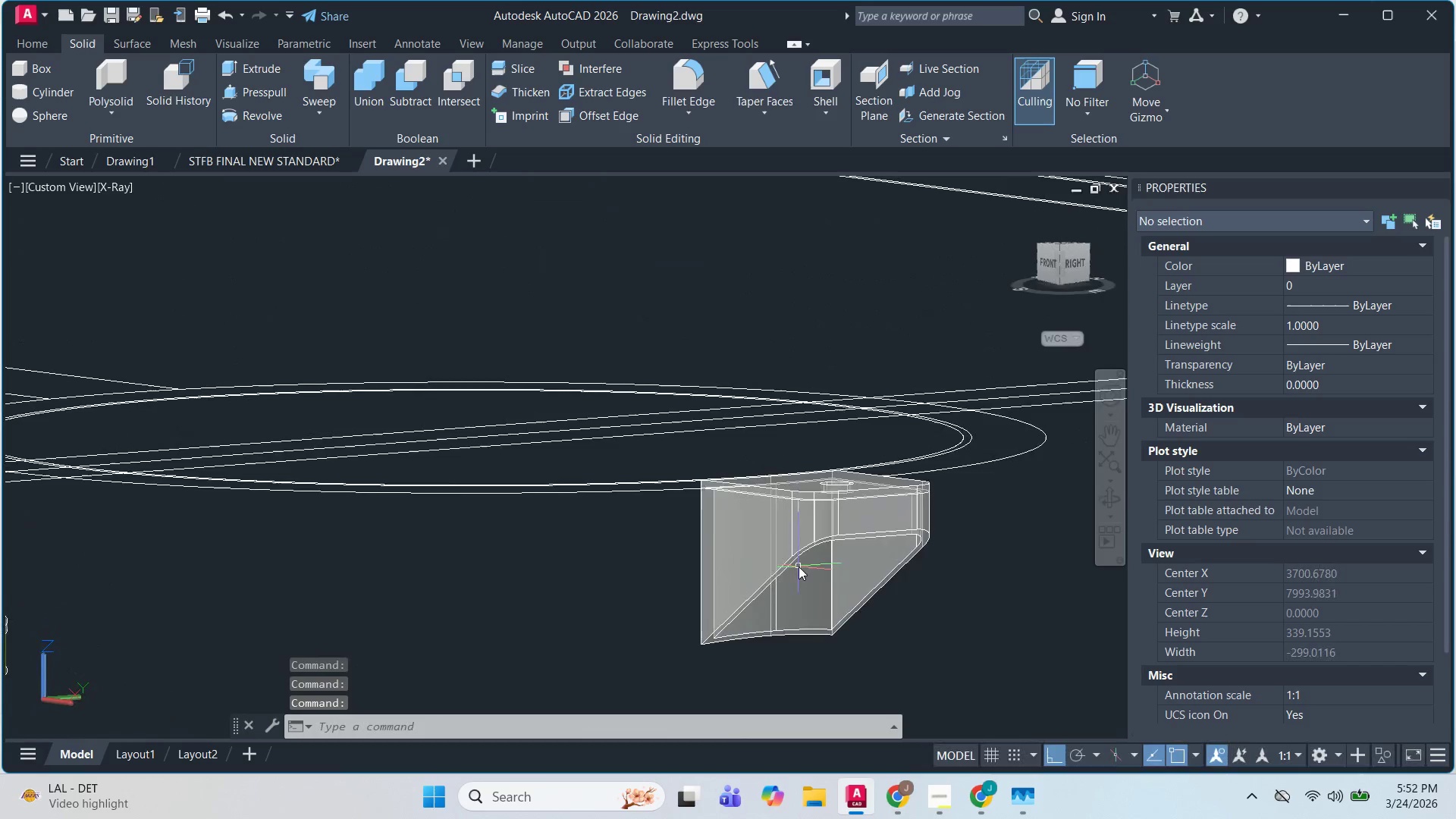 
hold_key(key=ShiftLeft, duration=0.52)
 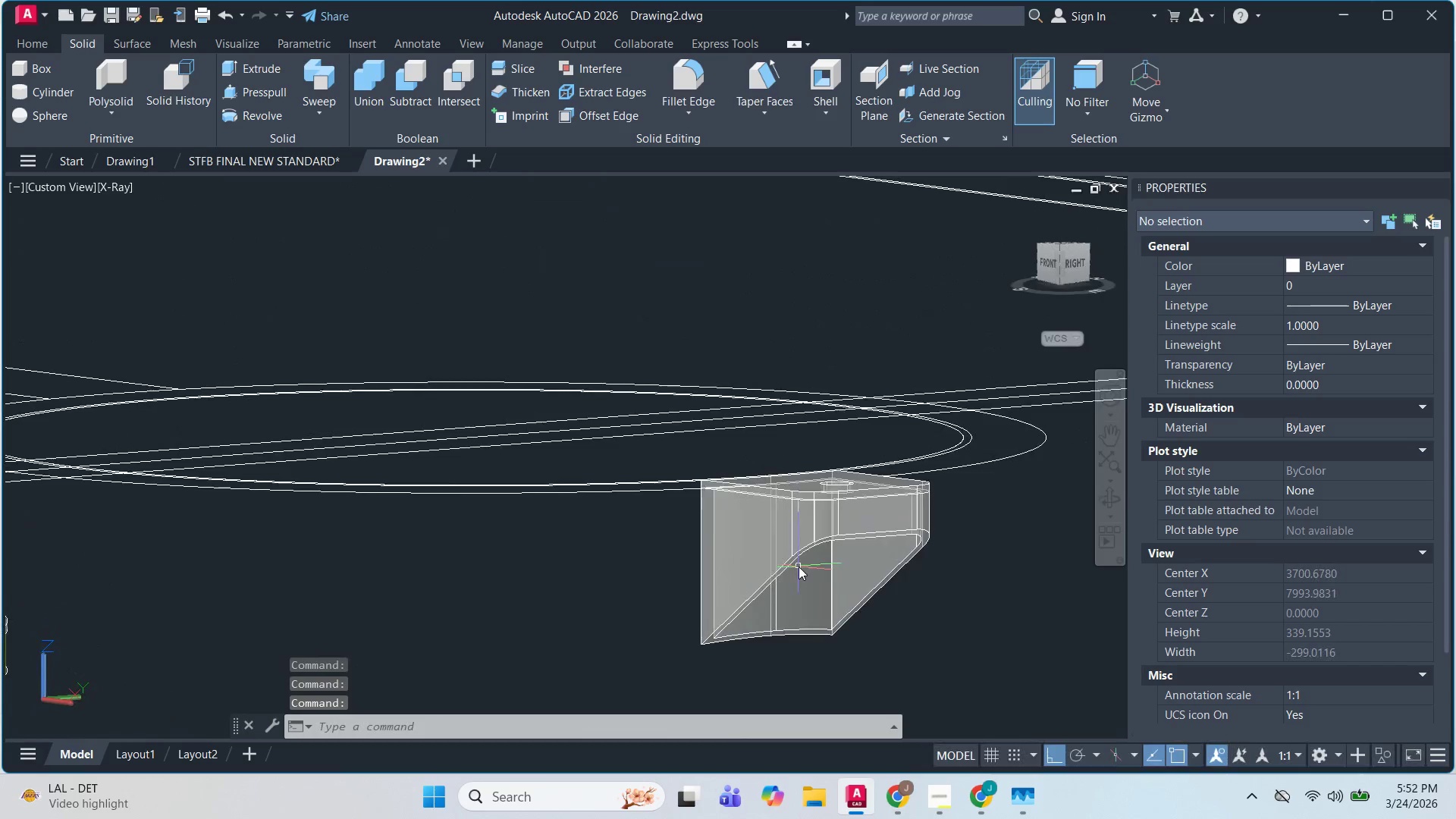 
scroll: coordinate [808, 412], scroll_direction: down, amount: 3.0
 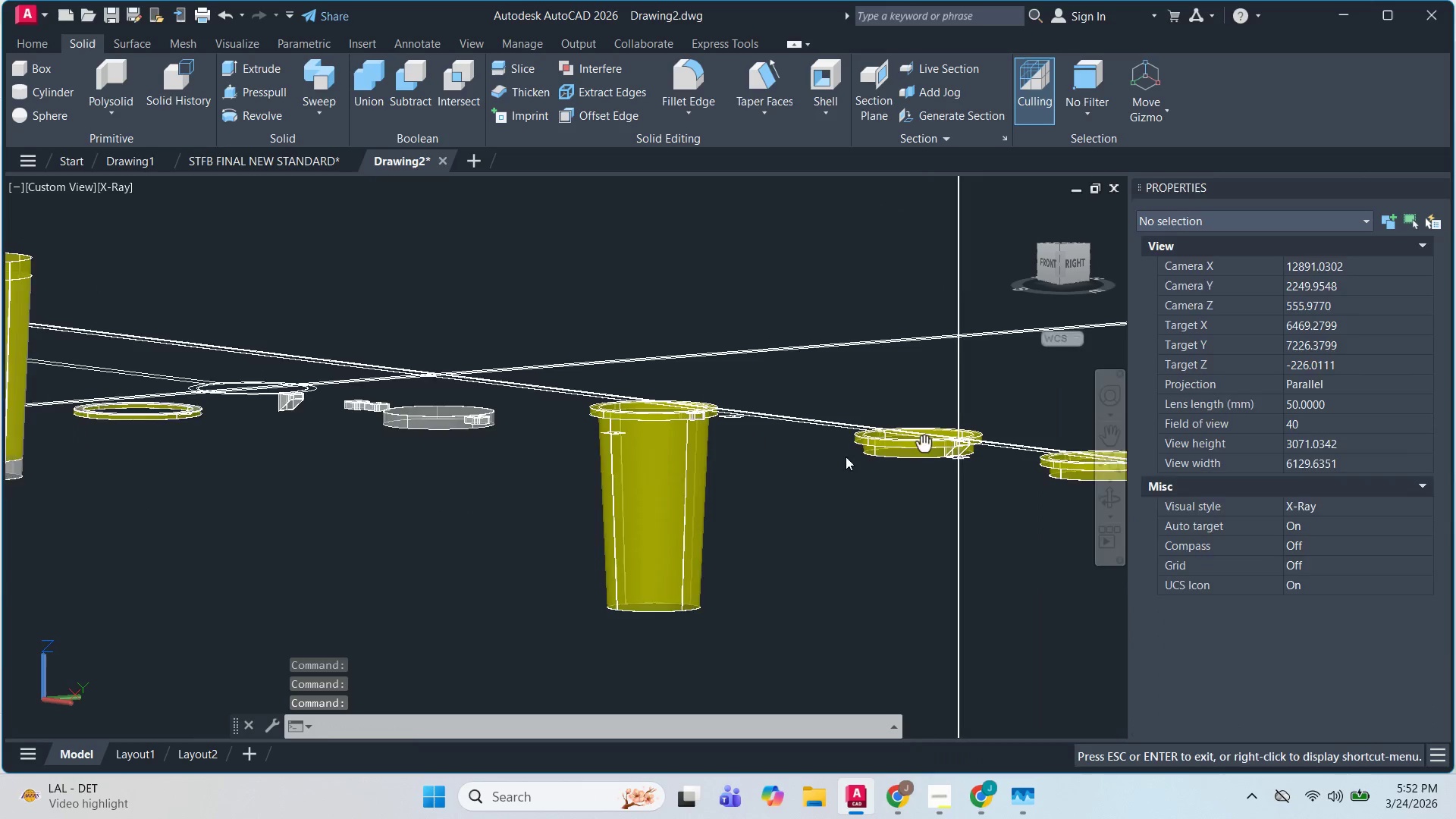 
hold_key(key=ShiftLeft, duration=1.52)
 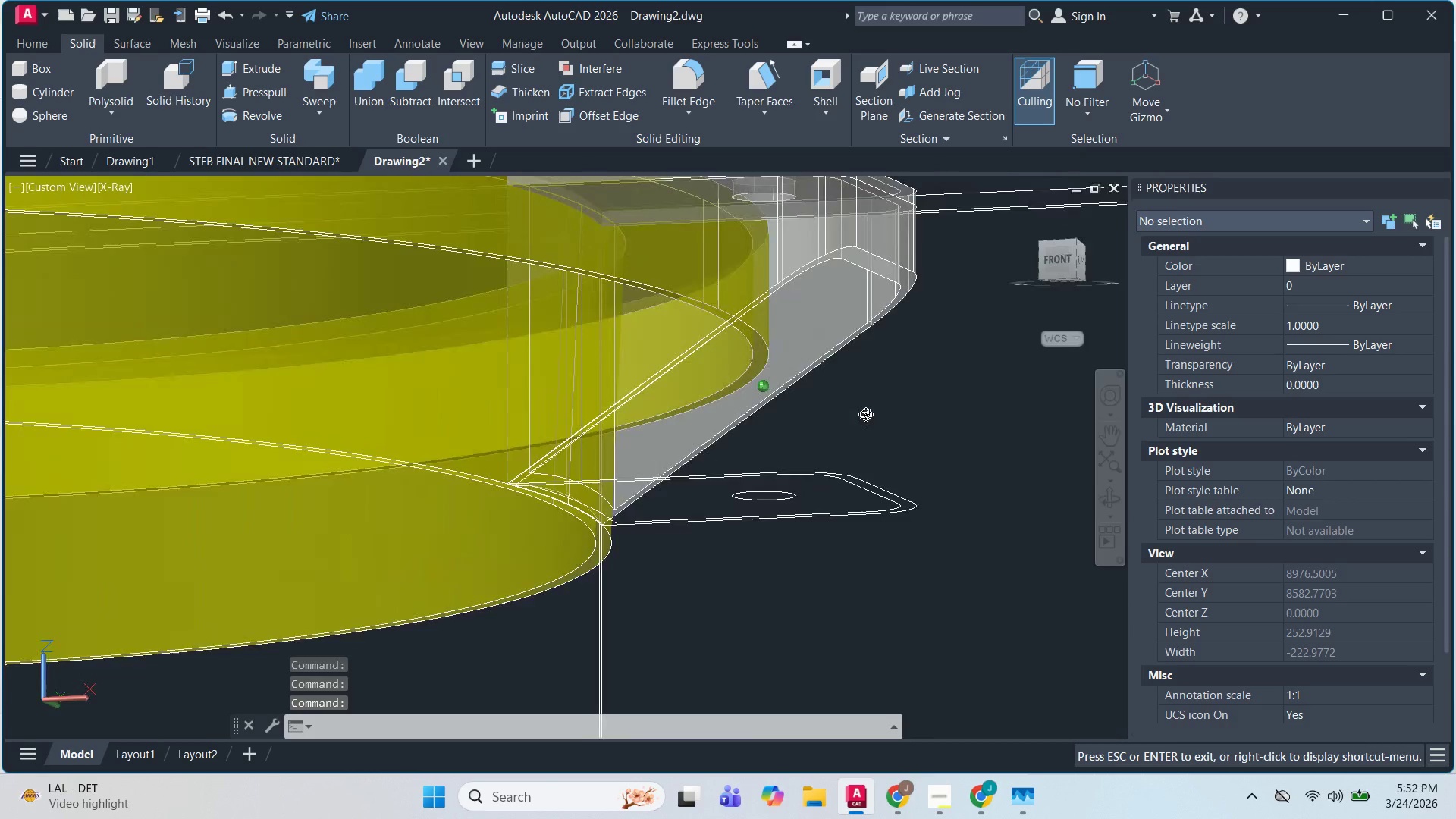 
scroll: coordinate [798, 413], scroll_direction: up, amount: 8.0
 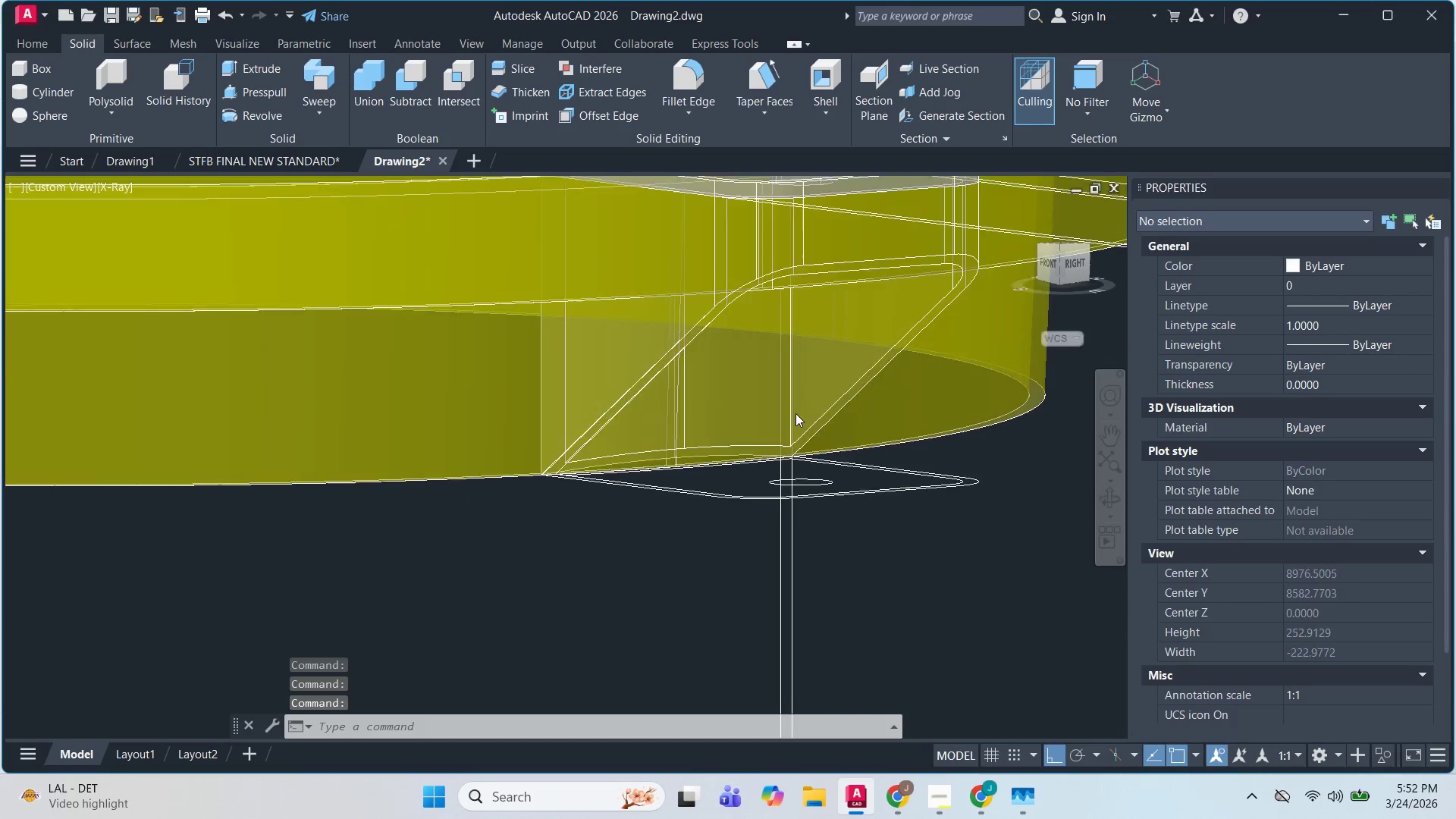 
hold_key(key=ShiftLeft, duration=1.5)
 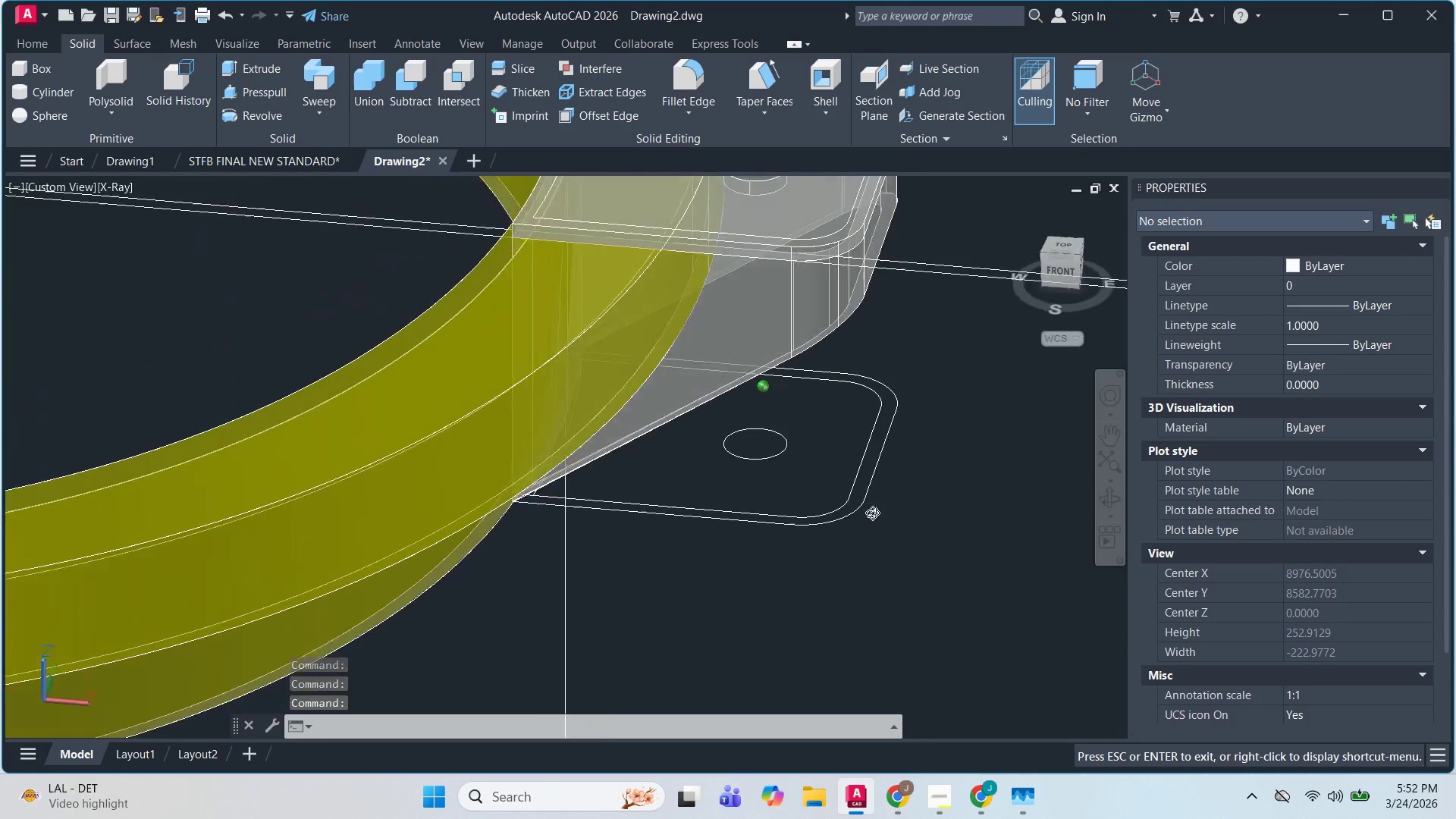 
hold_key(key=ShiftLeft, duration=1.0)
 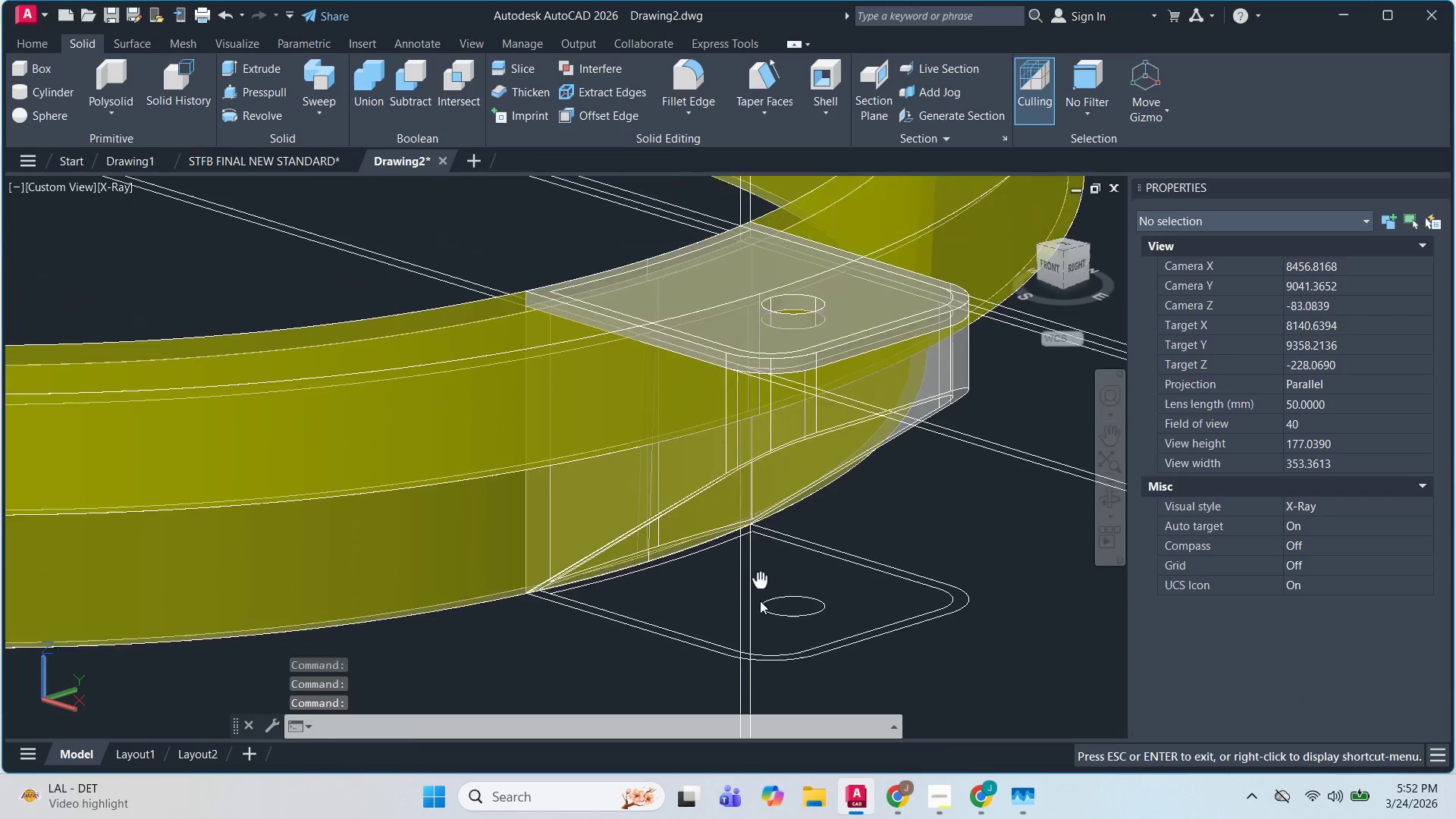 
hold_key(key=ShiftLeft, duration=0.67)
 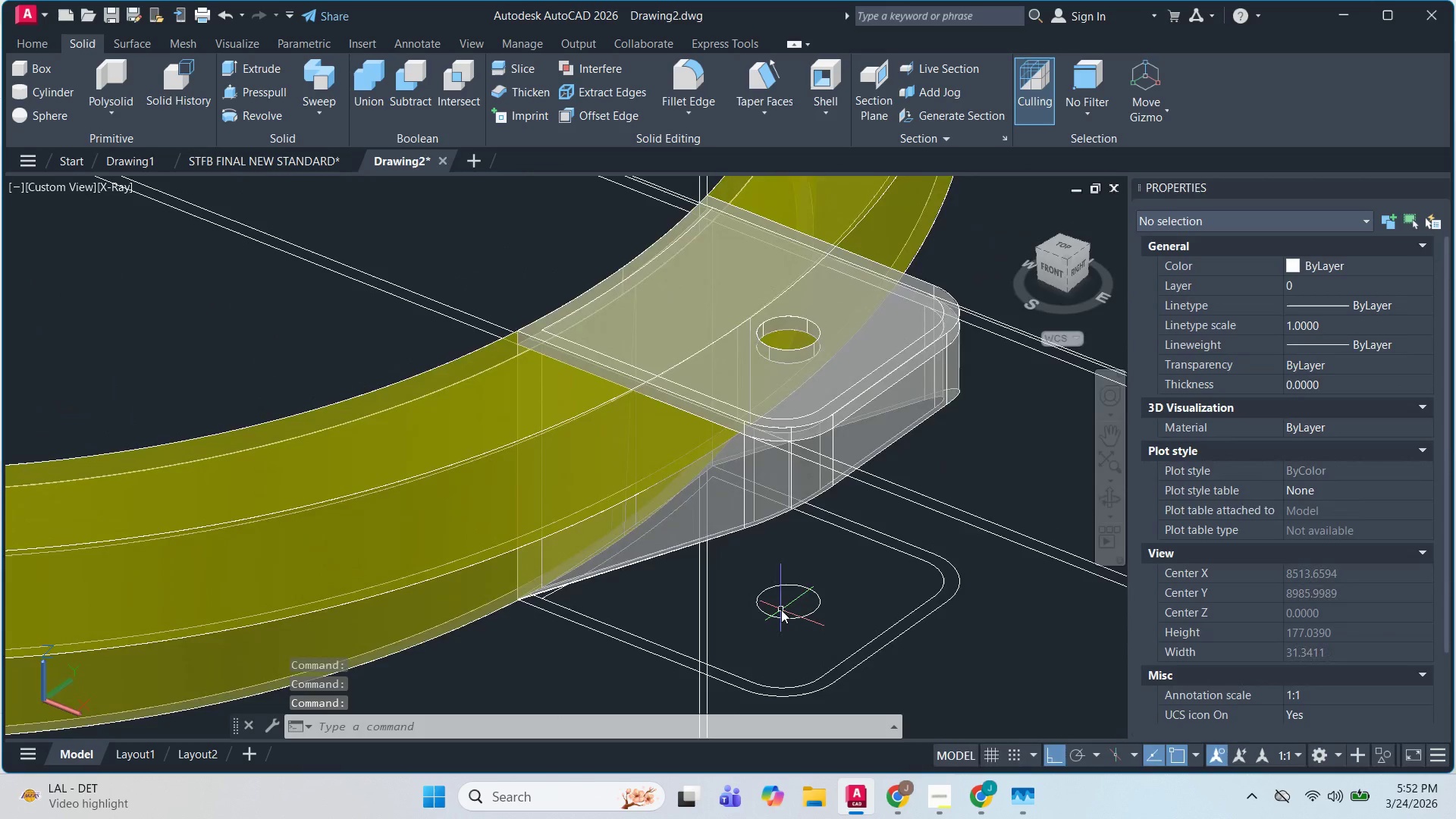 
scroll: coordinate [709, 565], scroll_direction: down, amount: 8.0
 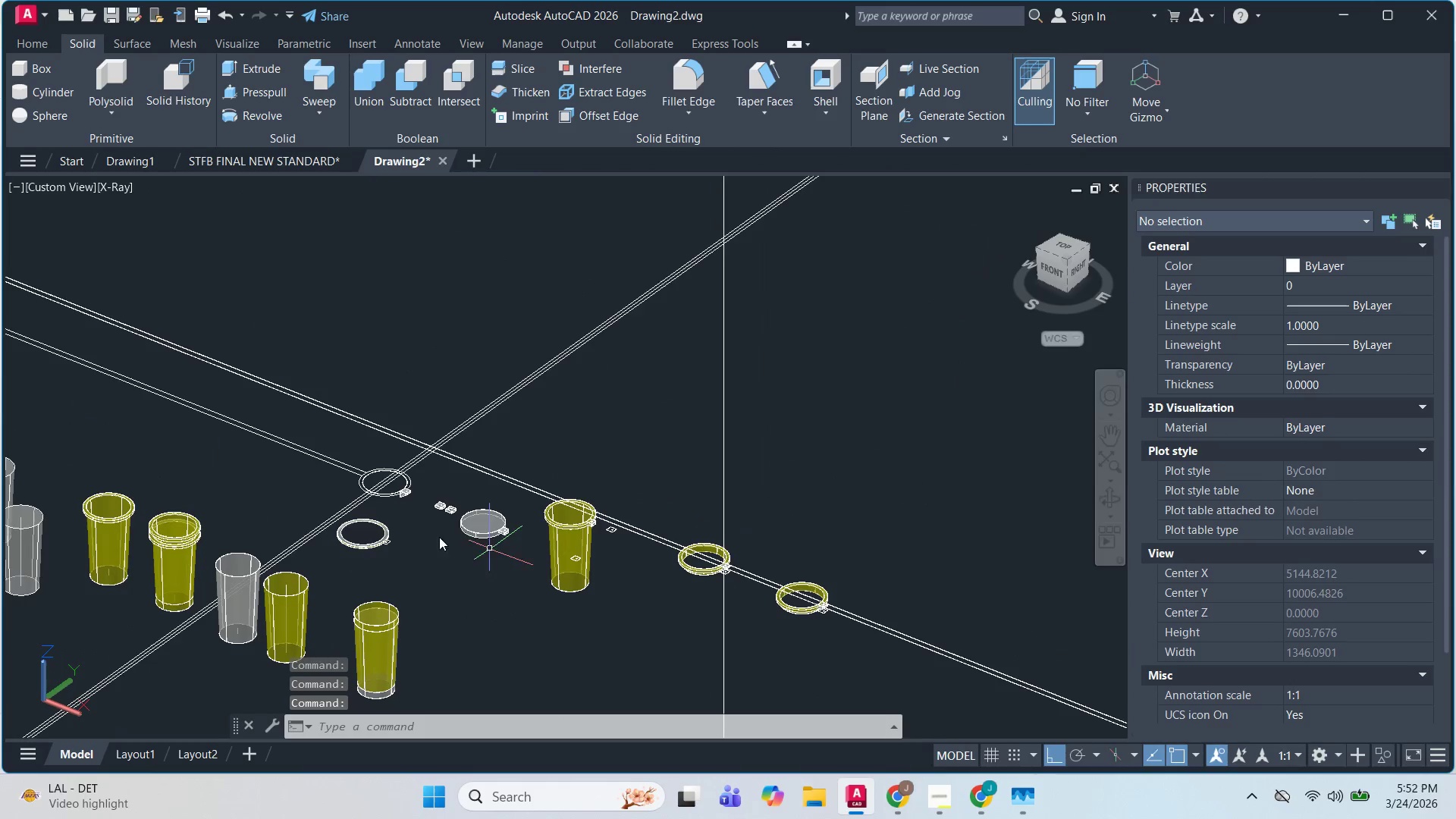 
scroll: coordinate [780, 559], scroll_direction: up, amount: 11.0
 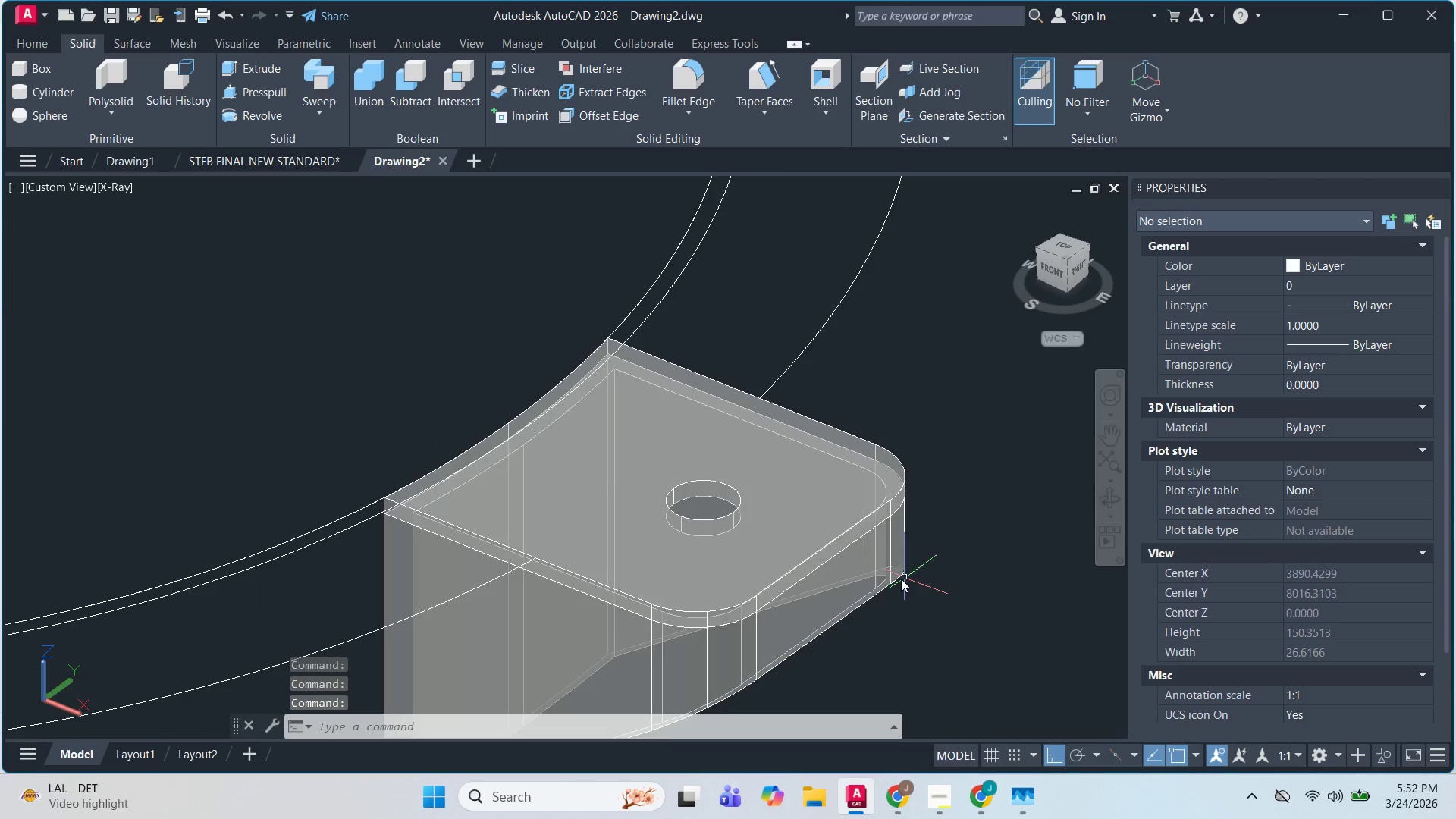 
scroll: coordinate [834, 601], scroll_direction: down, amount: 1.0
 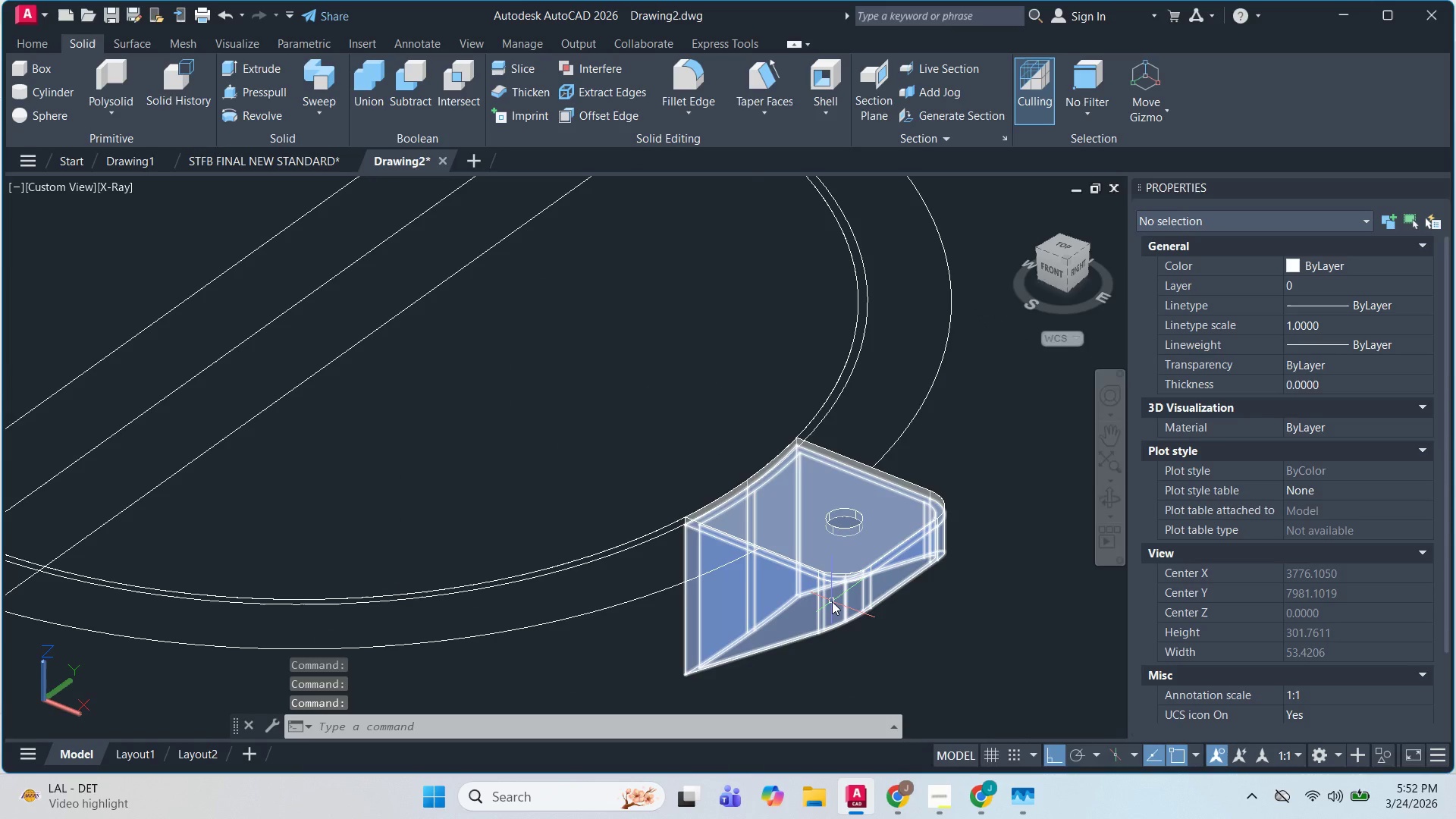 
left_click([803, 577])
 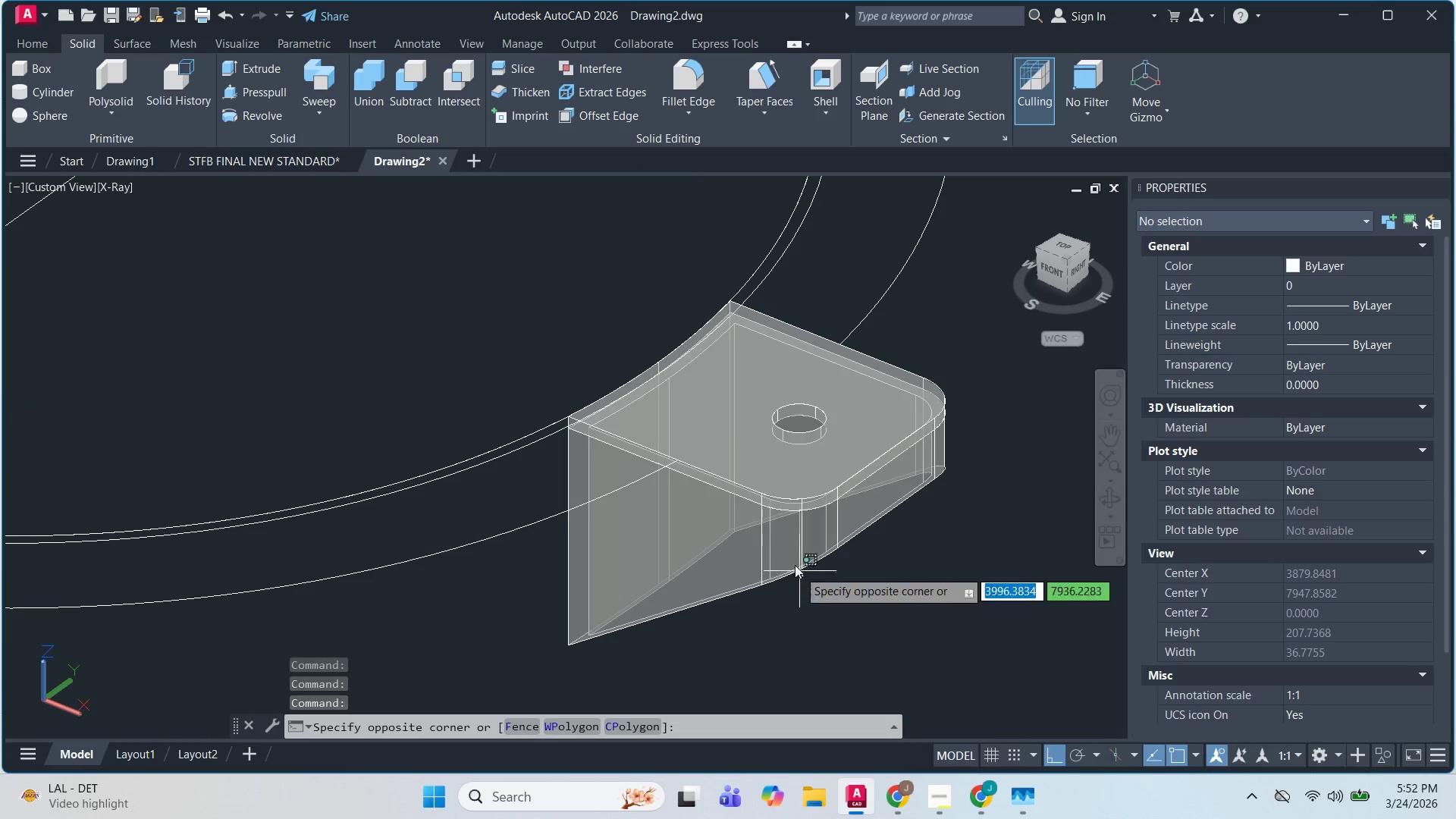 
scroll: coordinate [825, 604], scroll_direction: up, amount: 2.0
 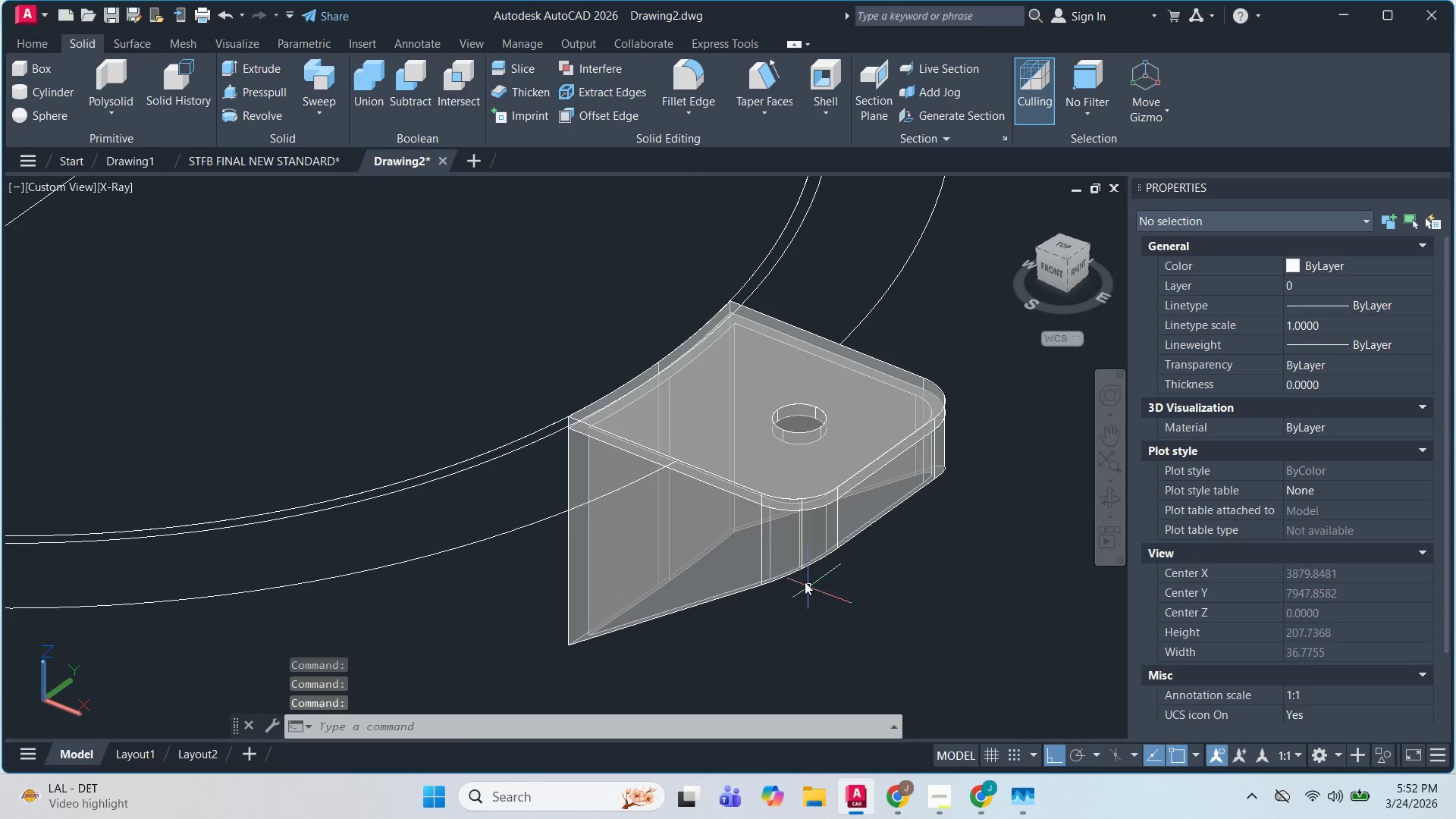 
double_click([779, 536])
 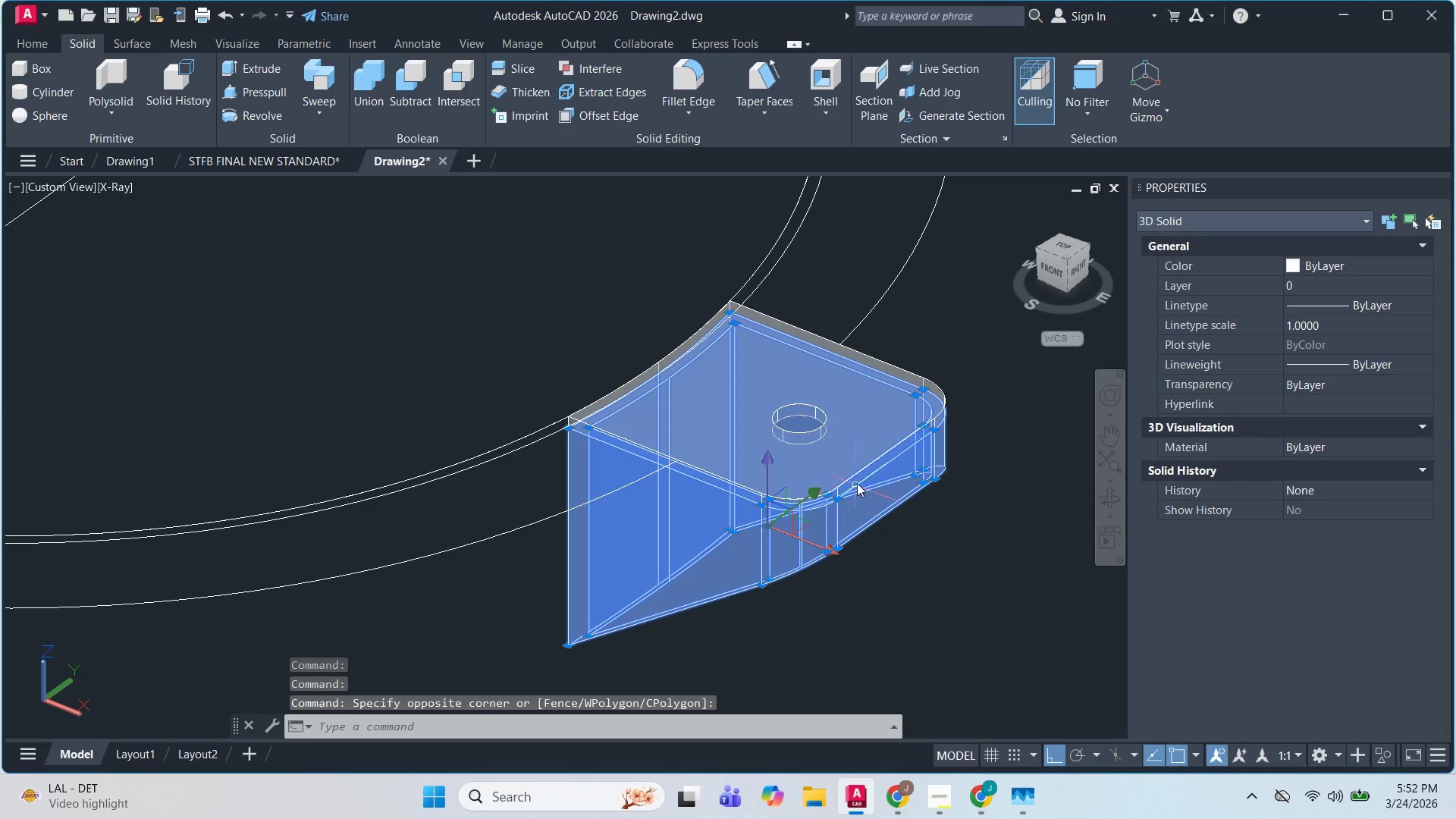 
scroll: coordinate [868, 466], scroll_direction: up, amount: 1.0
 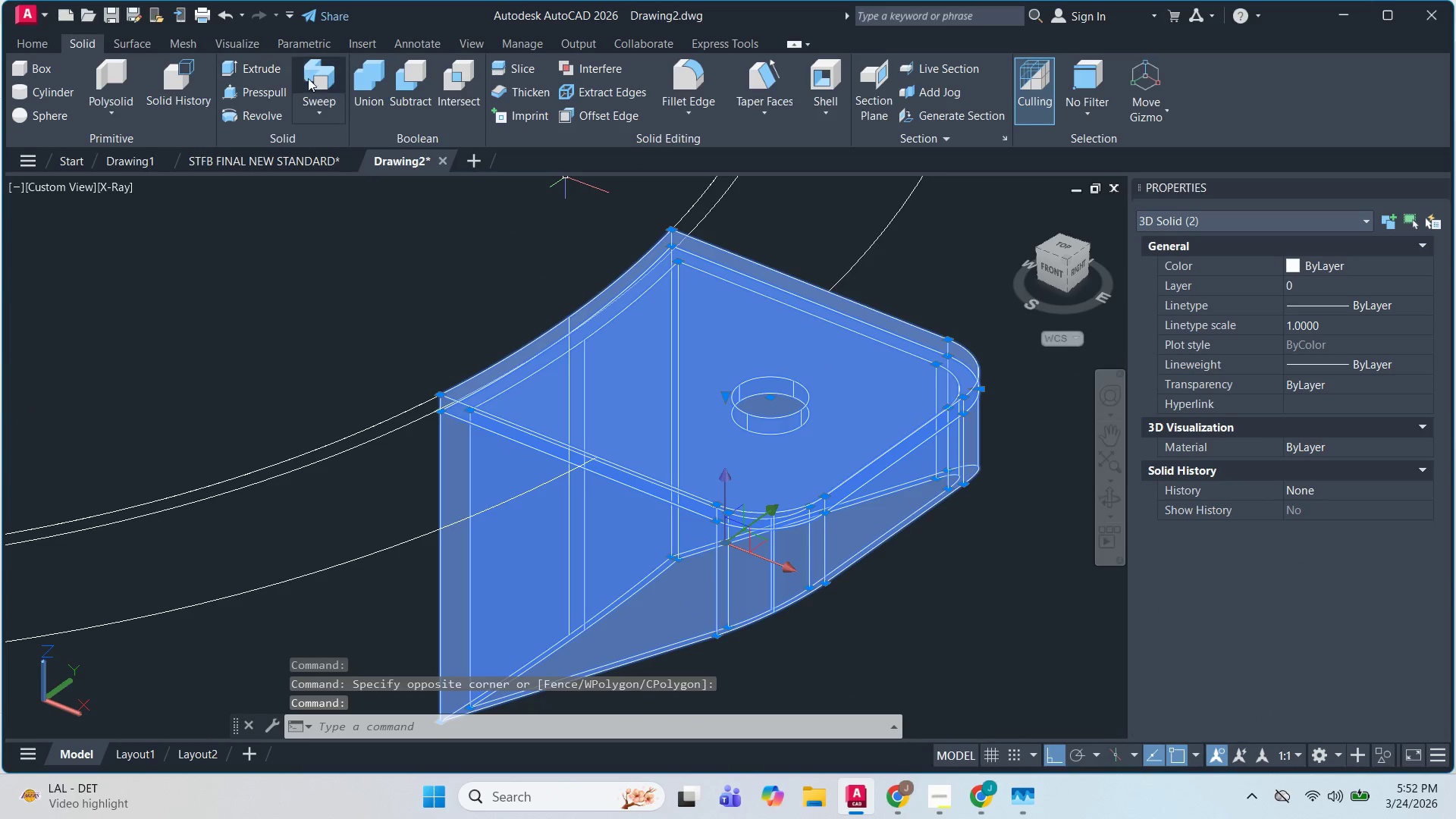 
left_click([372, 105])
 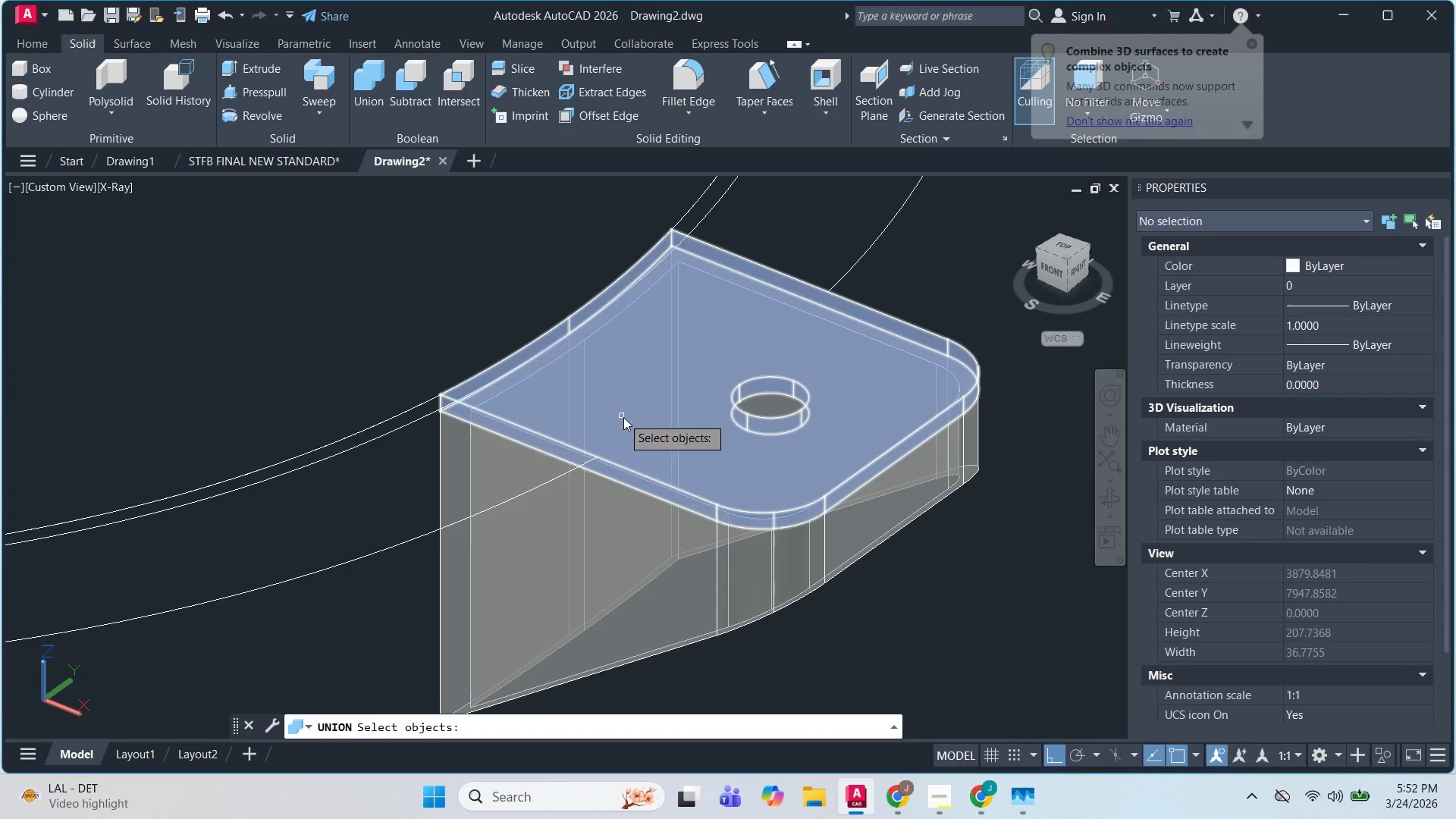 
left_click([698, 470])
 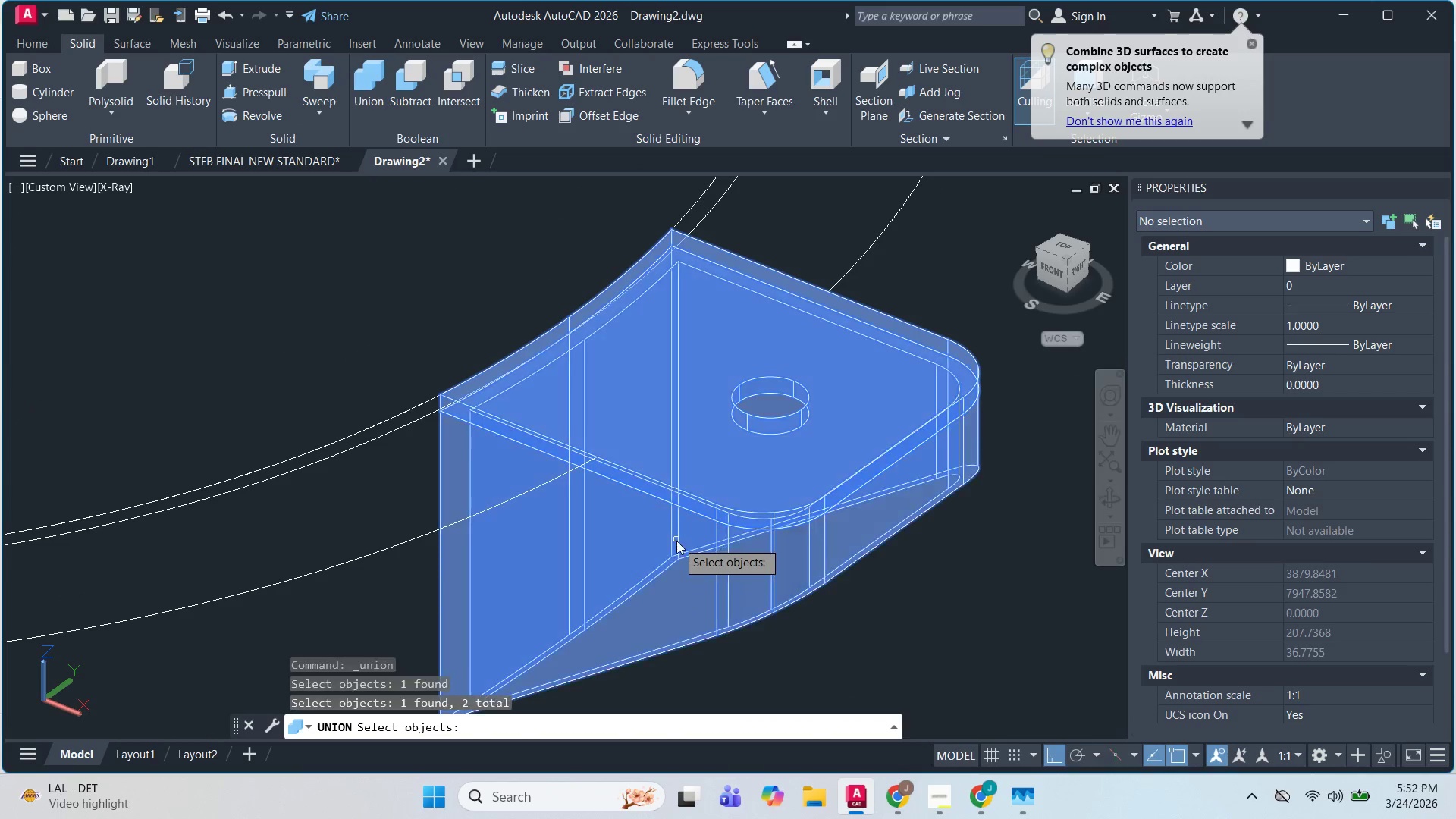 
key(Space)
 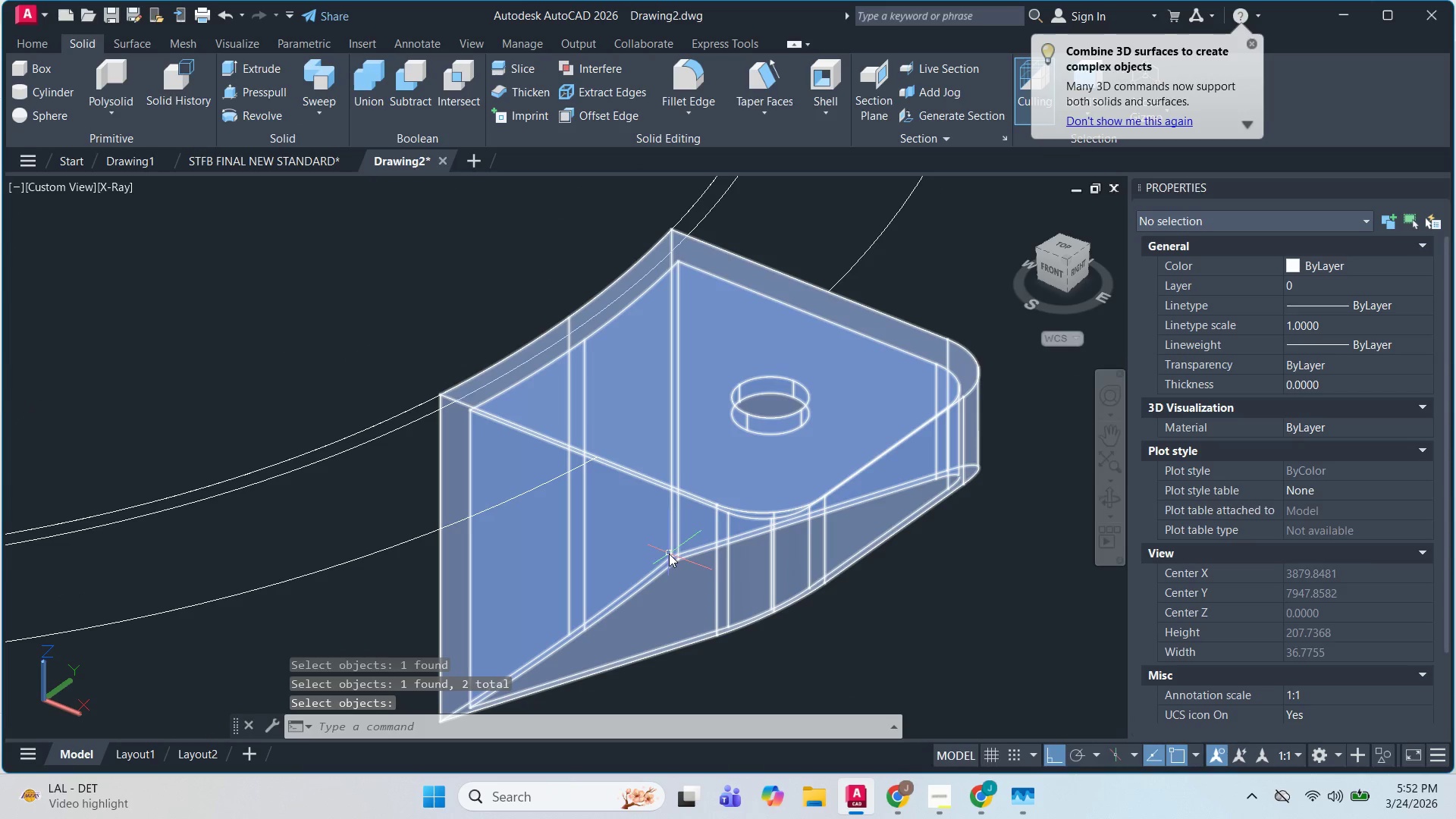 
left_click([665, 547])
 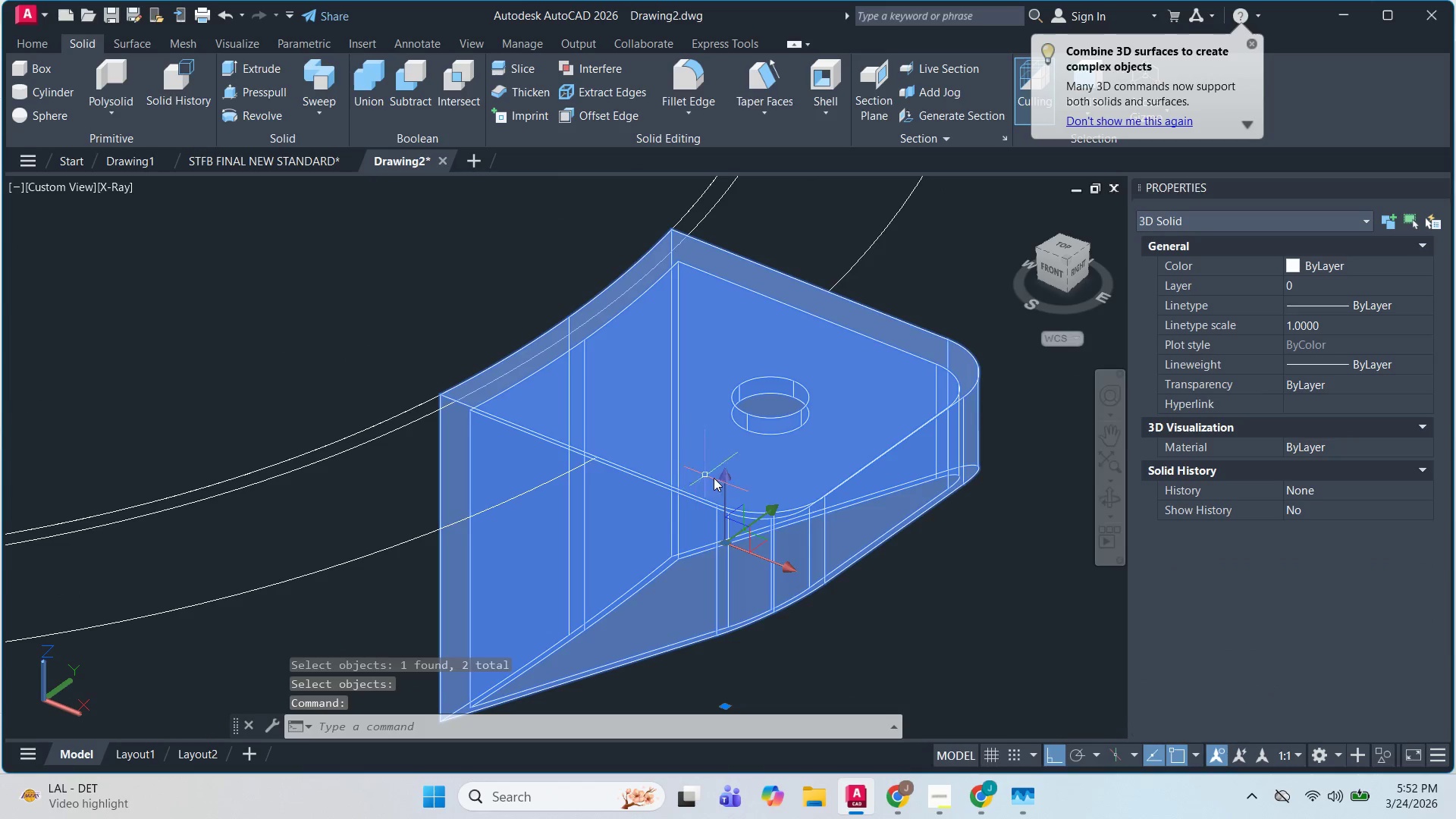 
key(Escape)
 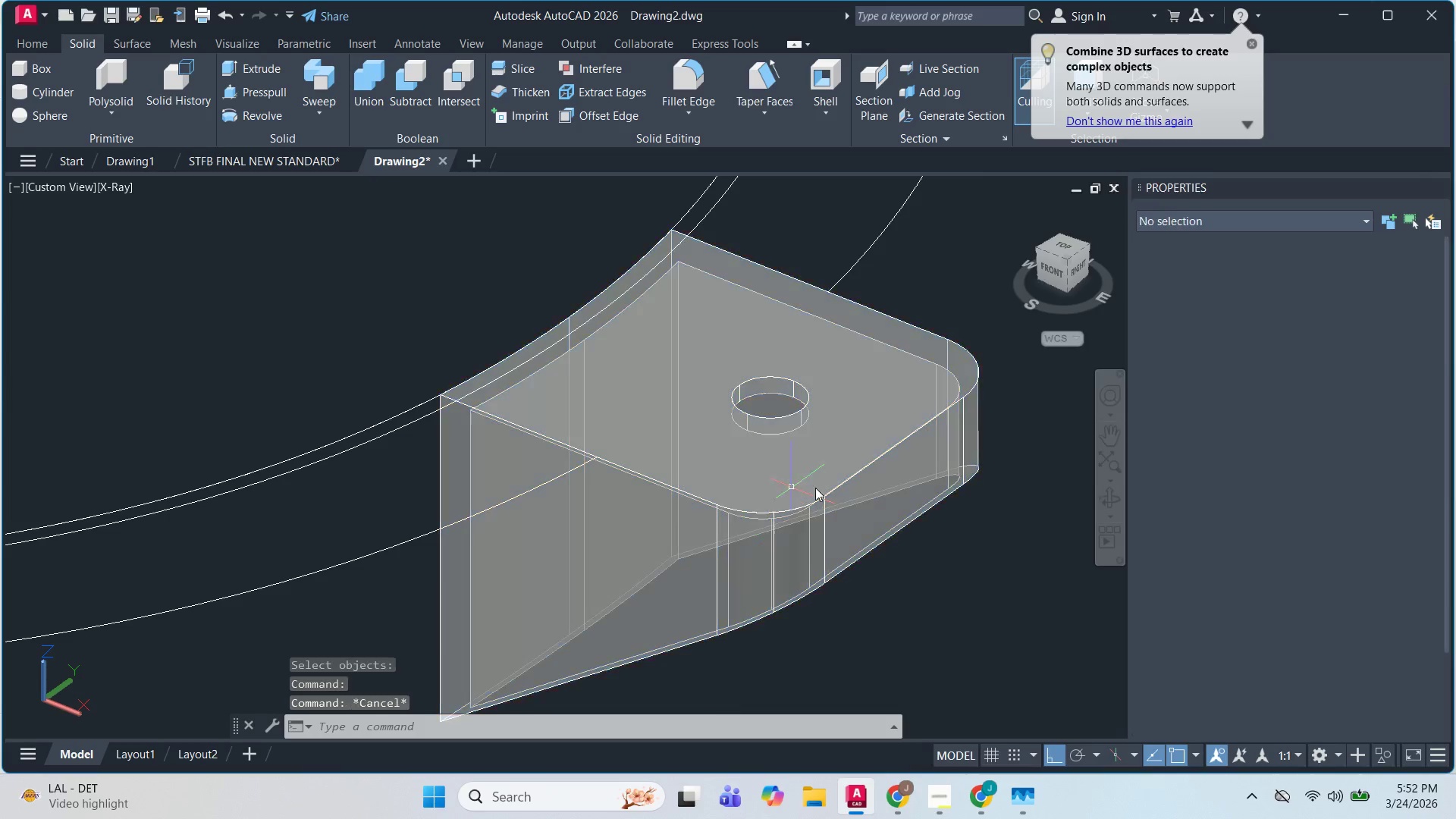 
key(Escape)
 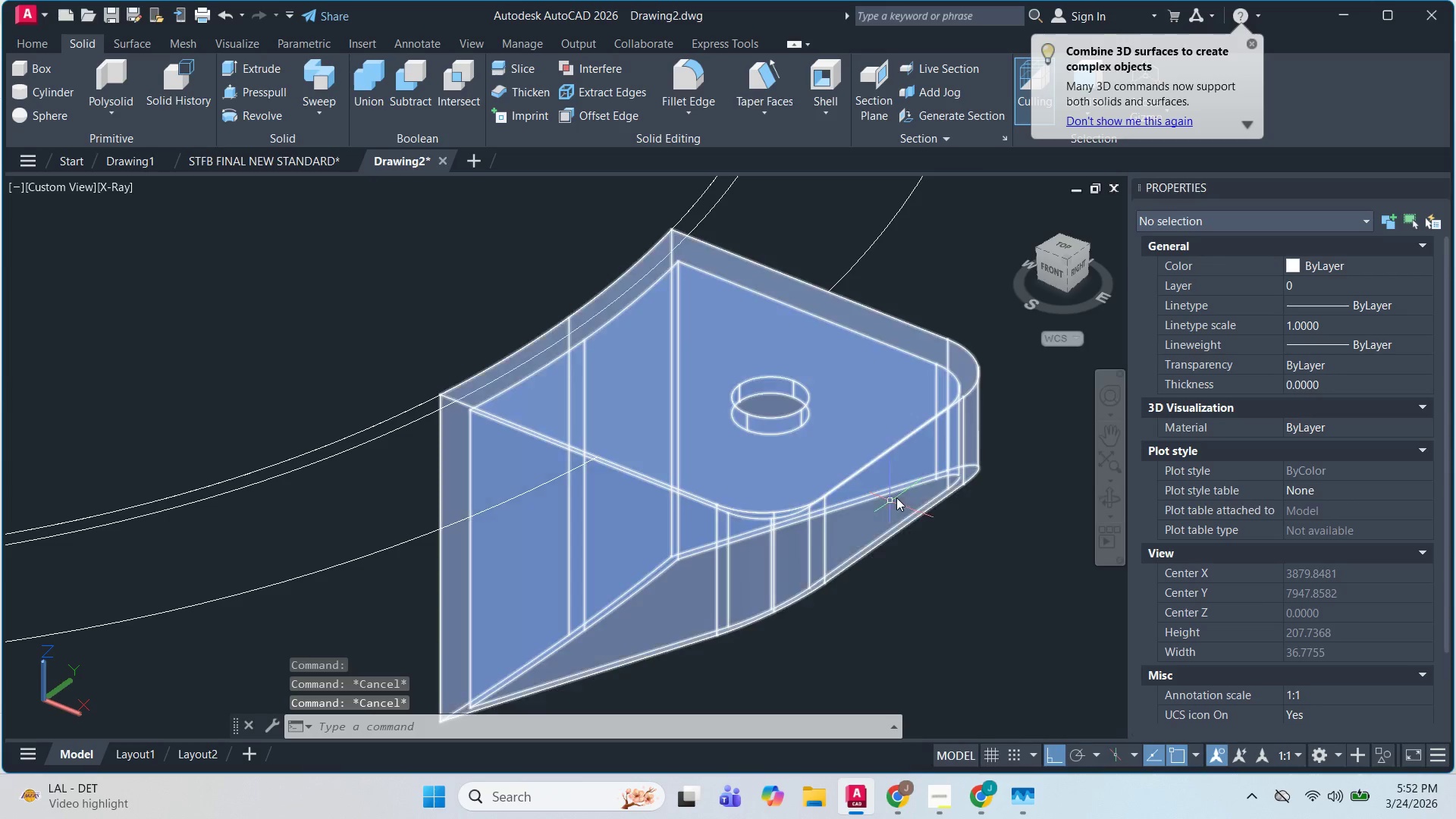 
hold_key(key=ShiftLeft, duration=1.31)
 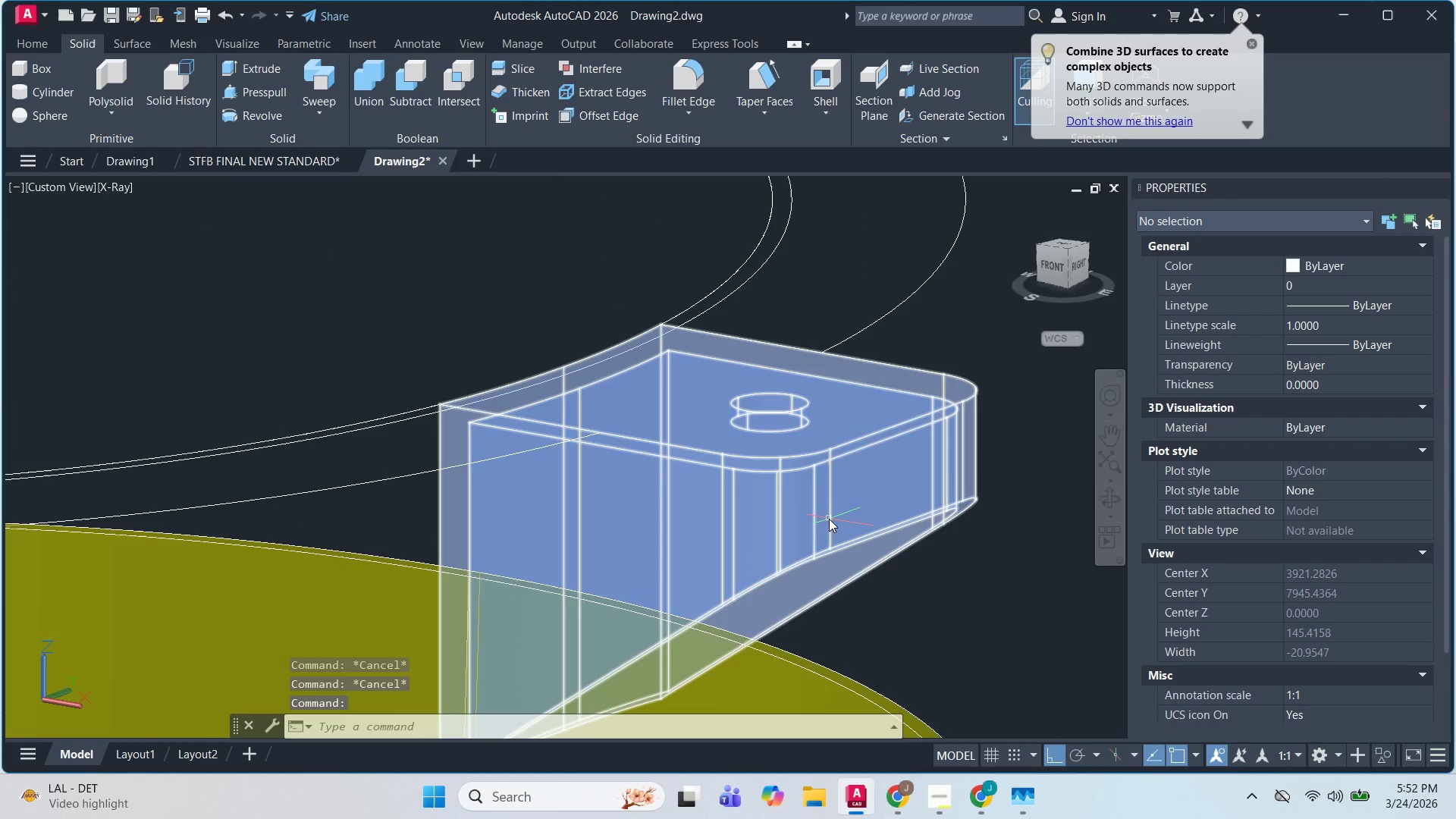 
hold_key(key=ShiftLeft, duration=0.55)
 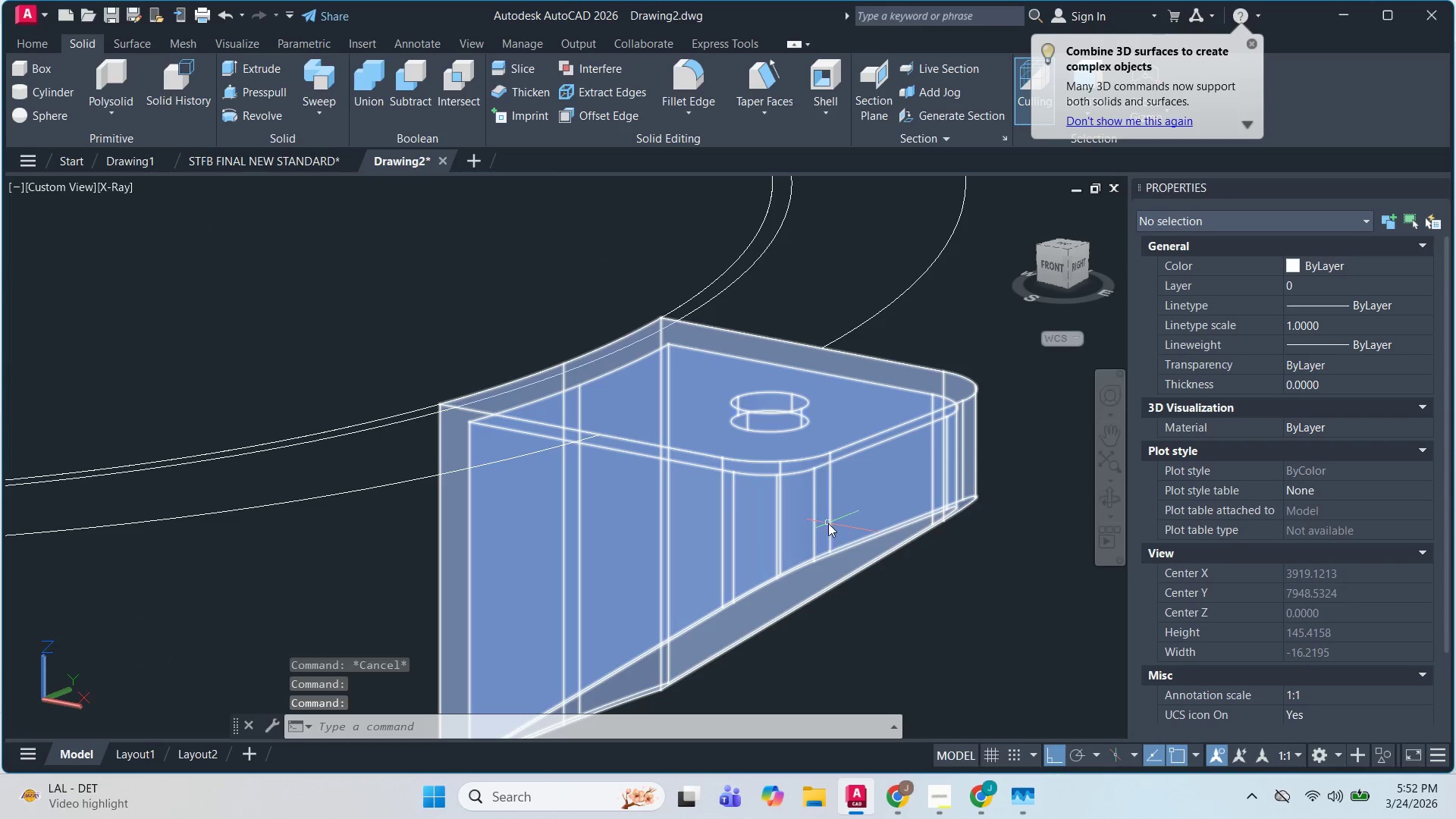 
hold_key(key=ShiftLeft, duration=0.55)
 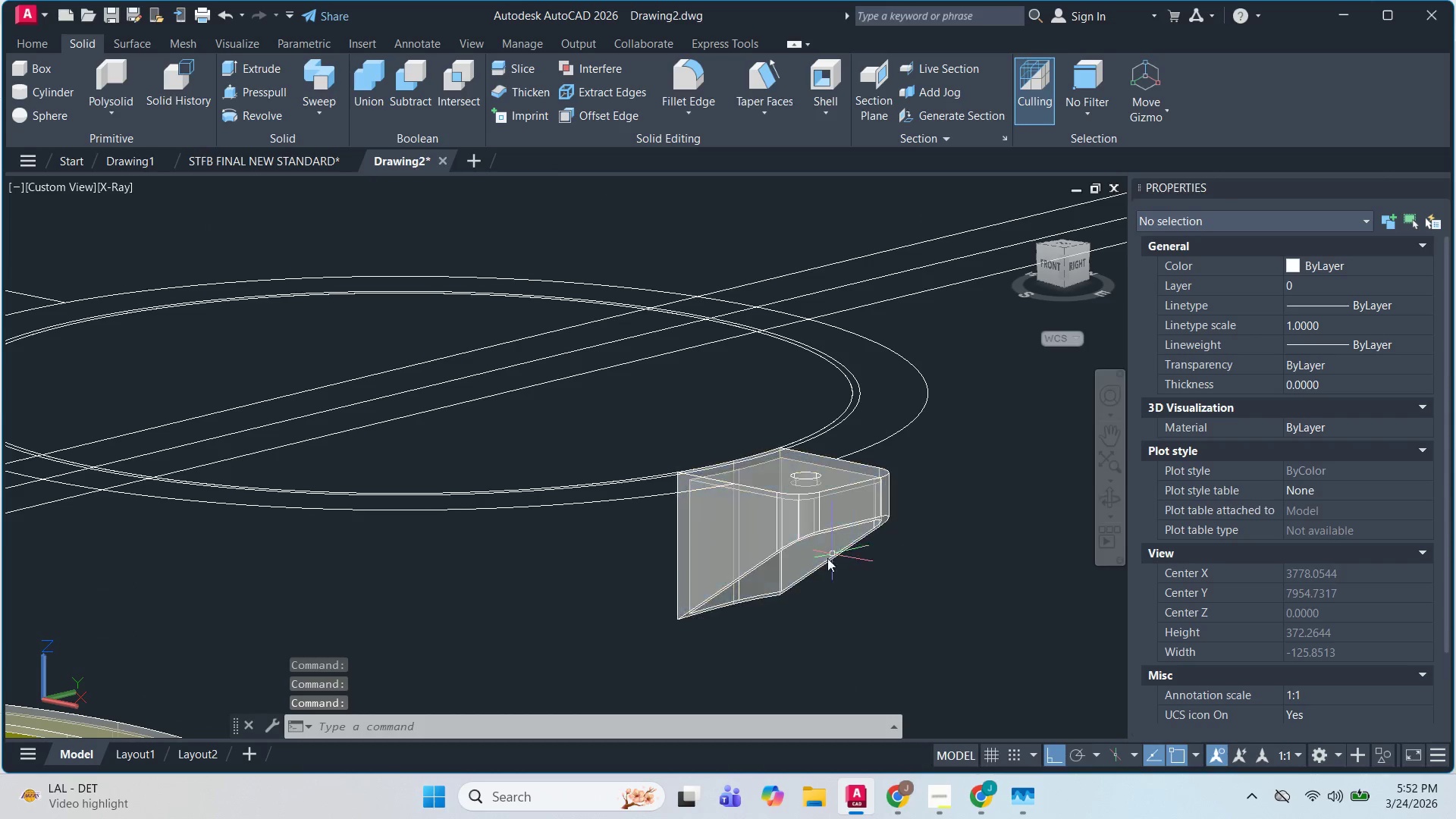 
scroll: coordinate [828, 523], scroll_direction: down, amount: 2.0
 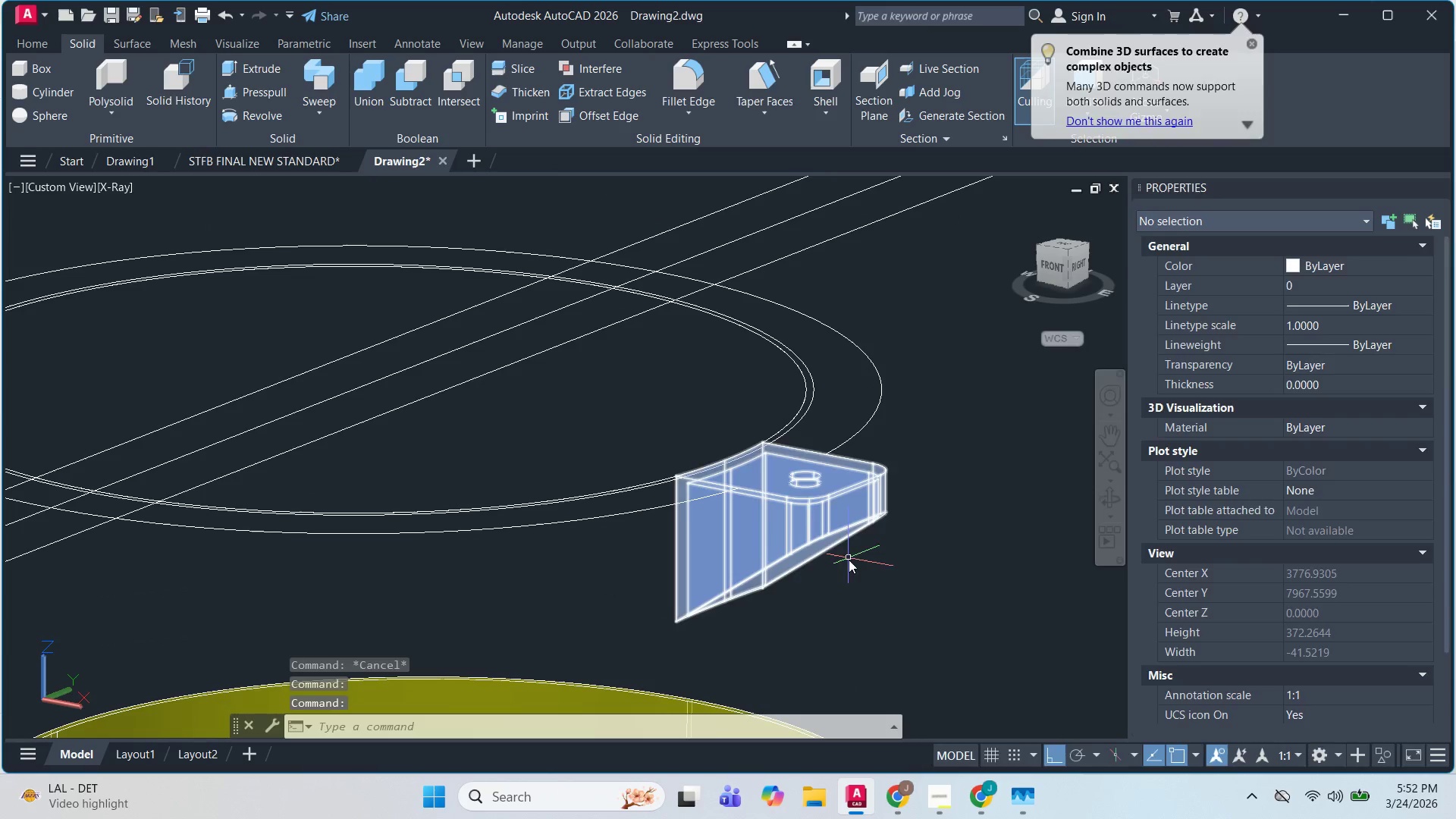 
scroll: coordinate [812, 573], scroll_direction: up, amount: 2.0
 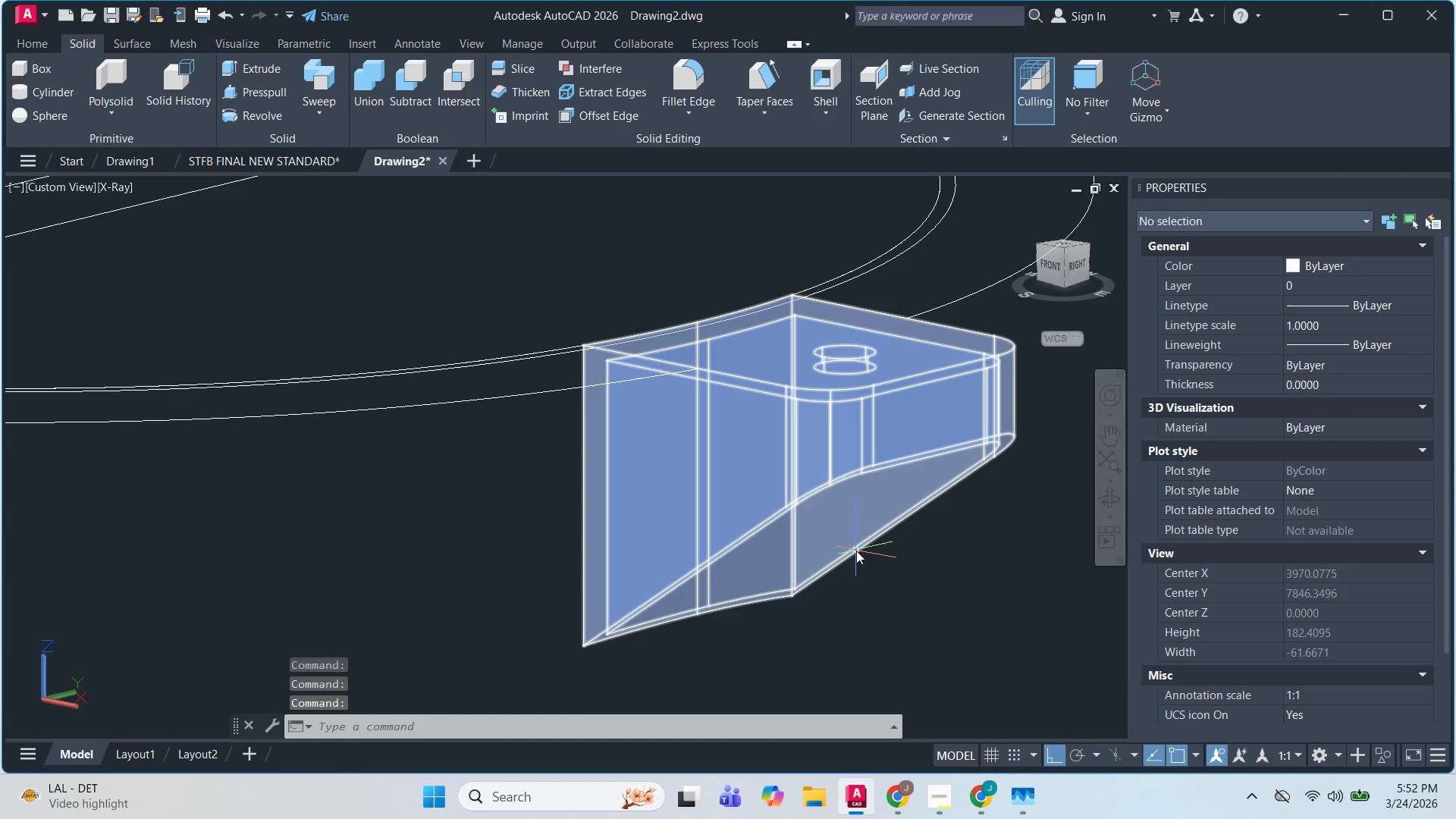 
mouse_move([842, 526])
 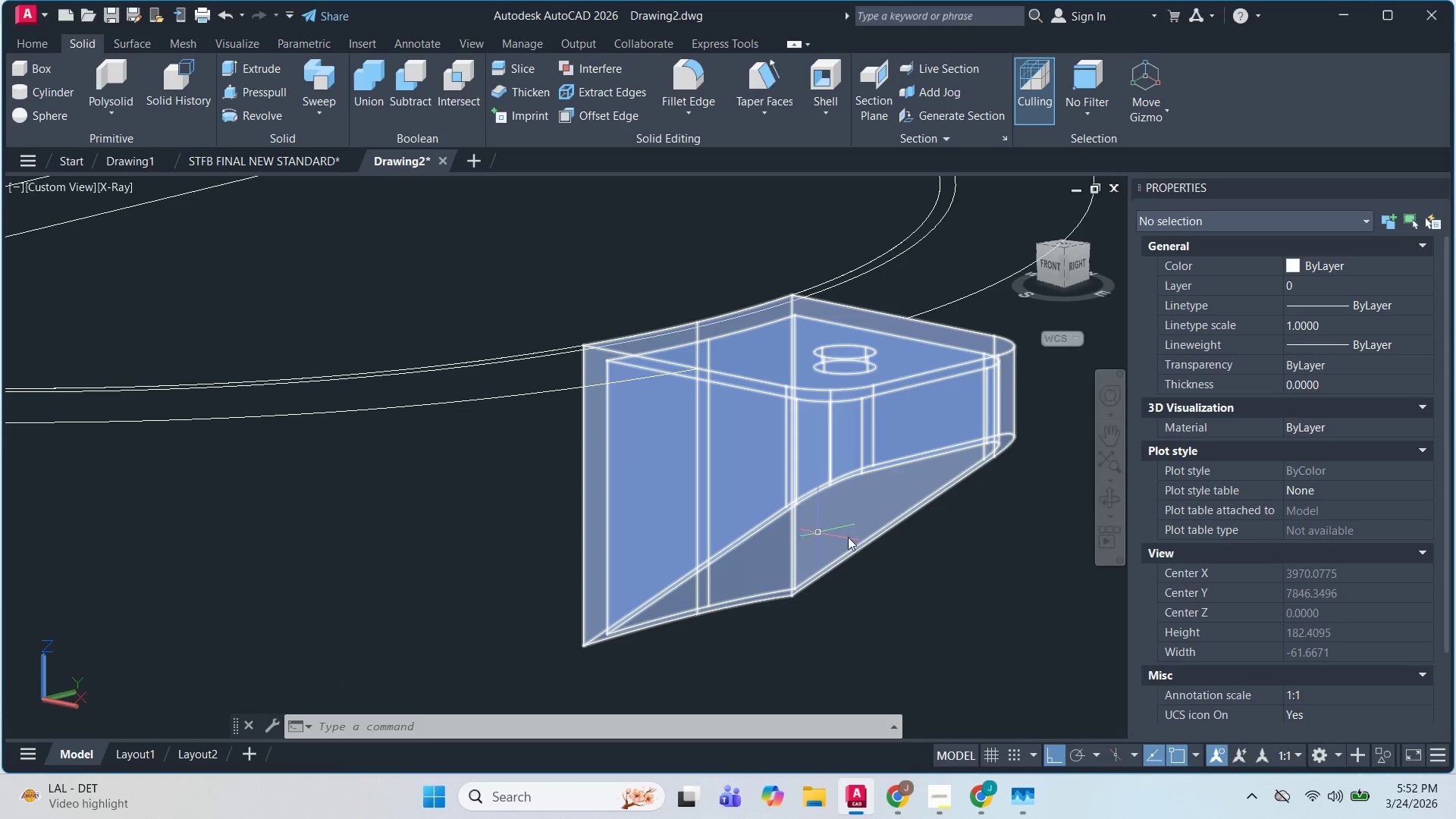 
scroll: coordinate [912, 538], scroll_direction: down, amount: 1.0
 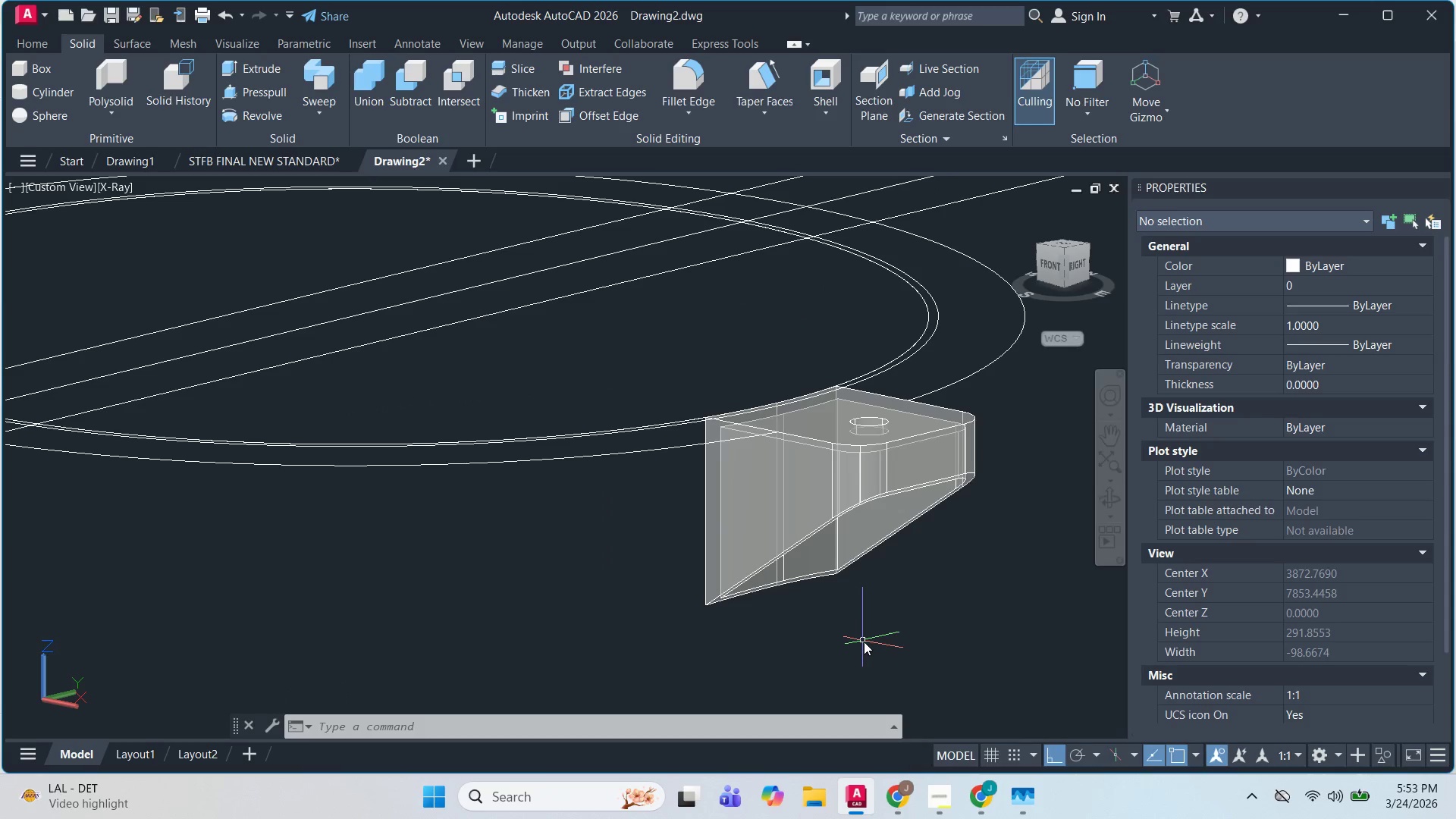 
key(Escape)
 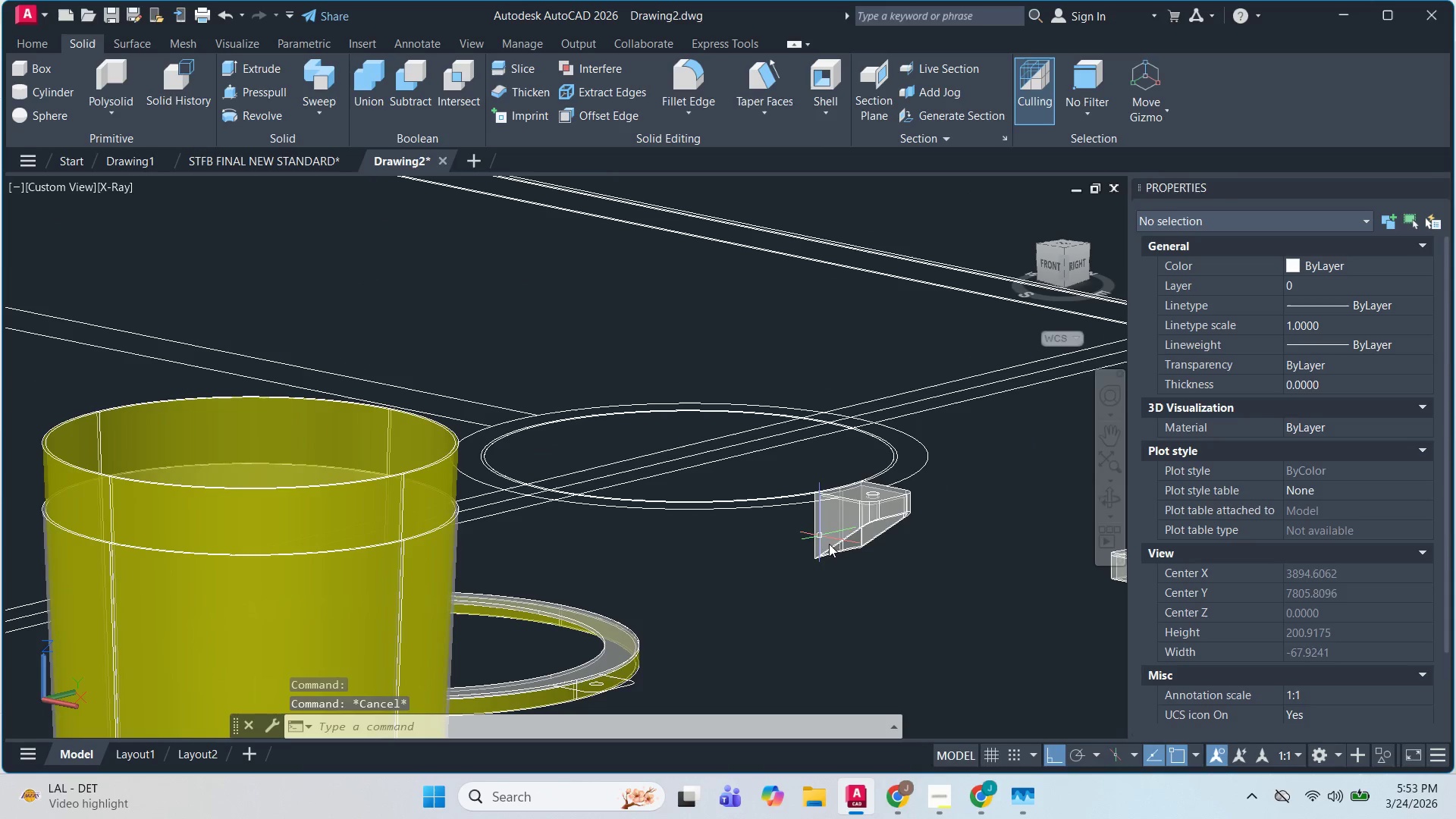 
hold_key(key=ShiftLeft, duration=0.56)
 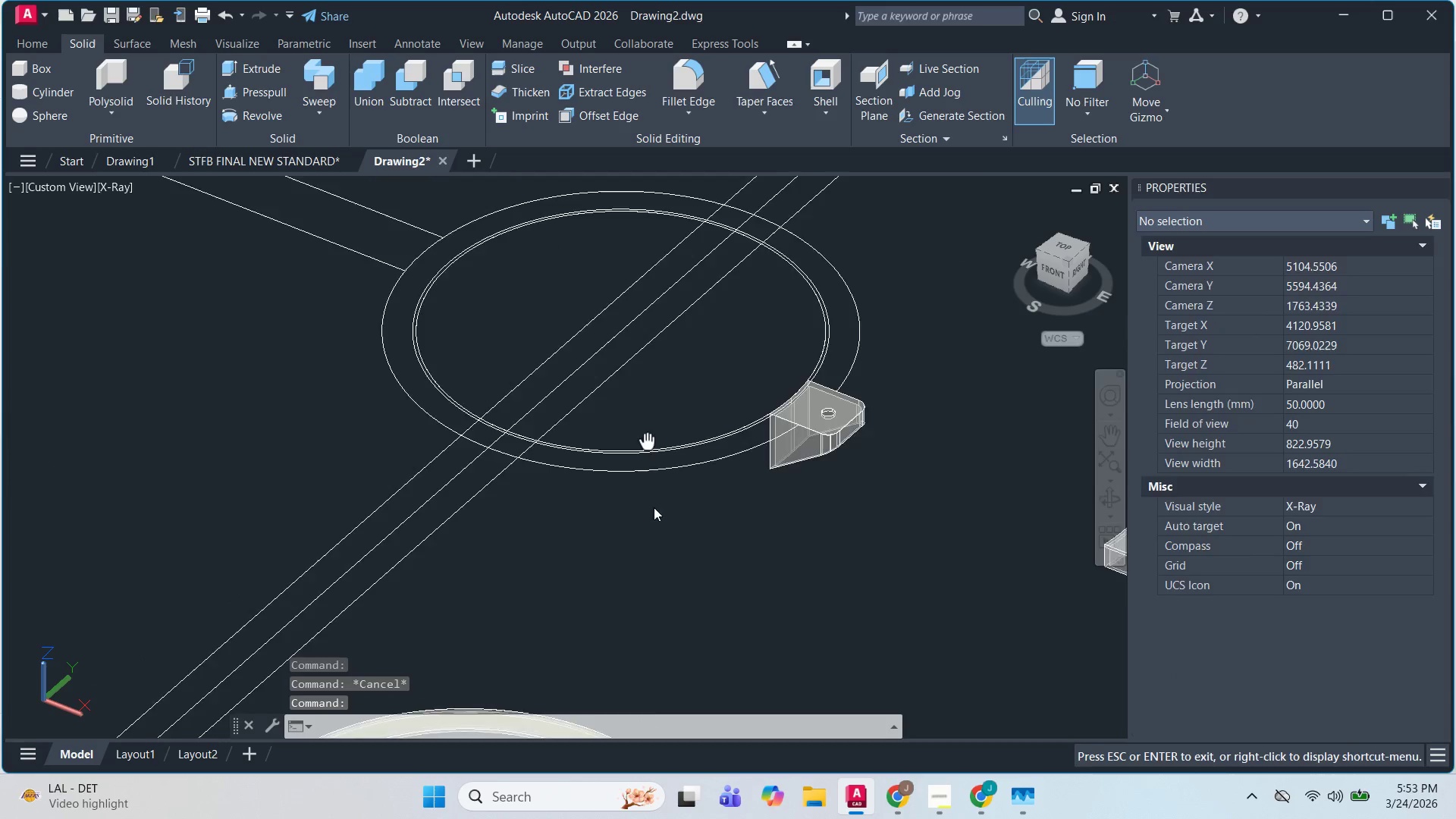 
scroll: coordinate [816, 533], scroll_direction: down, amount: 1.0
 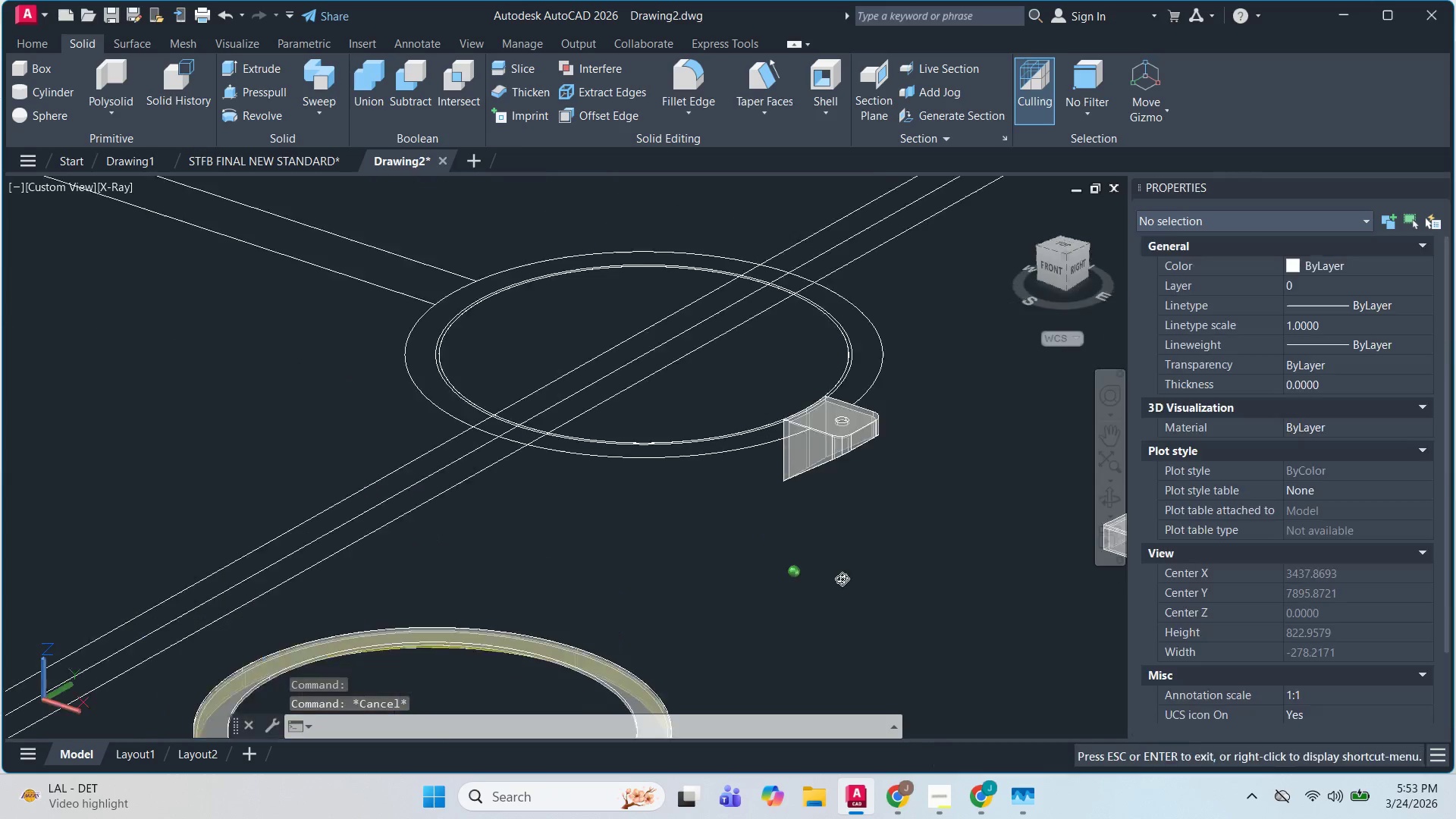 
key(Escape)
 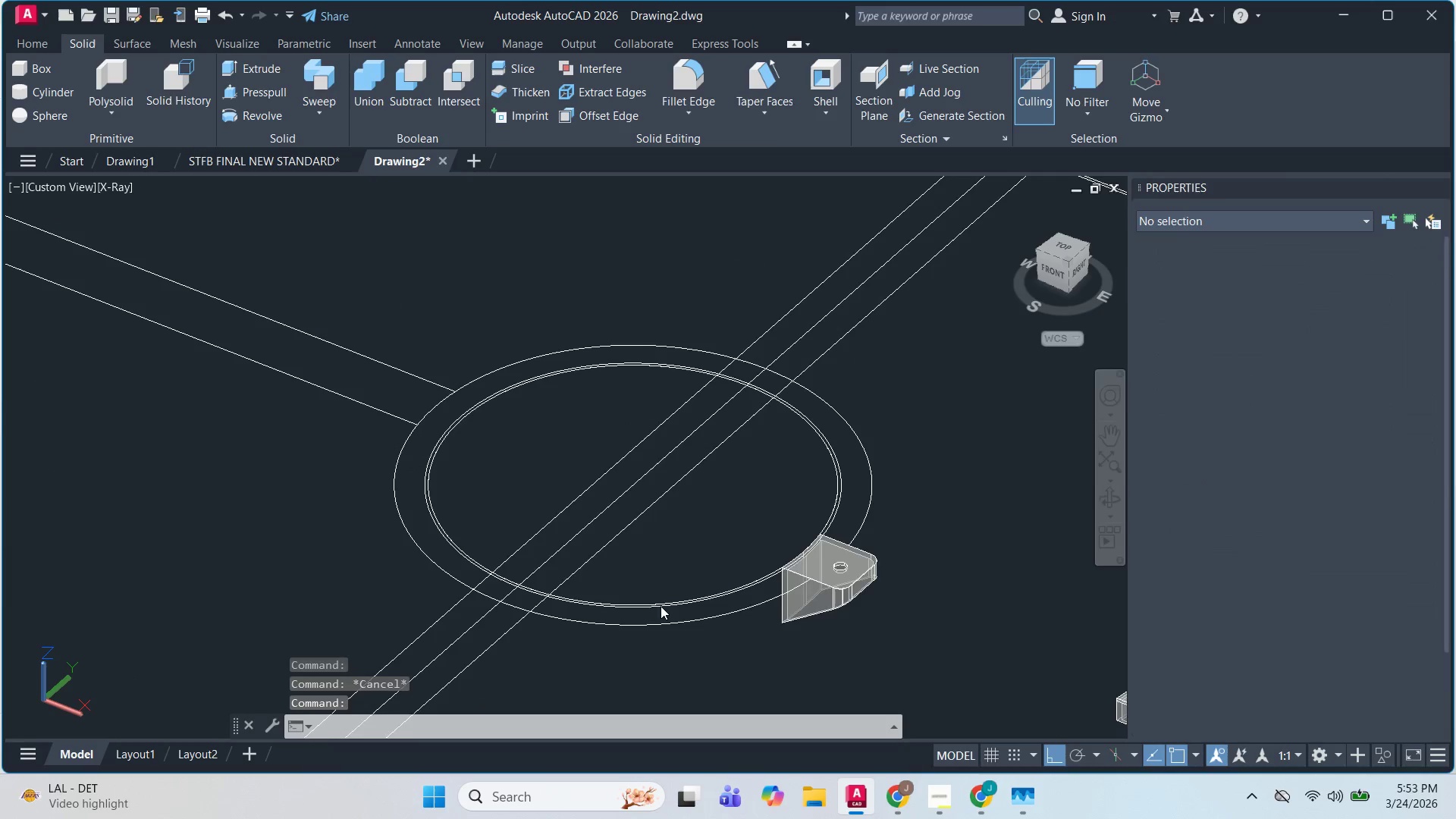 
key(Escape)
 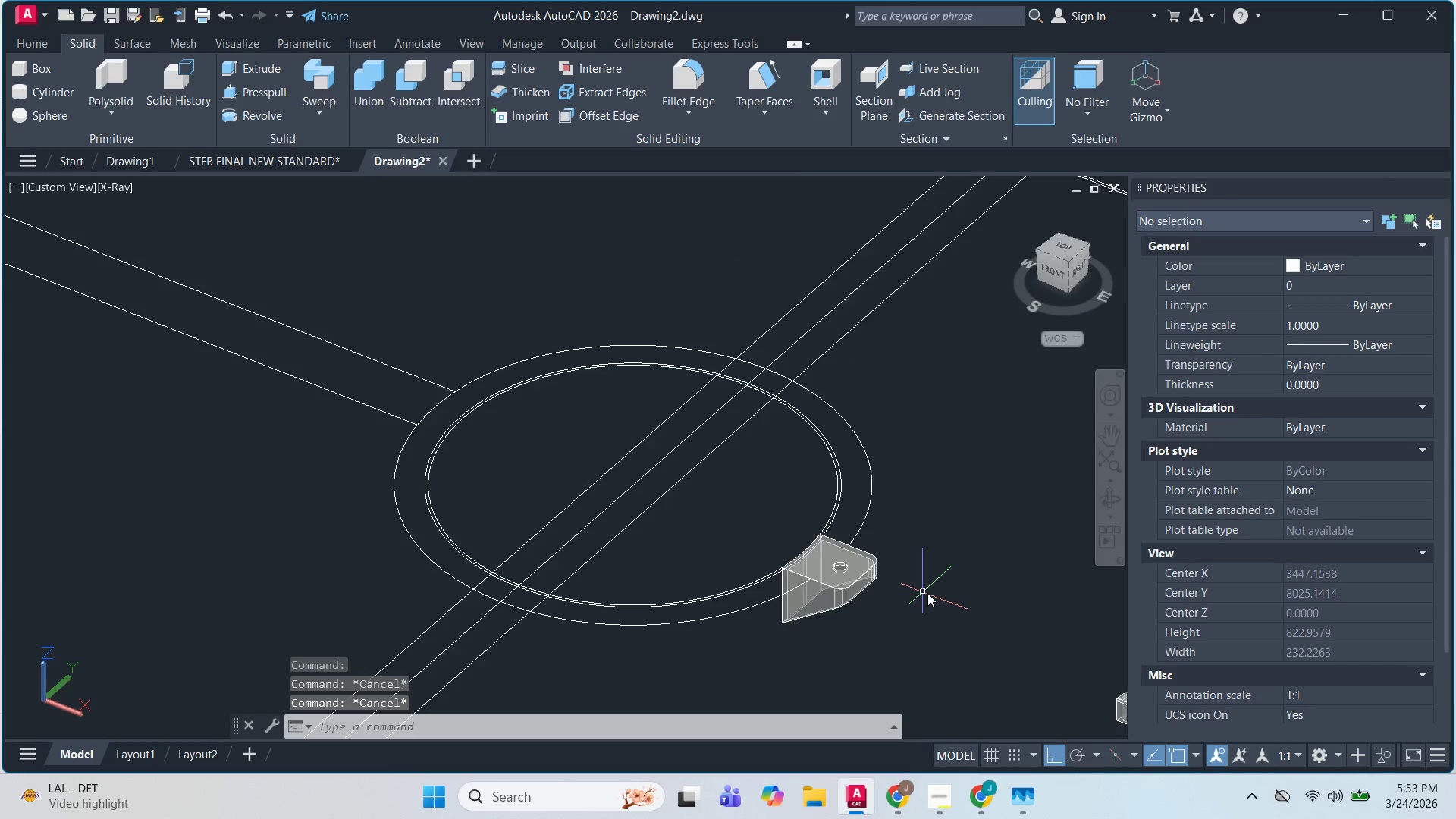 
scroll: coordinate [928, 594], scroll_direction: up, amount: 2.0
 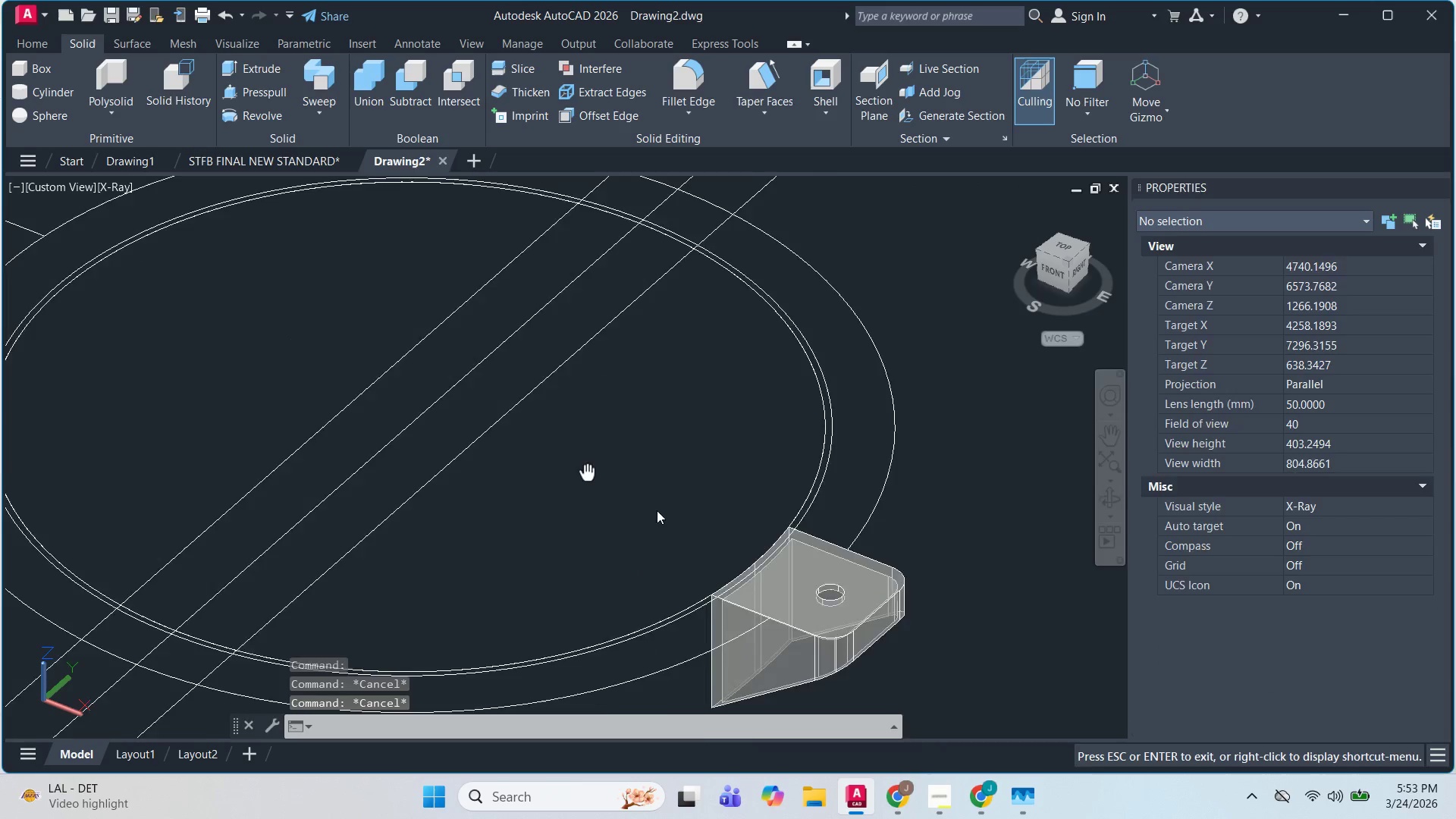 
left_click_drag(start_coordinate=[695, 525], to_coordinate=[690, 522])
 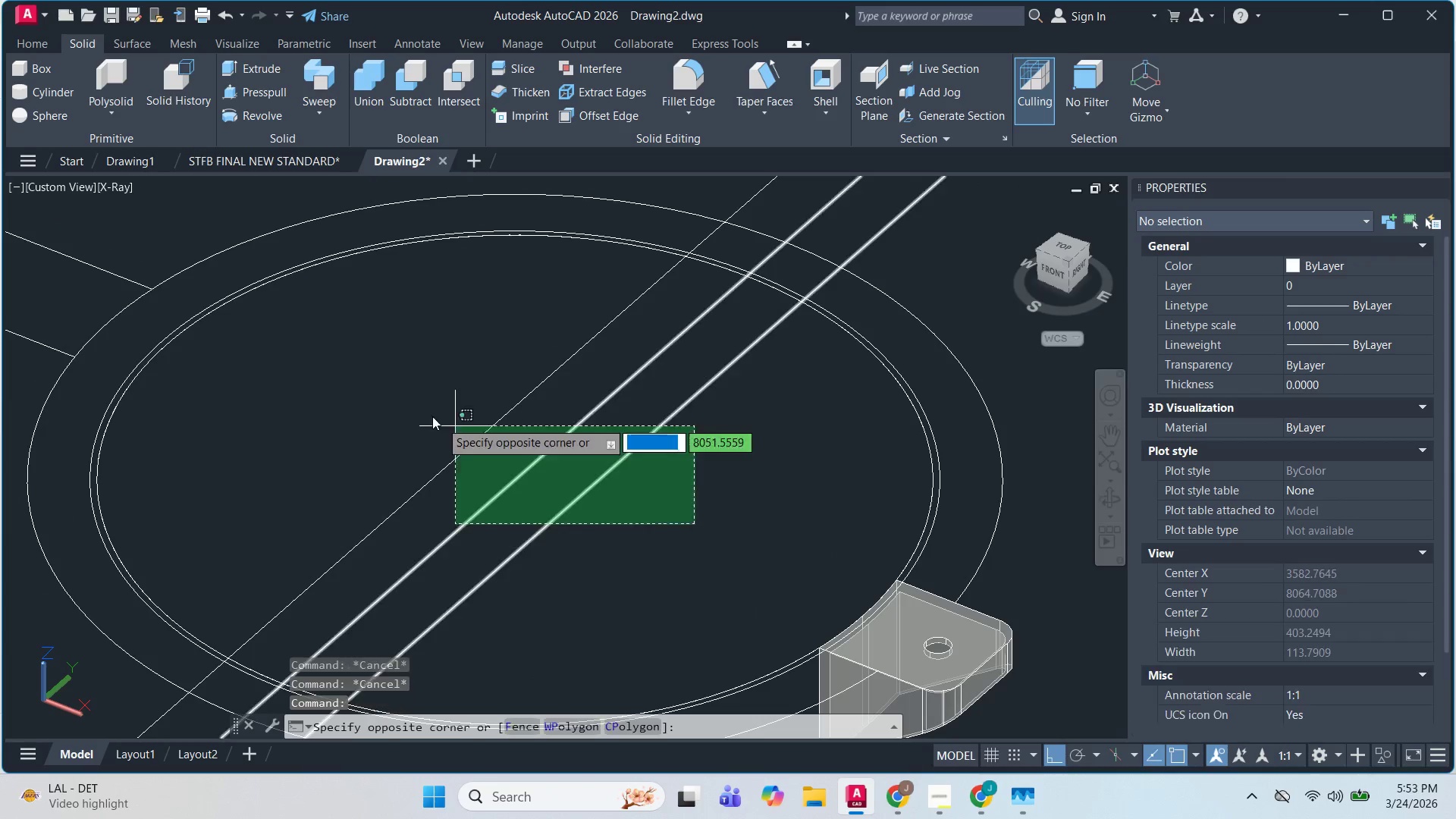 
double_click([424, 411])
 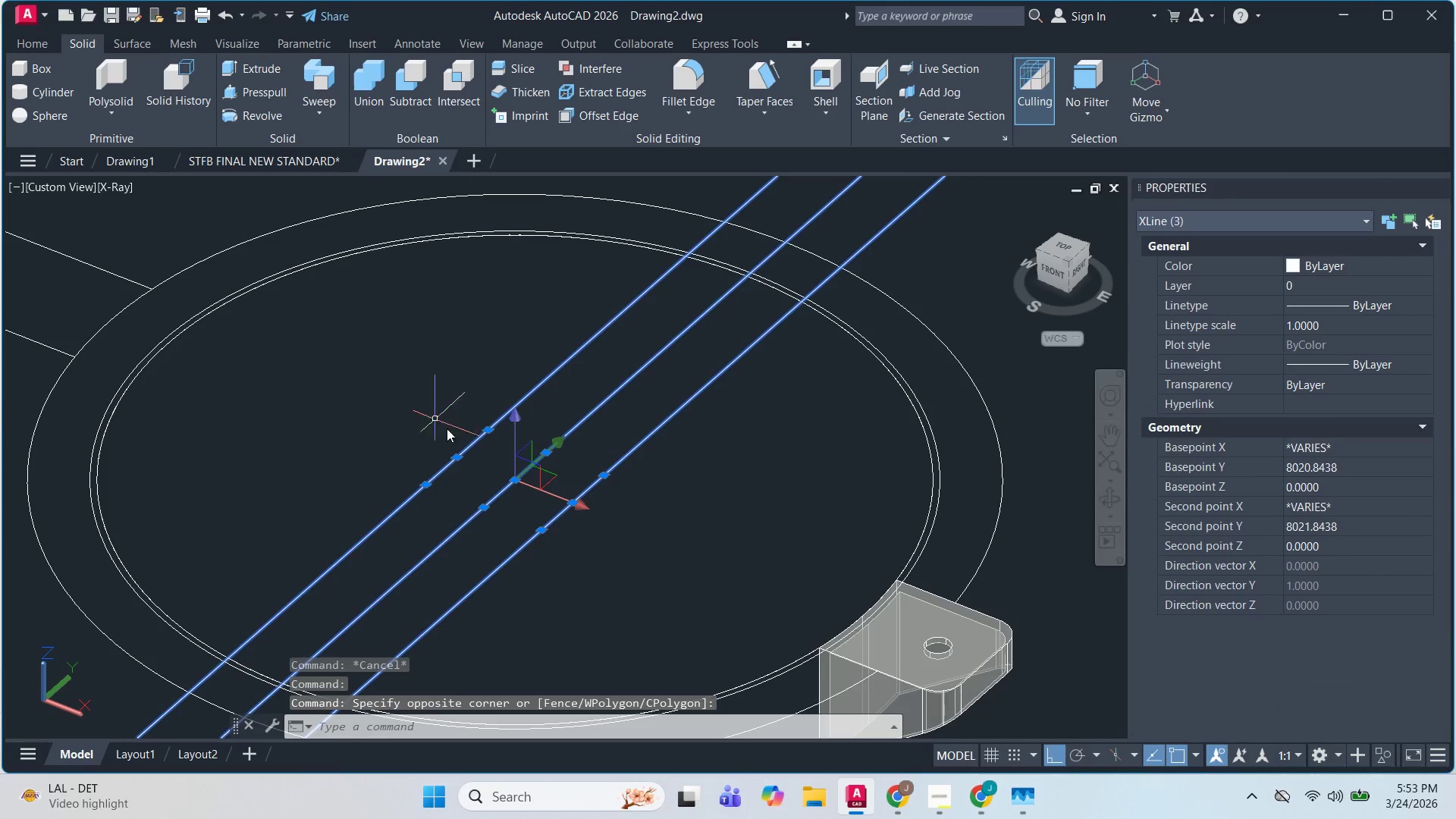 
key(E)
 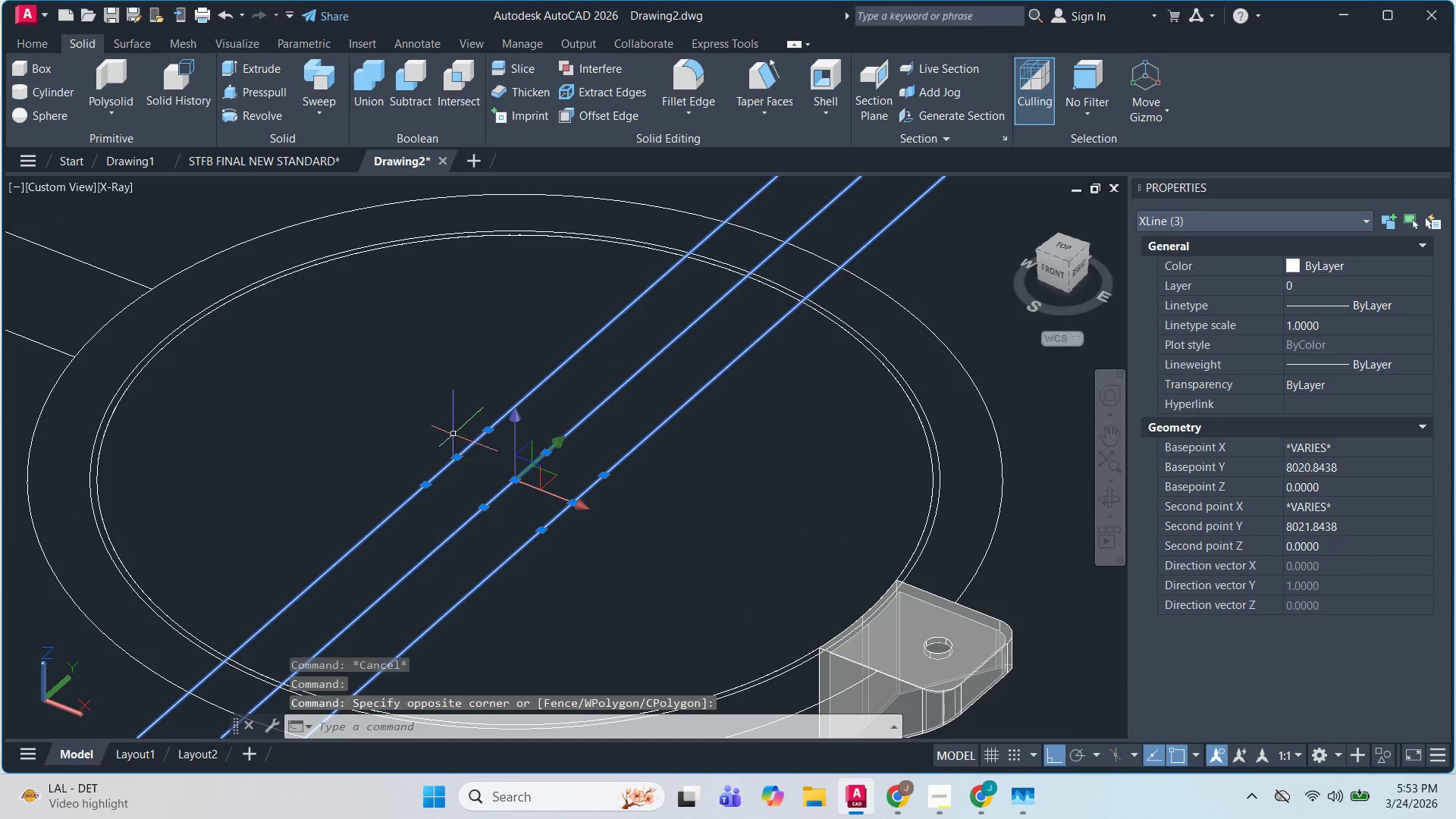 
key(Space)
 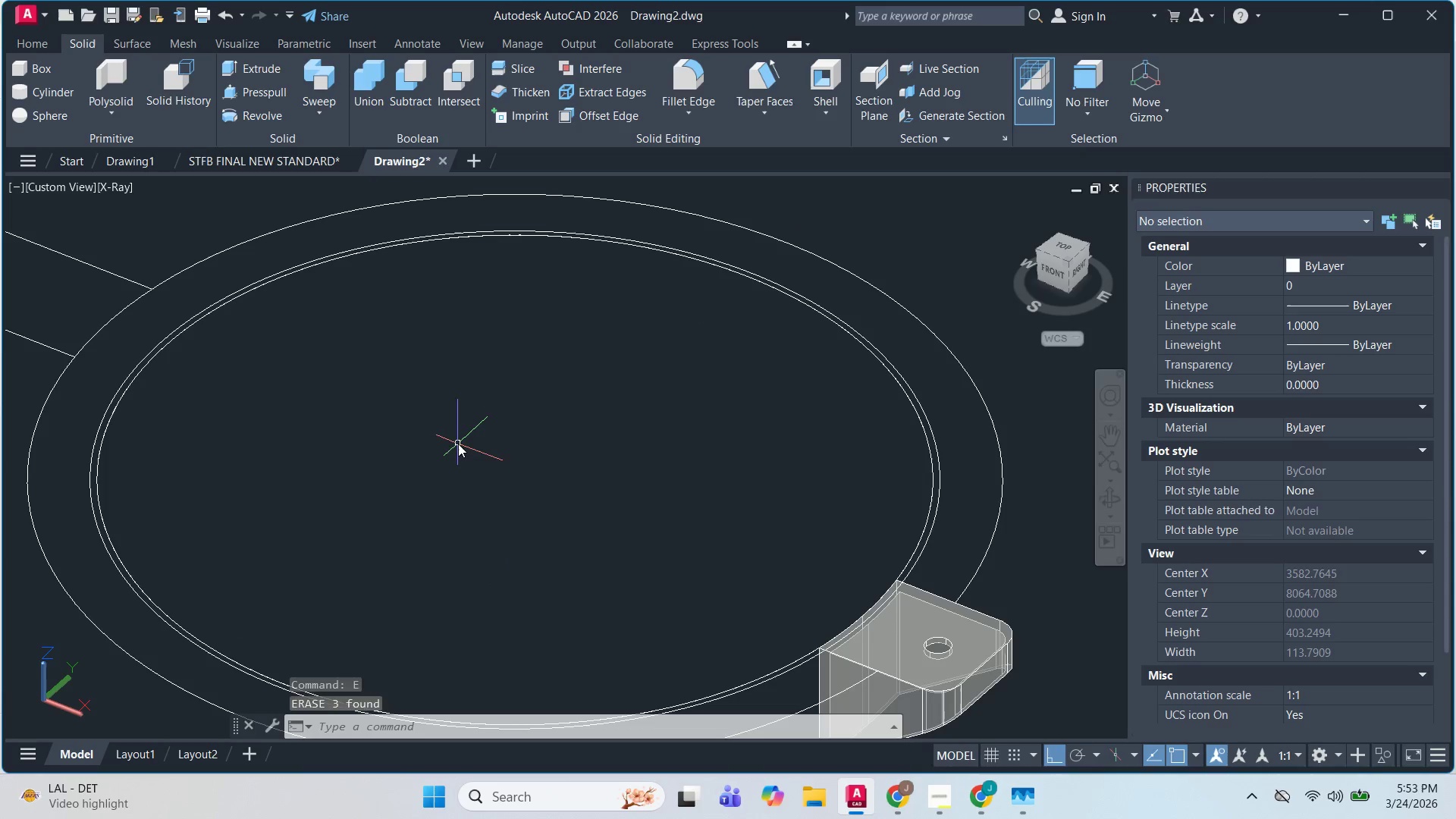 
key(Escape)
 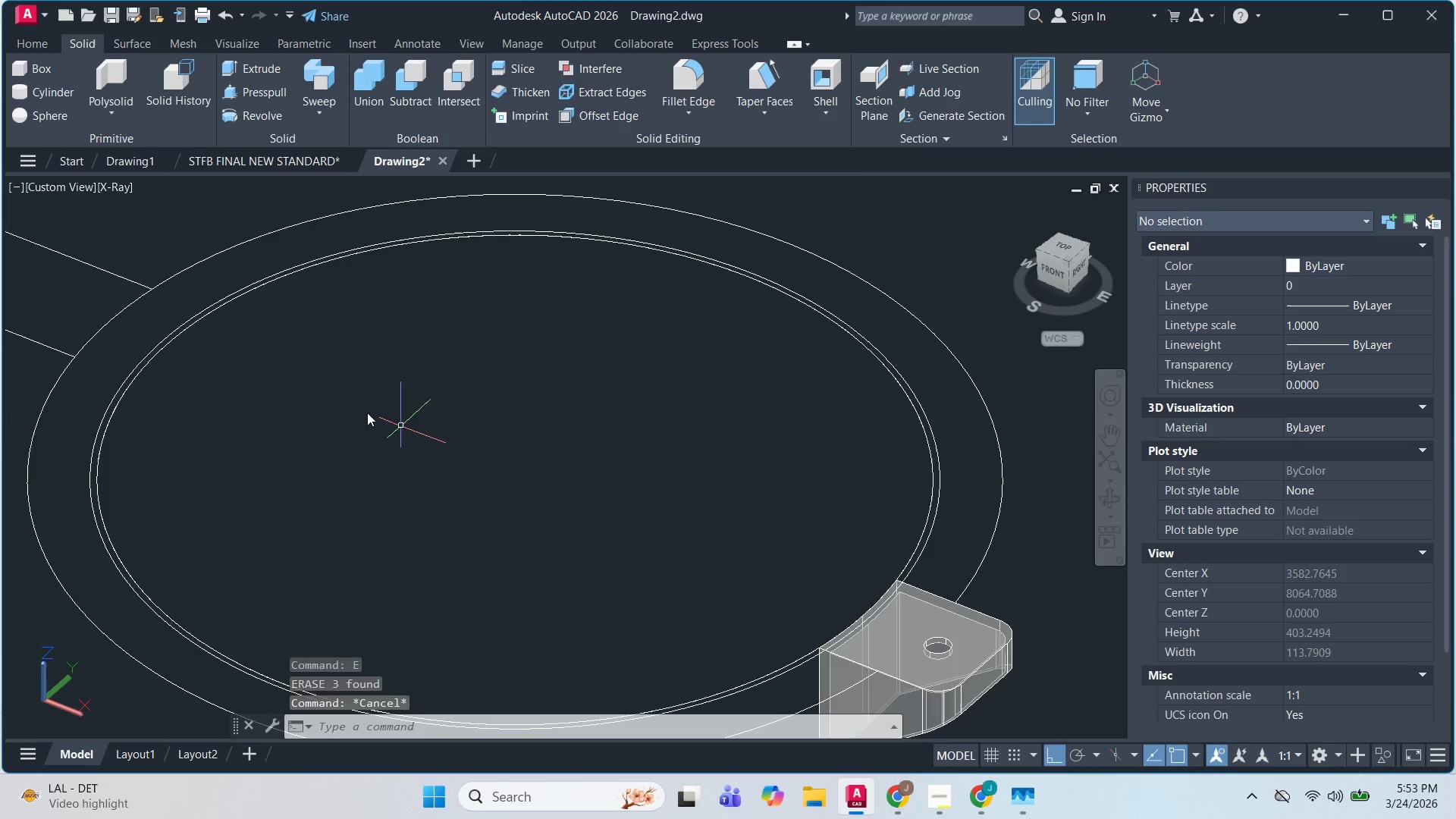 
key(Escape)
 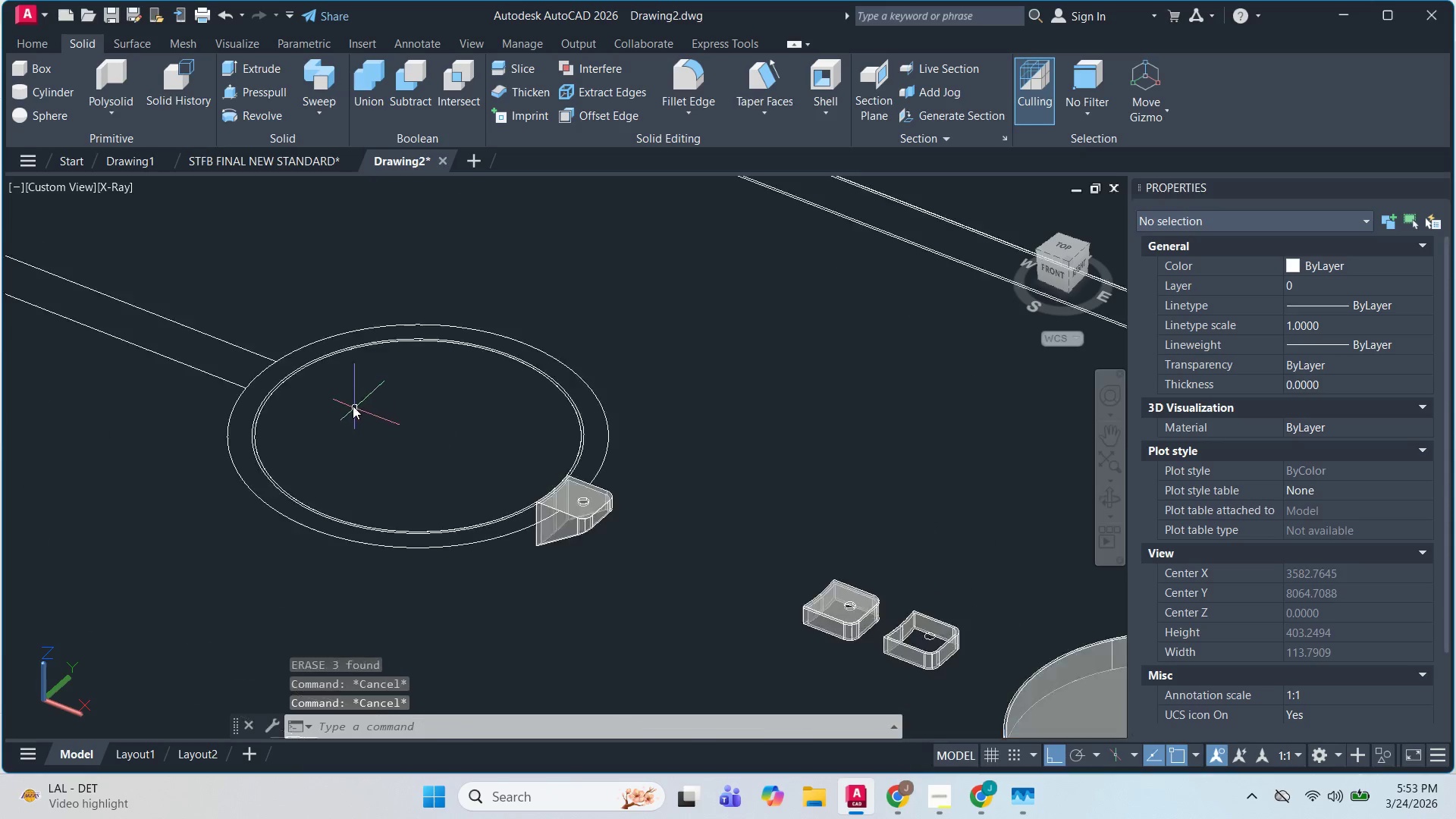 
double_click([104, 441])
 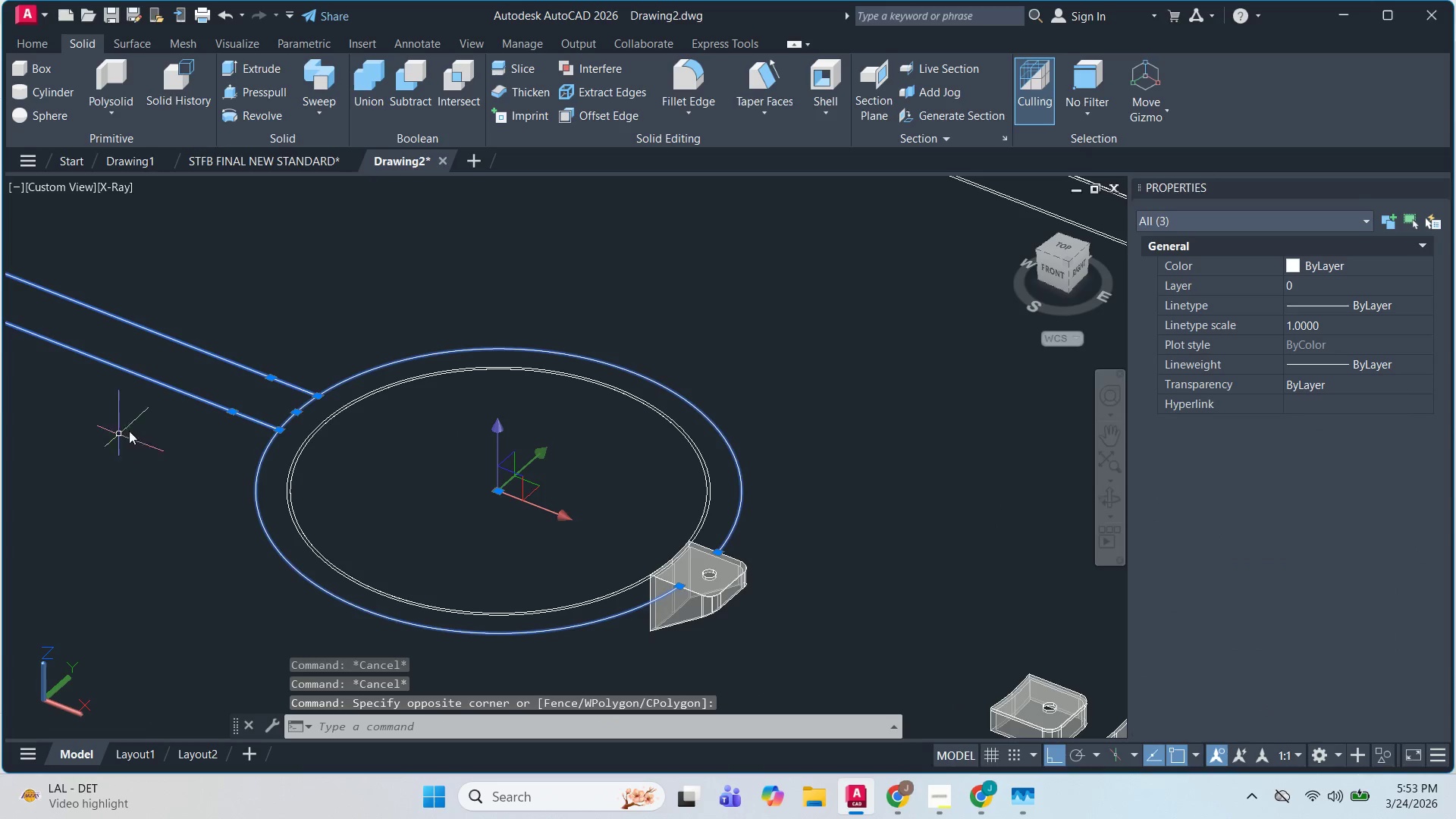 
scroll: coordinate [290, 361], scroll_direction: down, amount: 1.0
 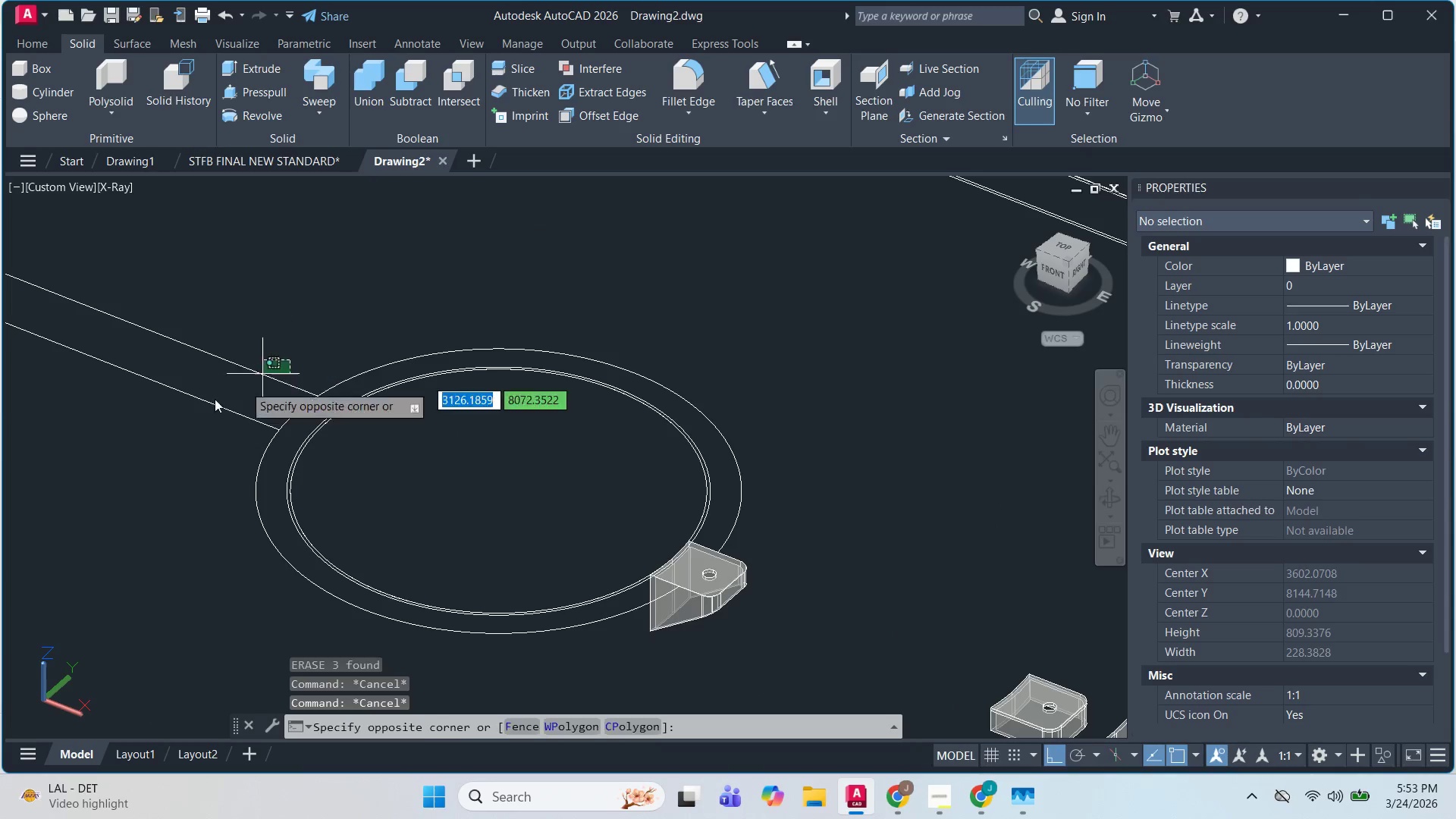 
key(E)
 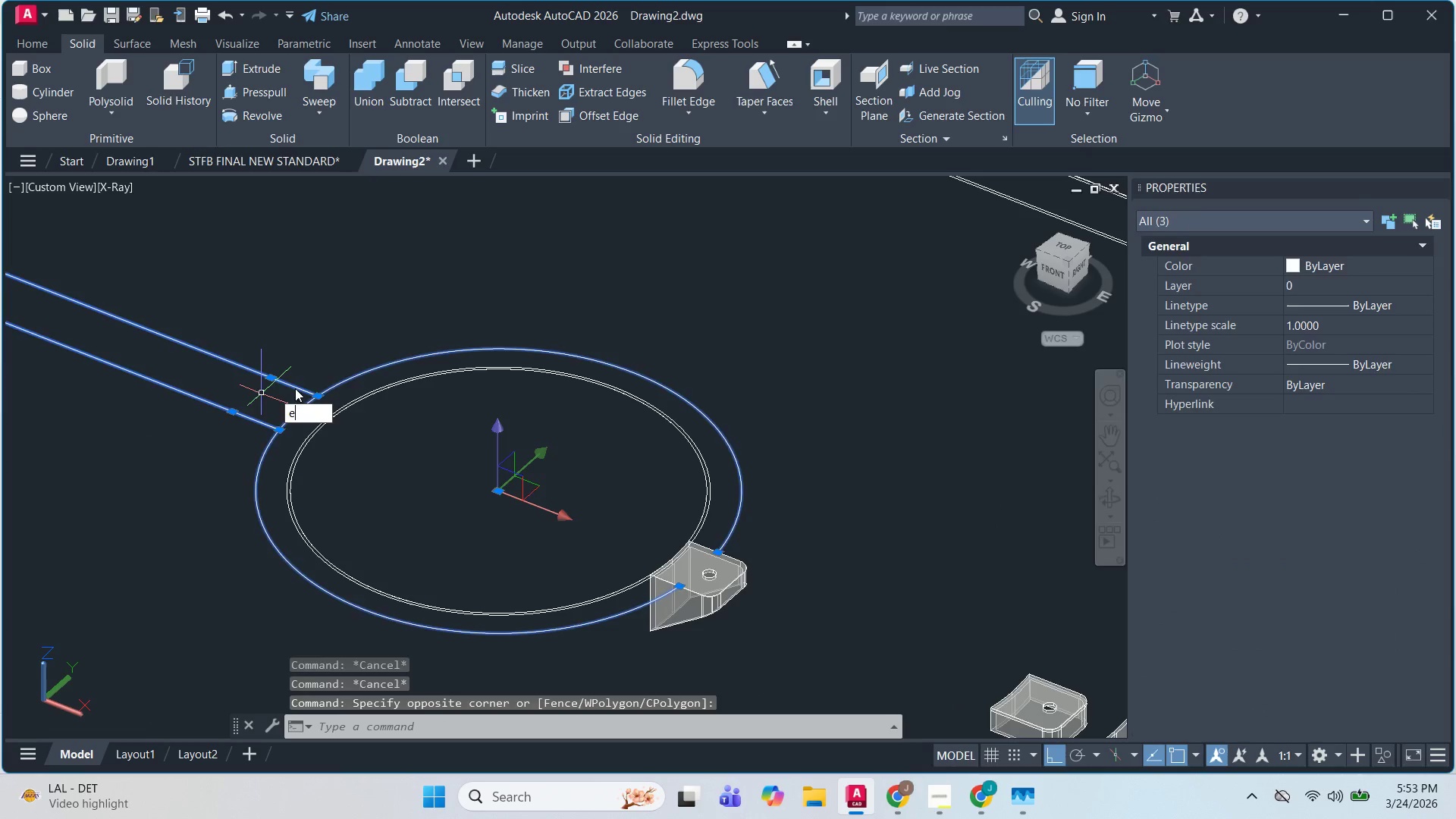 
key(Space)
 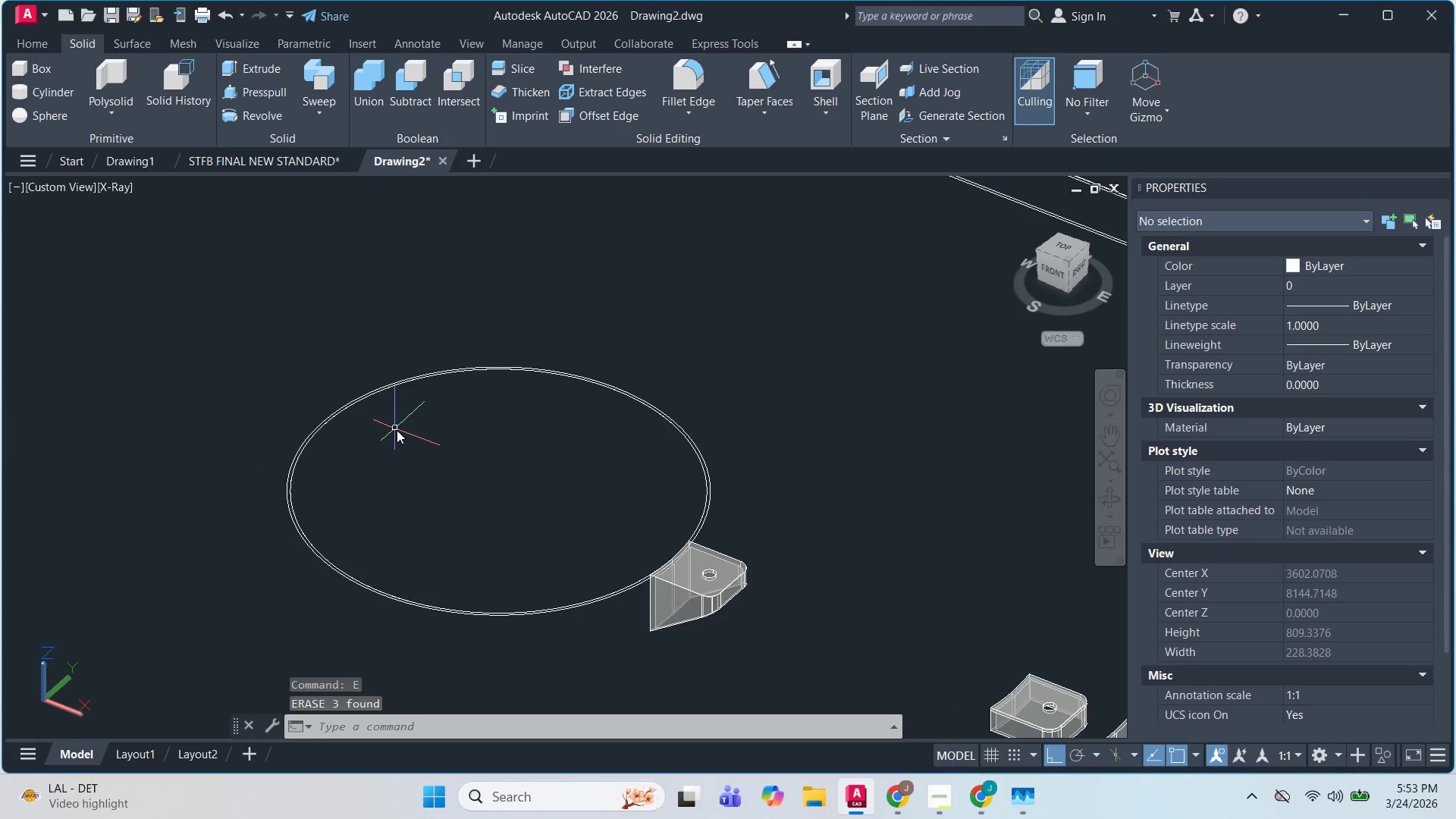 
key(Control+Z)
 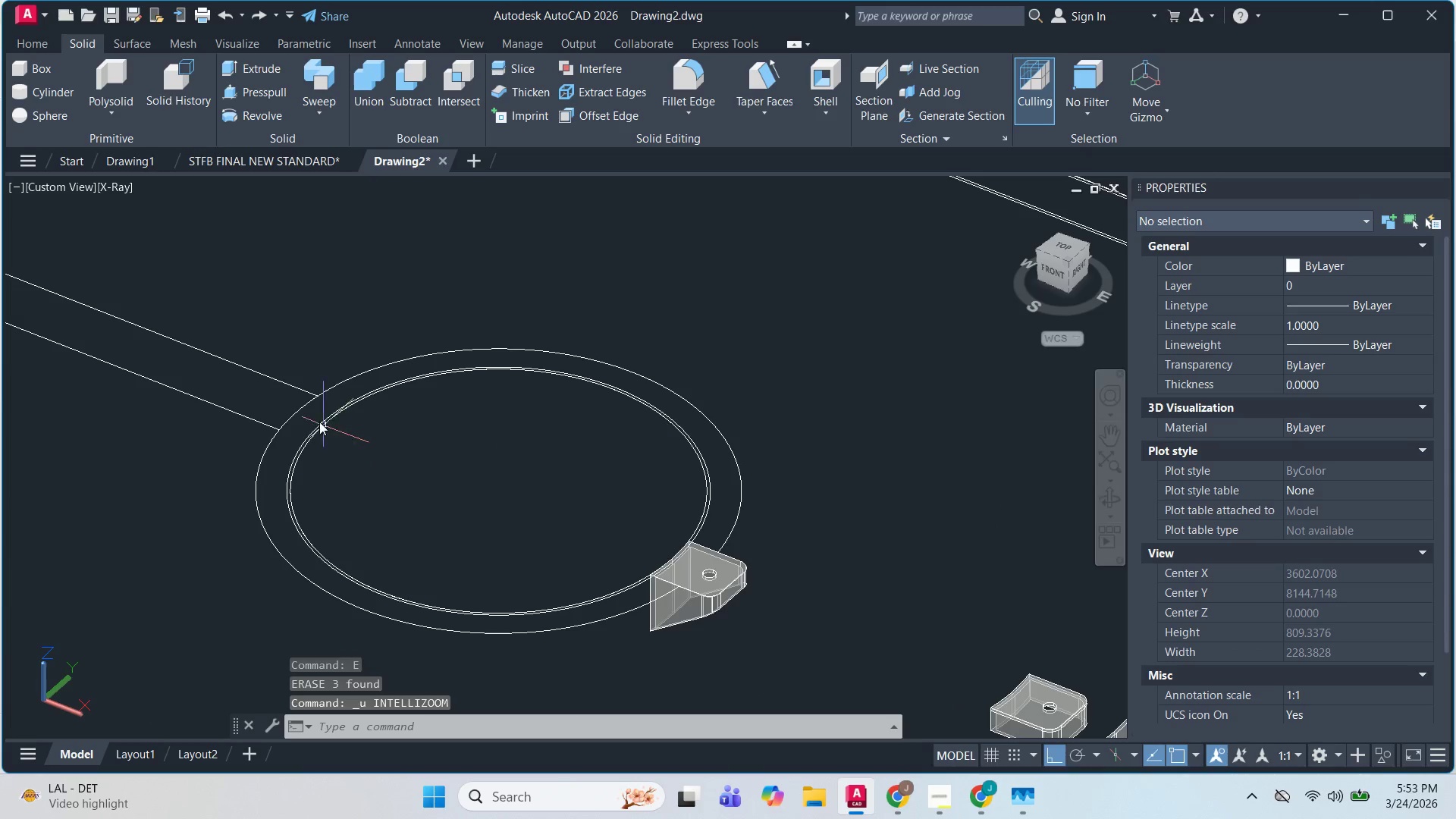 
key(Escape)
 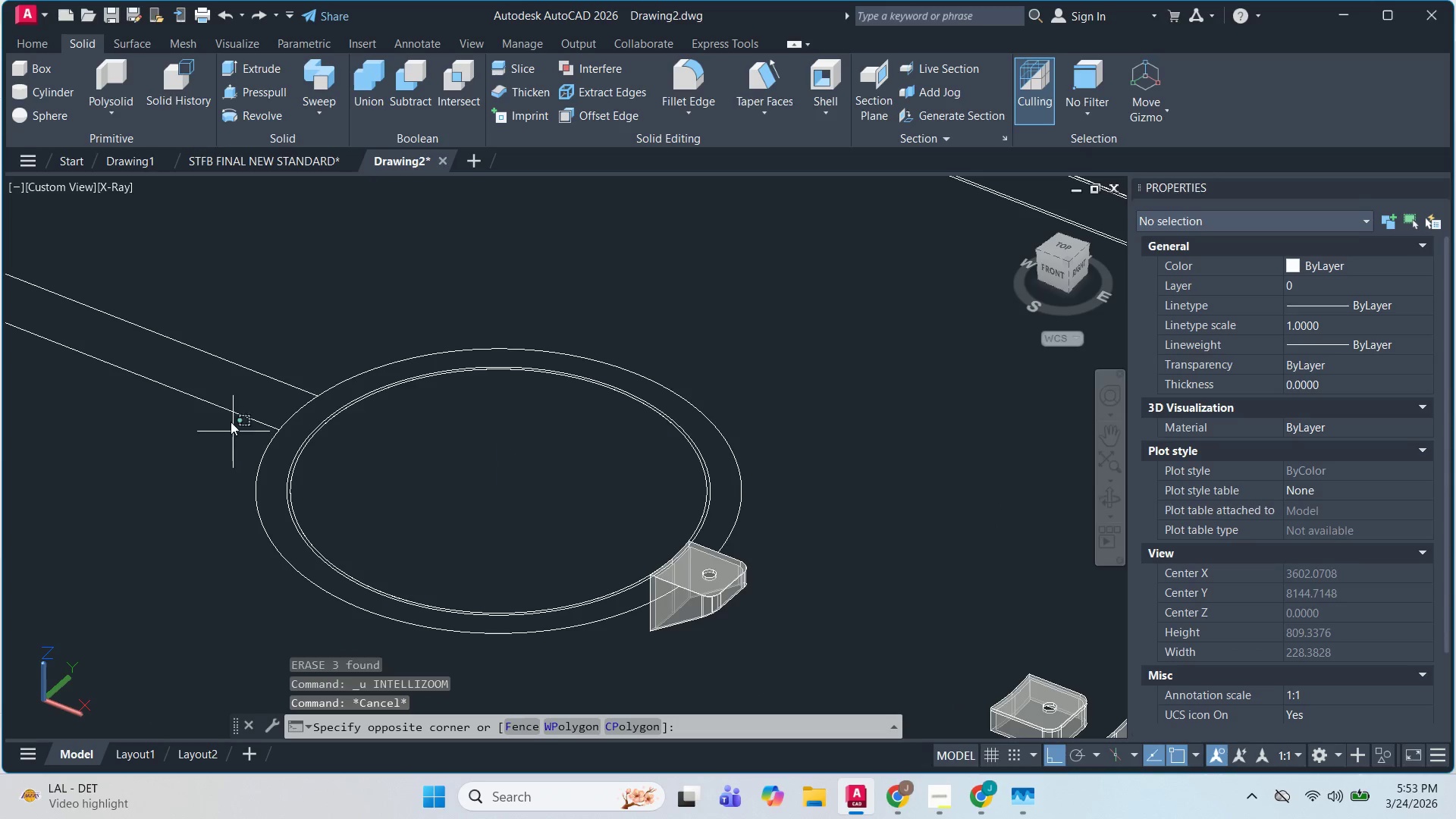 
double_click([202, 360])
 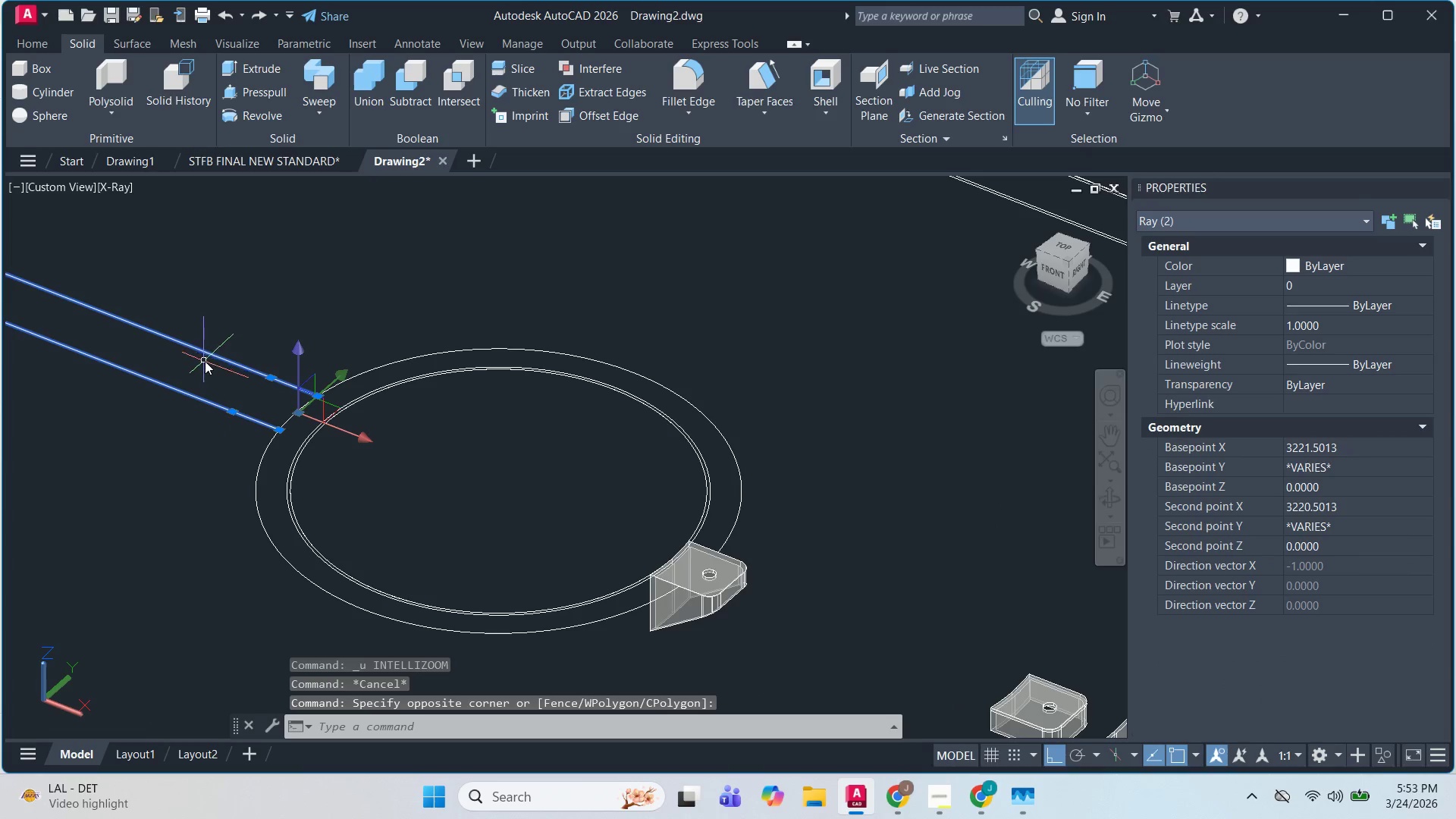 
key(E)
 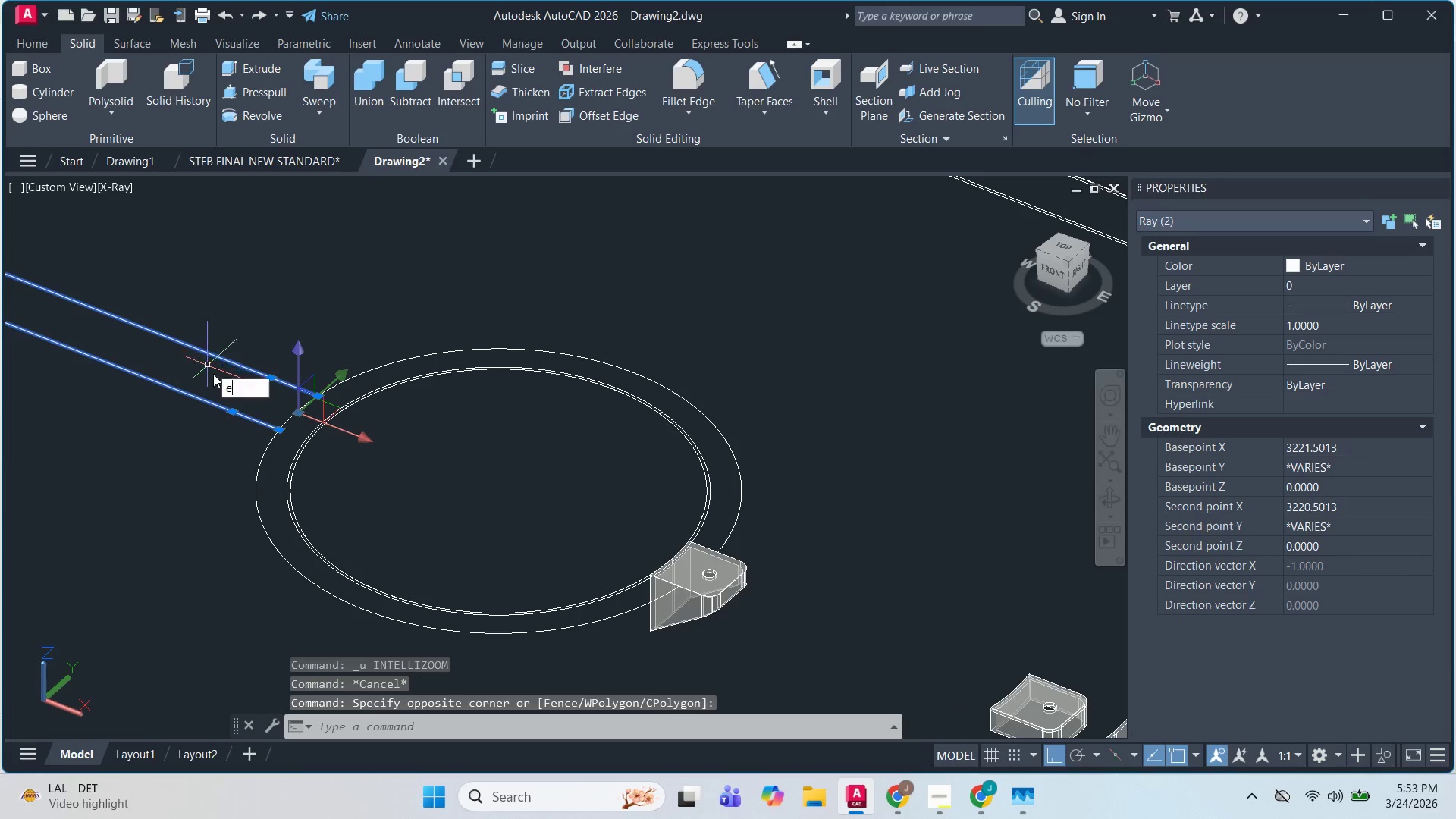 
key(Space)
 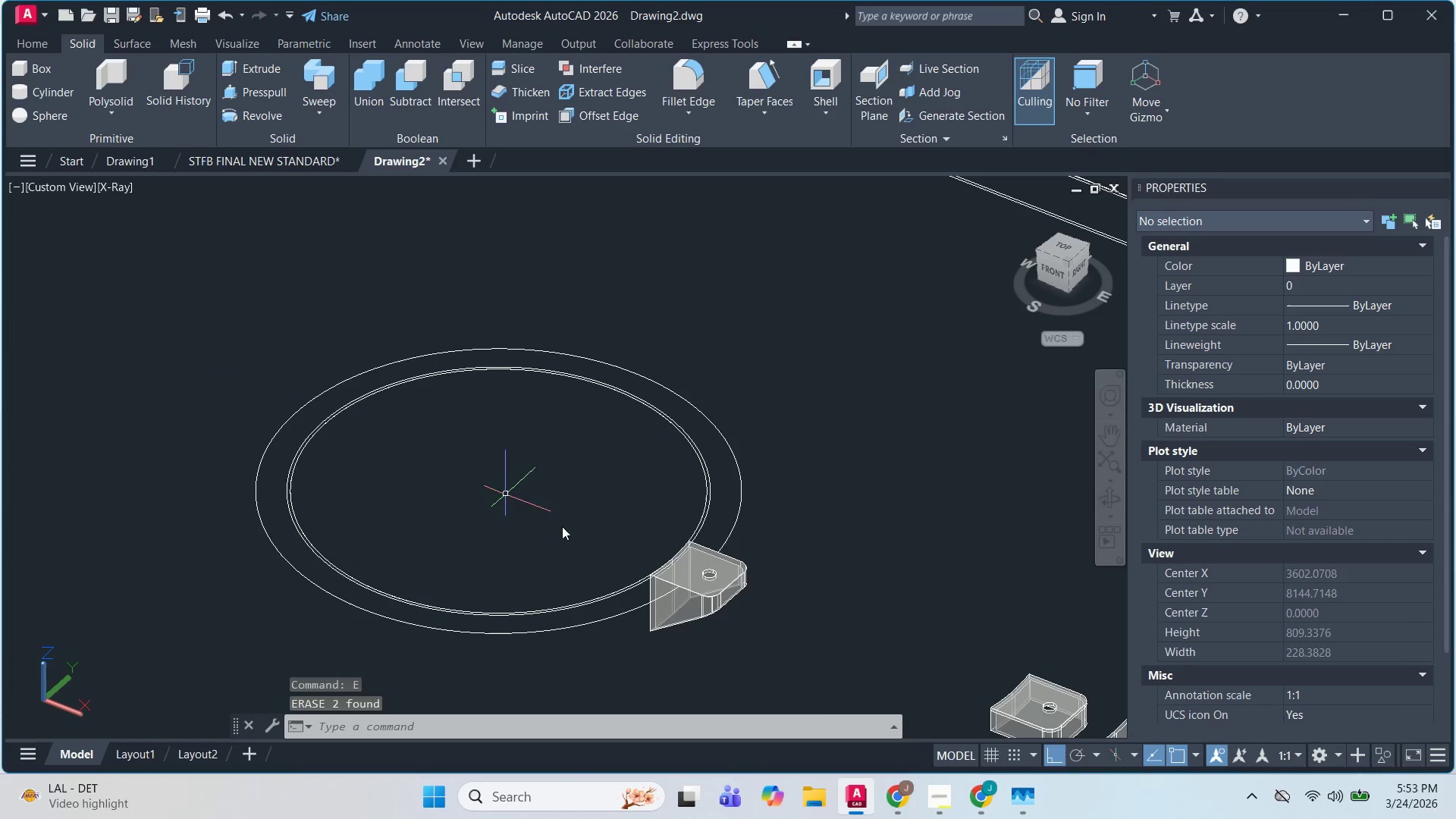 
key(Escape)
 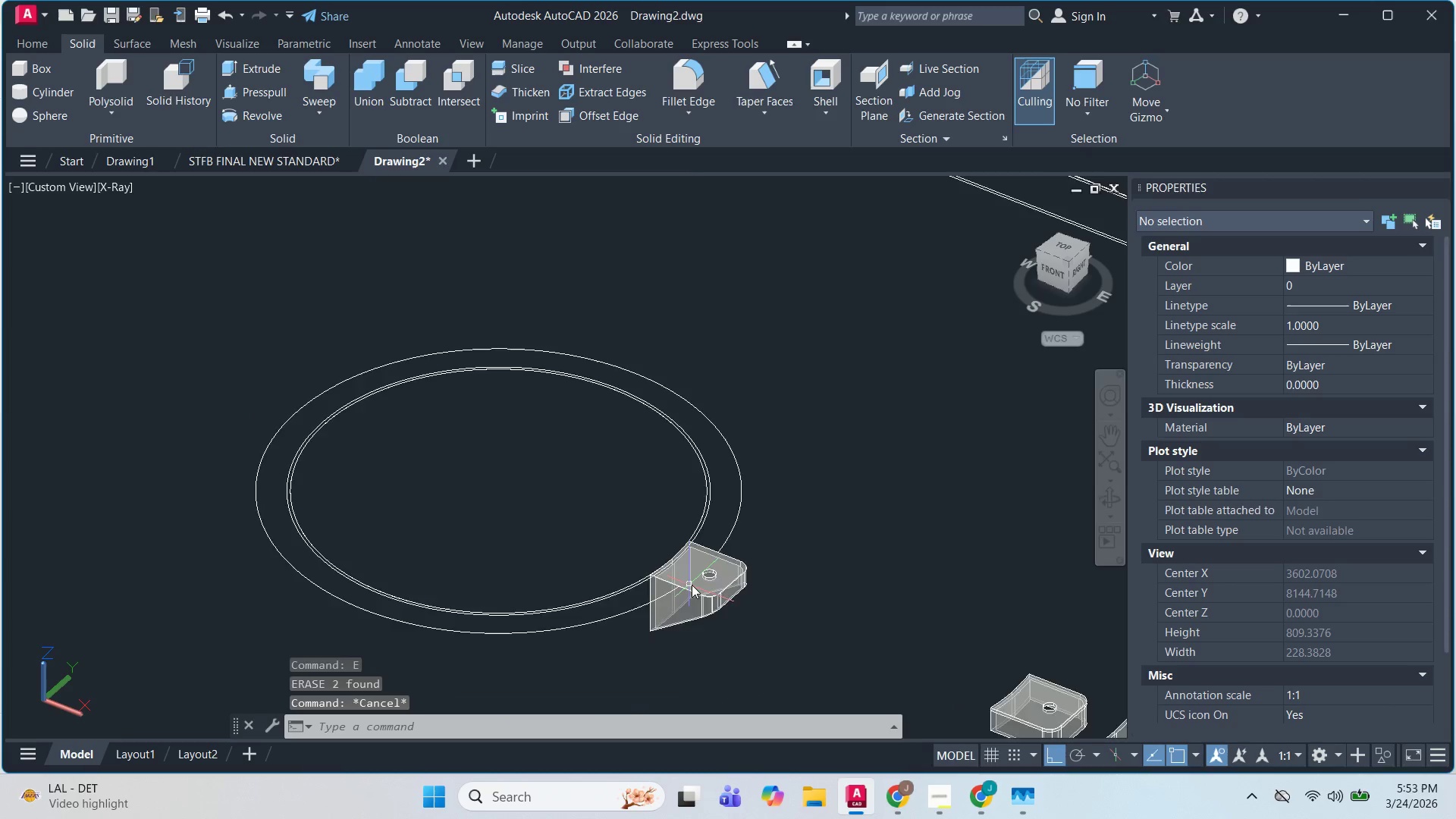 
key(Escape)
 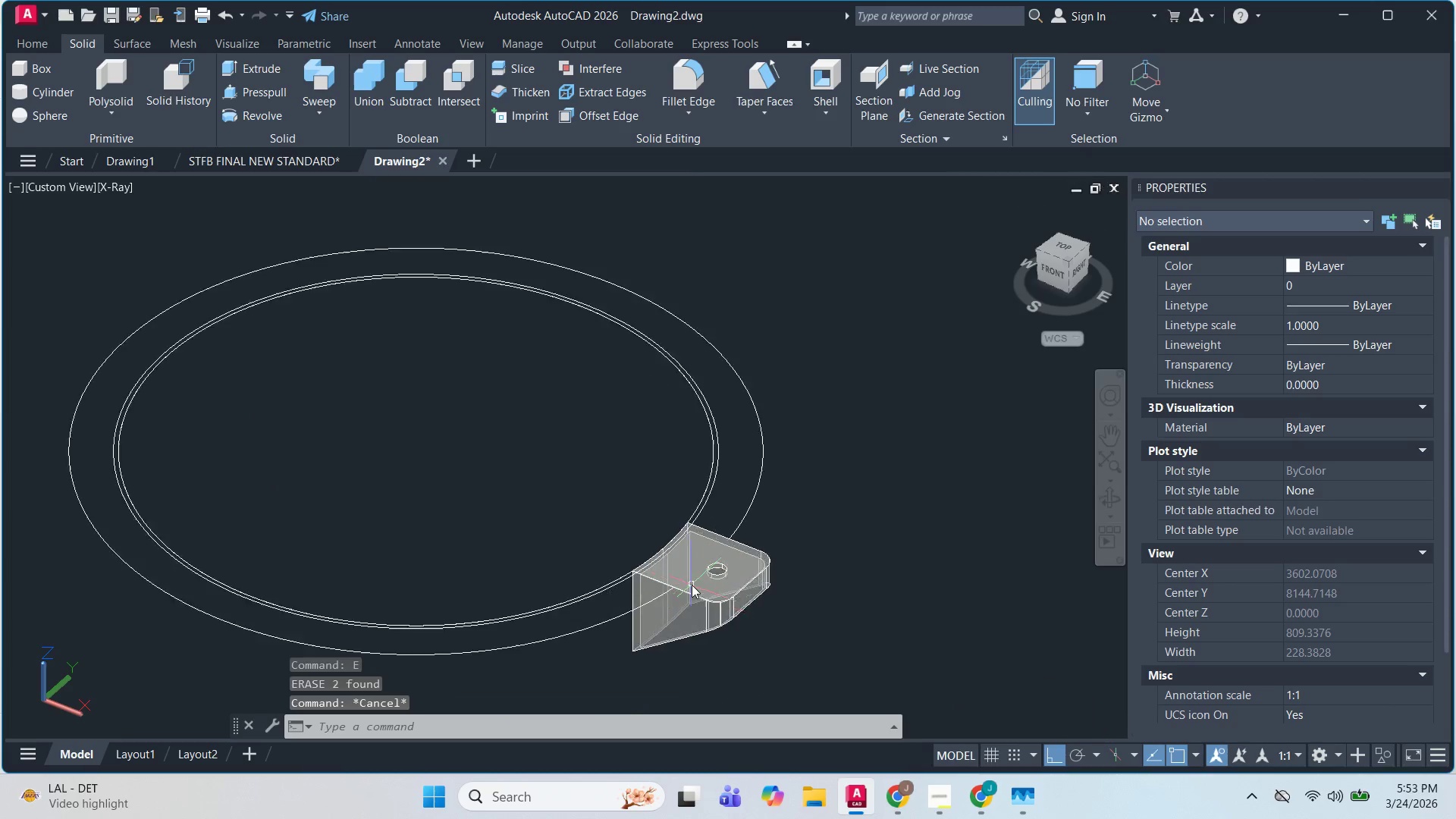 
left_click([767, 637])
 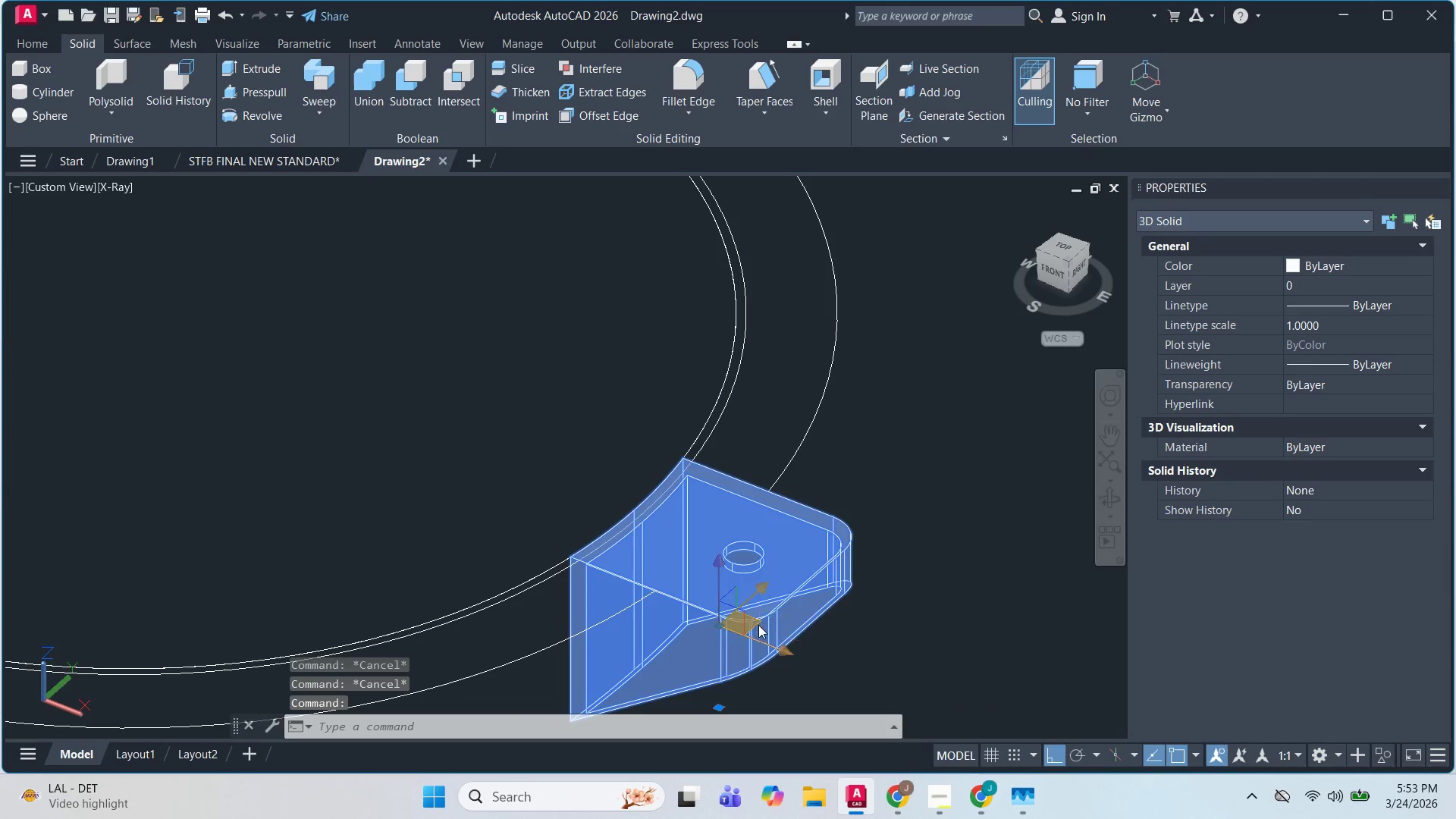 
scroll: coordinate [692, 586], scroll_direction: up, amount: 3.0
 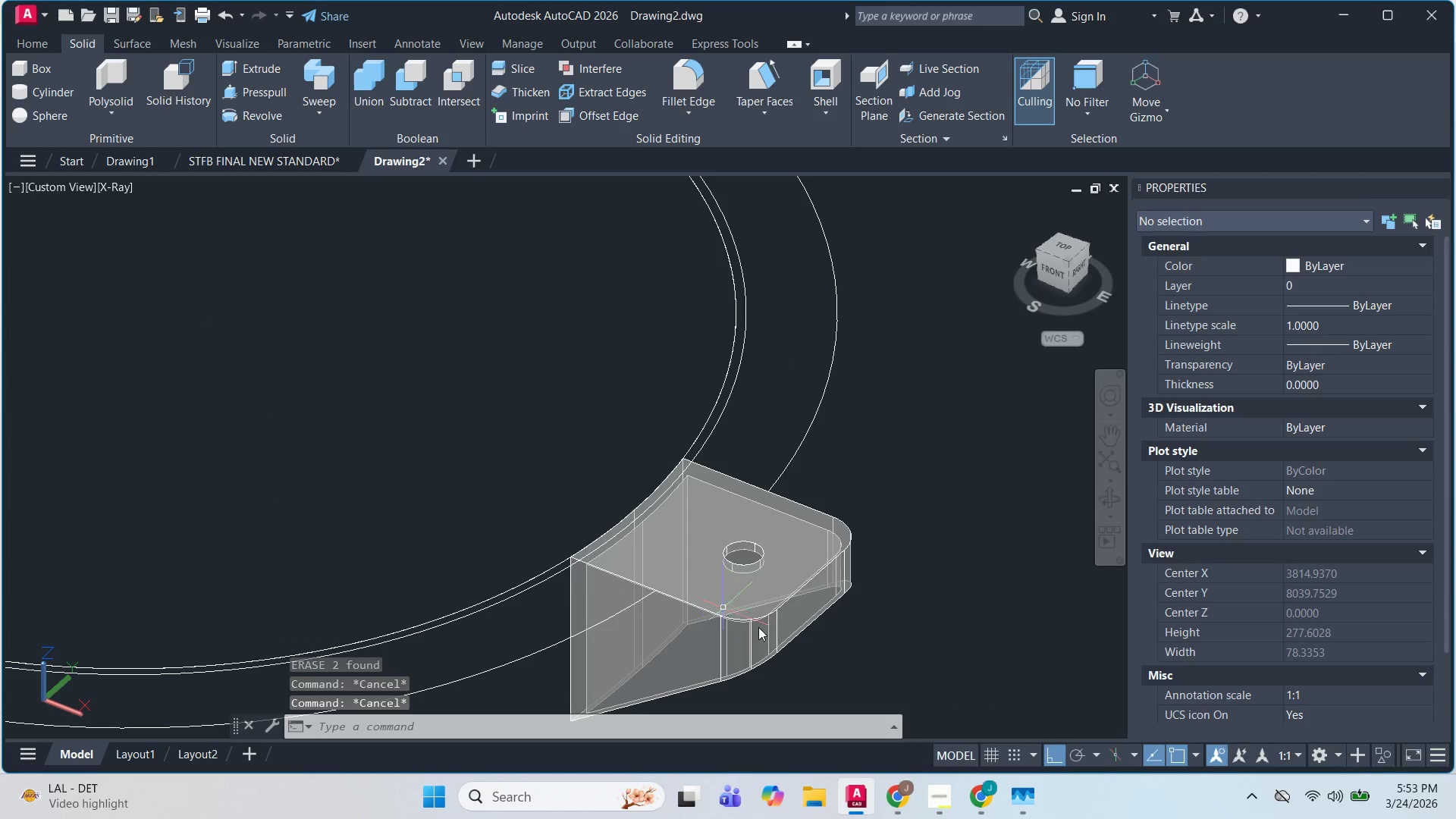 
scroll: coordinate [757, 623], scroll_direction: down, amount: 2.0
 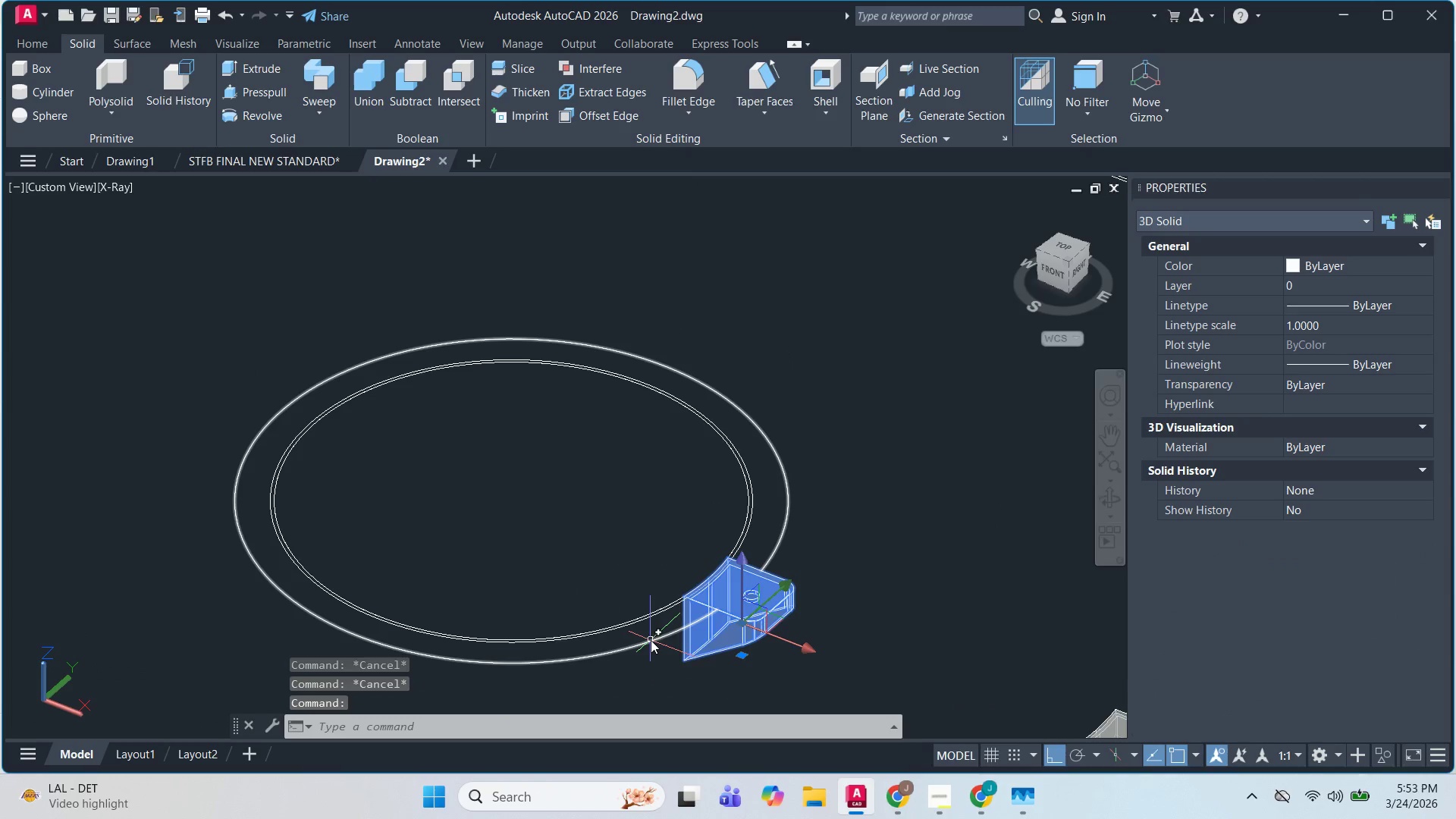 
type(CO )
 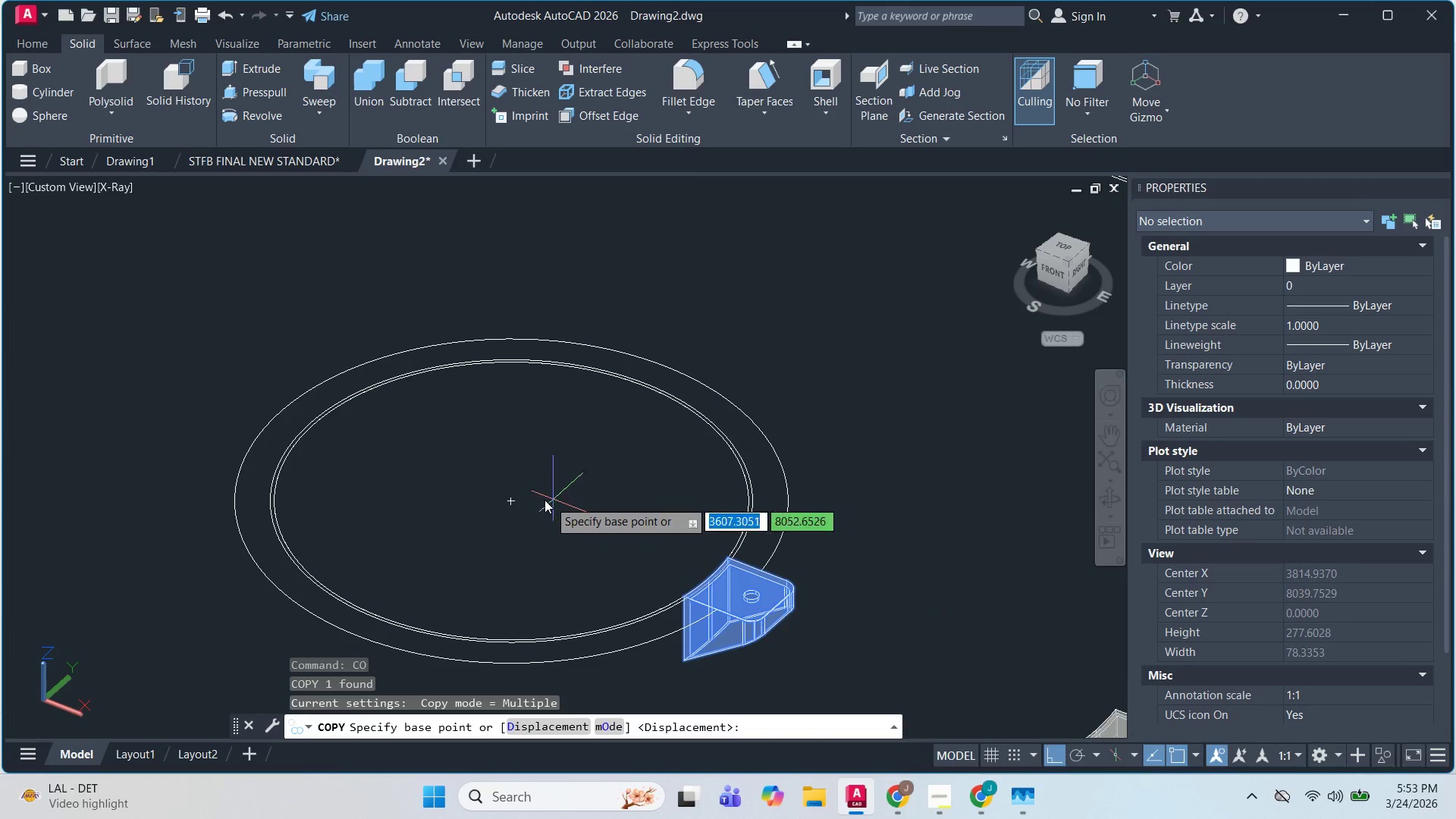 
left_click([508, 507])
 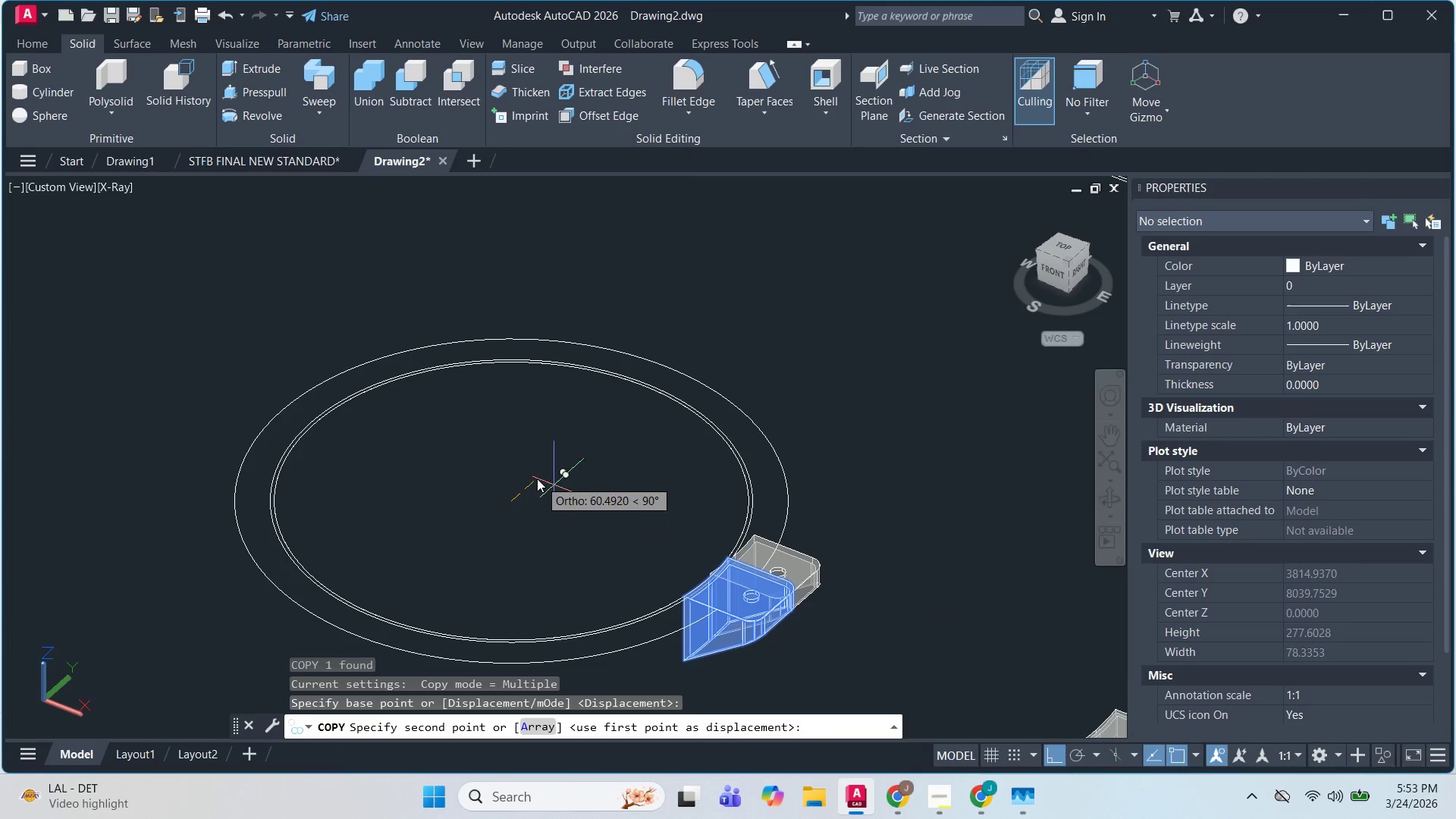 
key(Escape)
 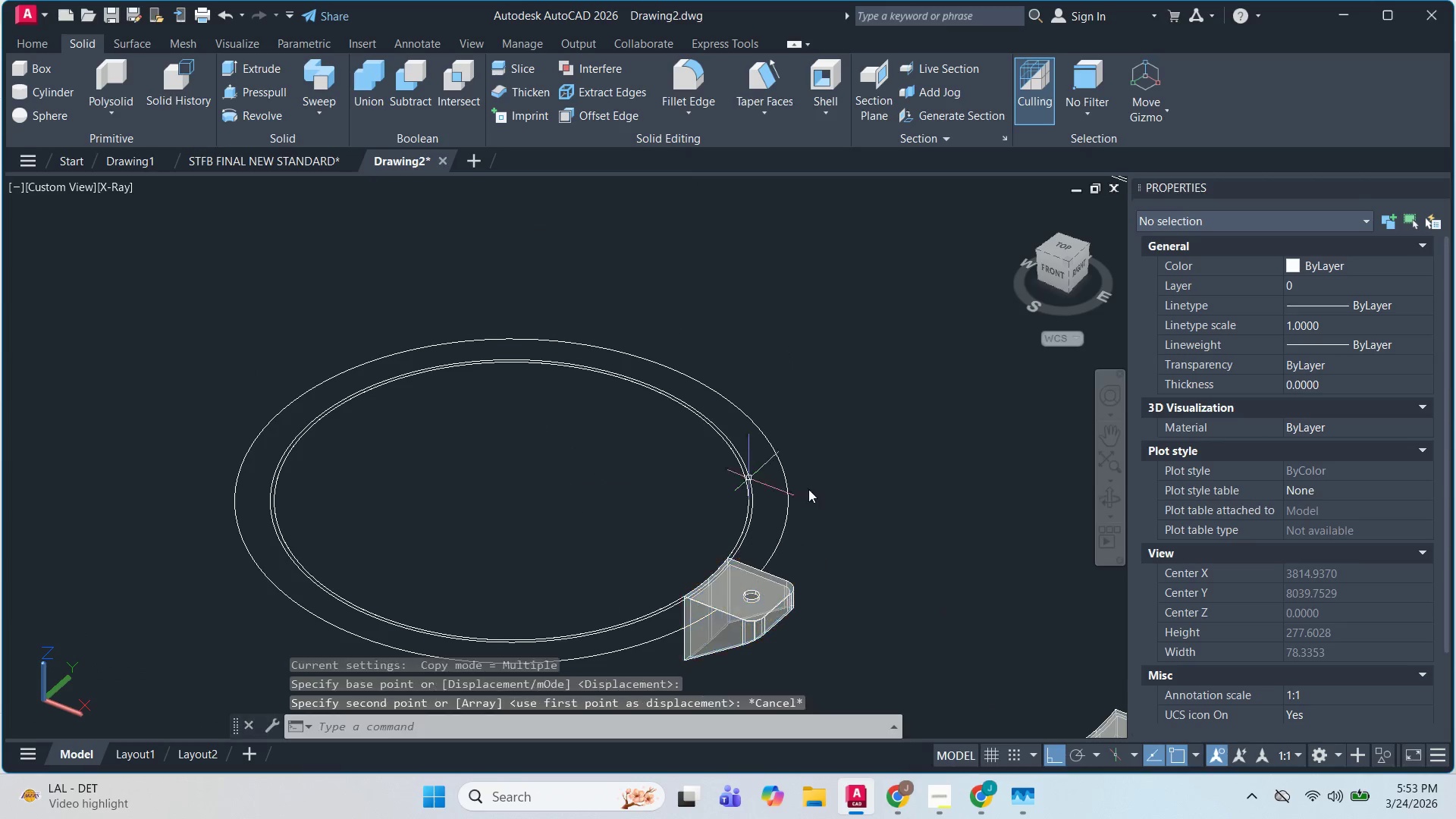 
key(Escape)
 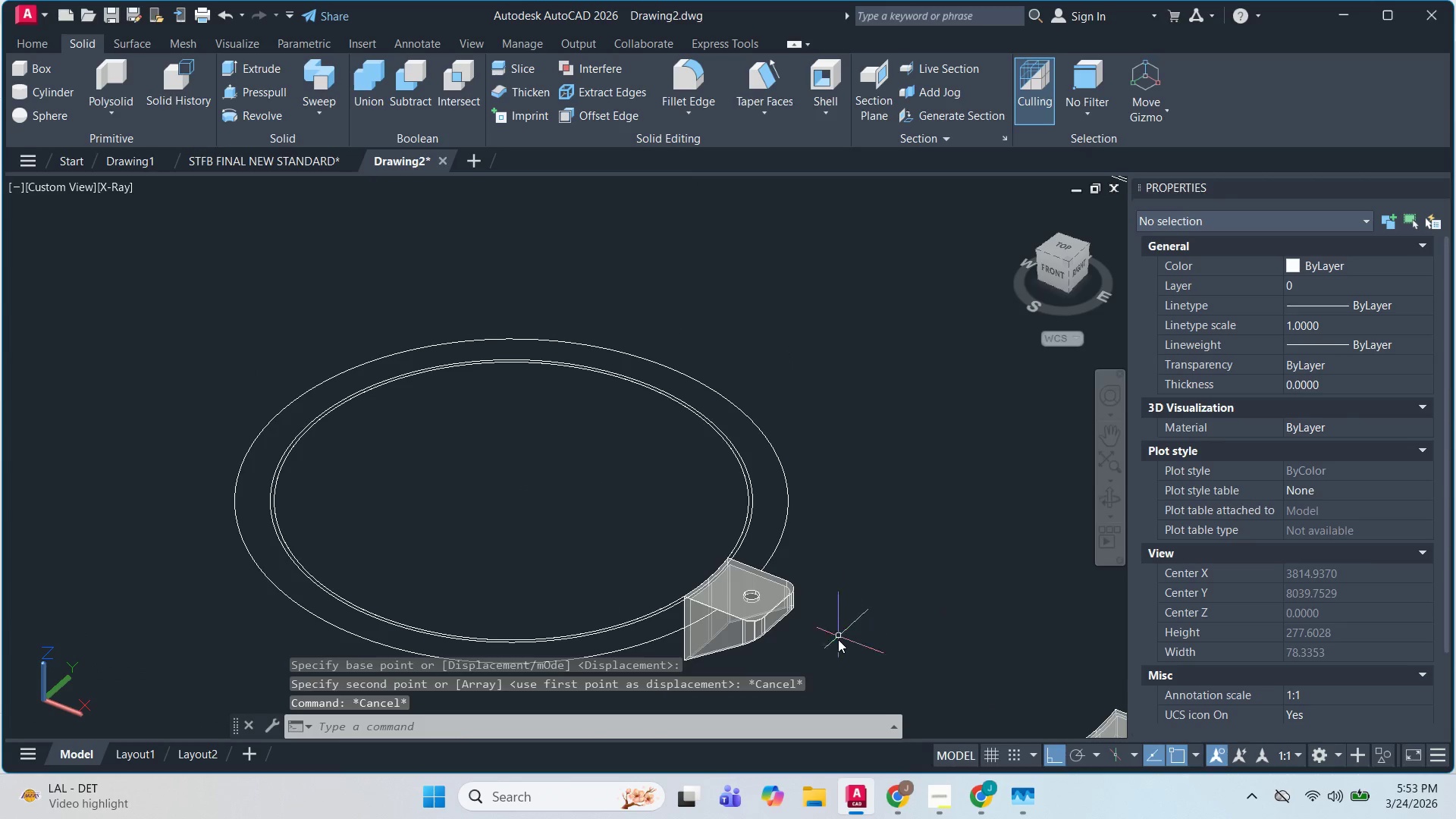 
left_click_drag(start_coordinate=[819, 641], to_coordinate=[817, 637])
 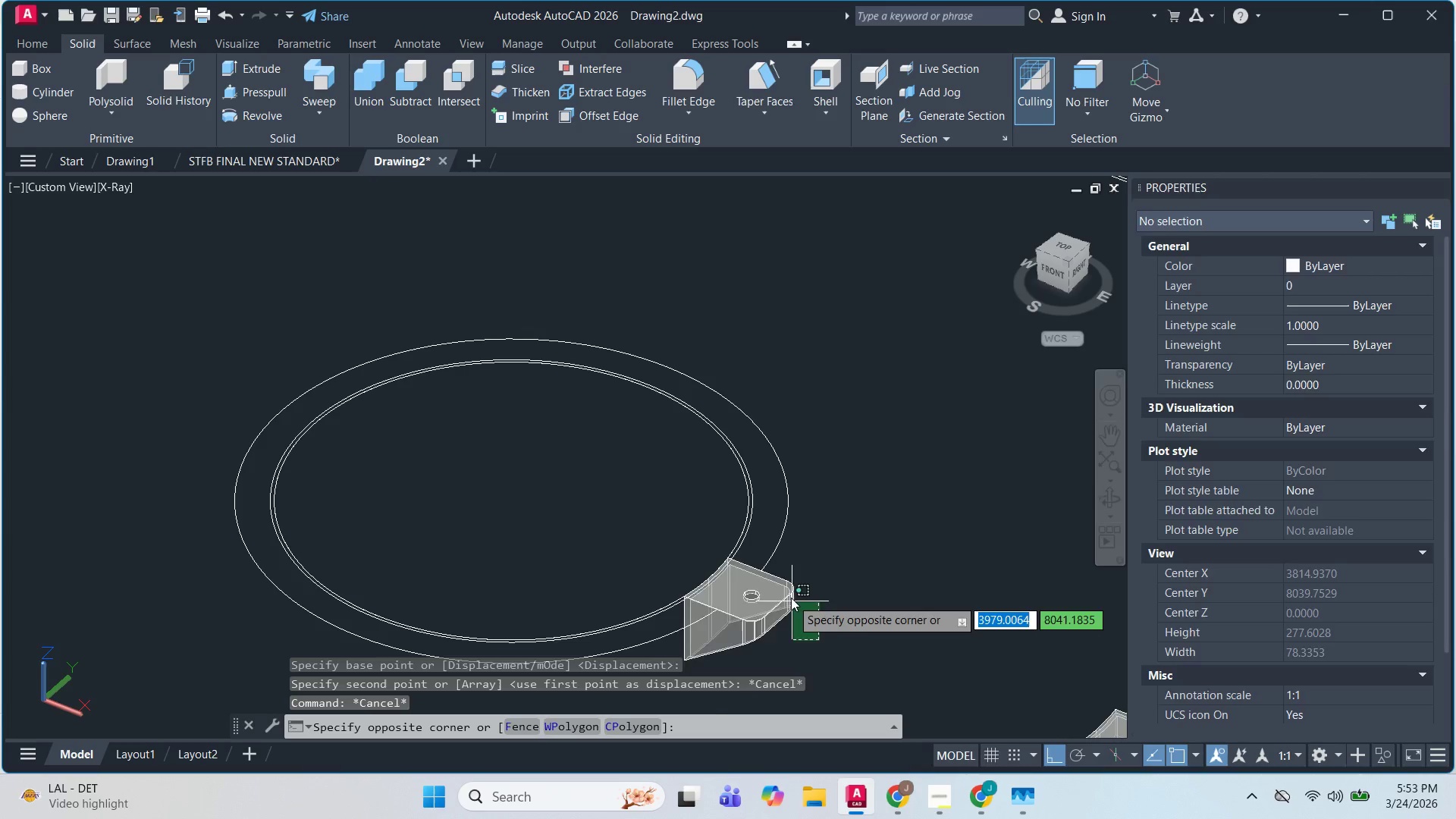 
double_click([791, 598])
 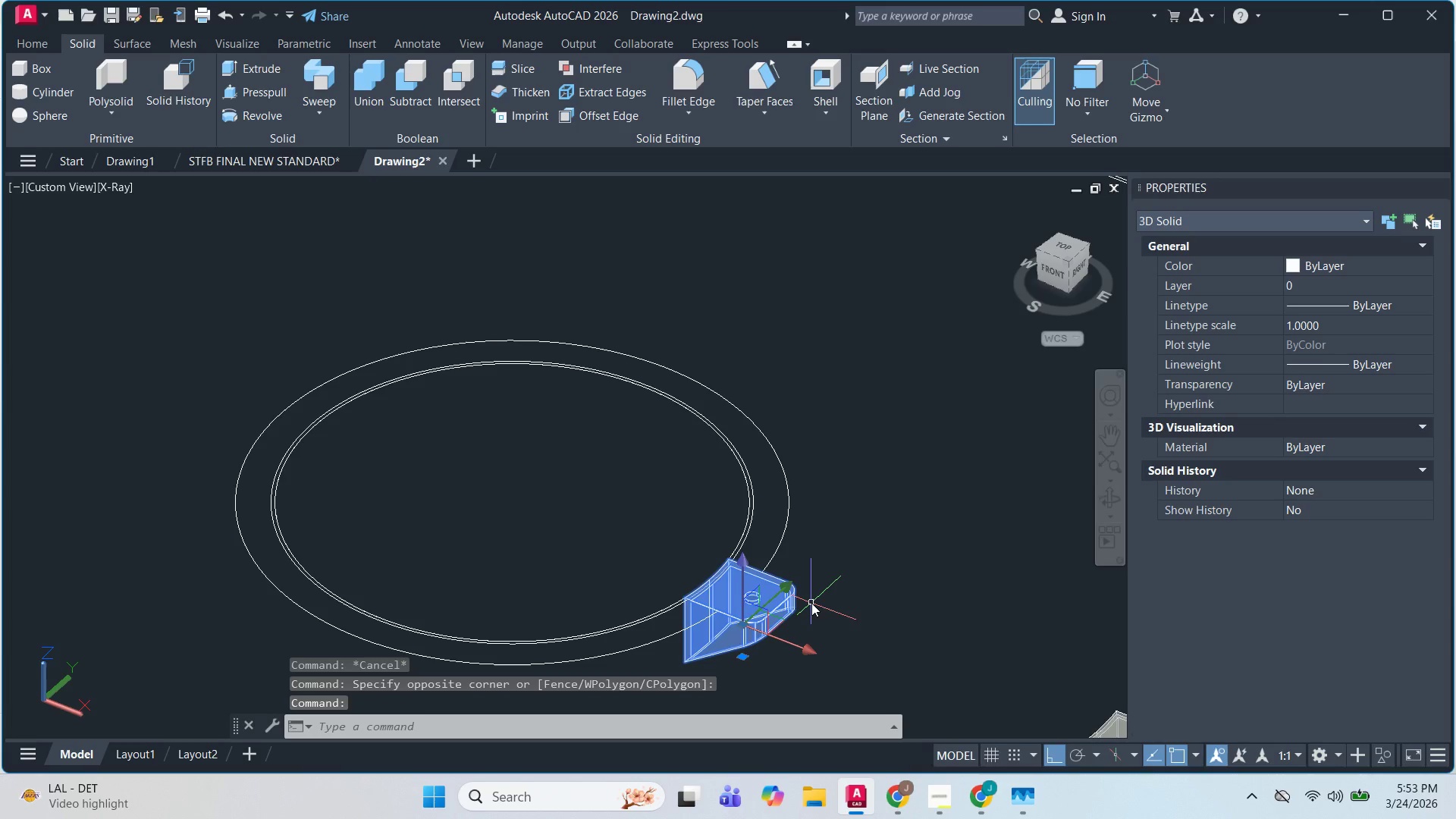 
type(AR)
 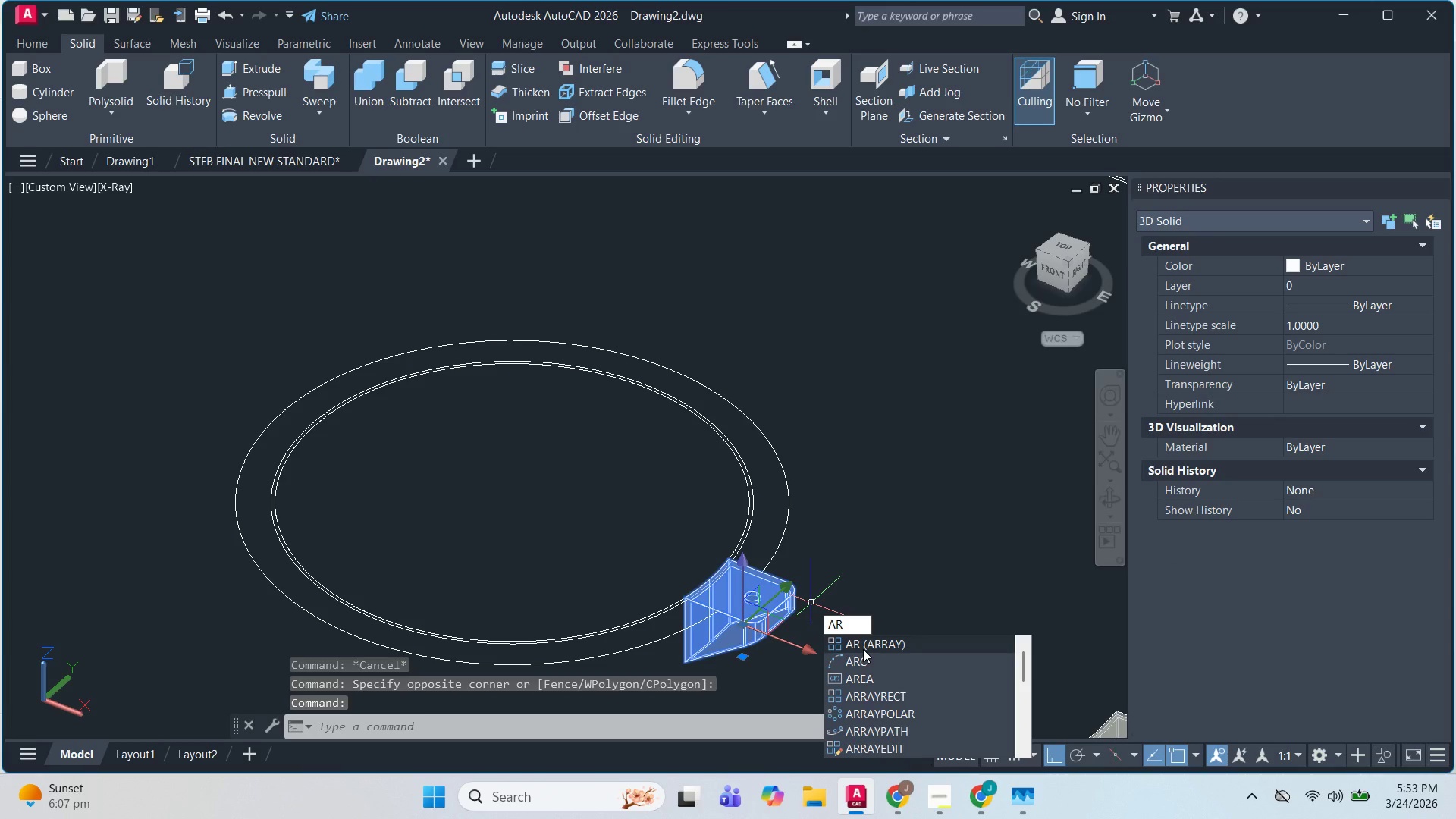 
left_click([863, 649])
 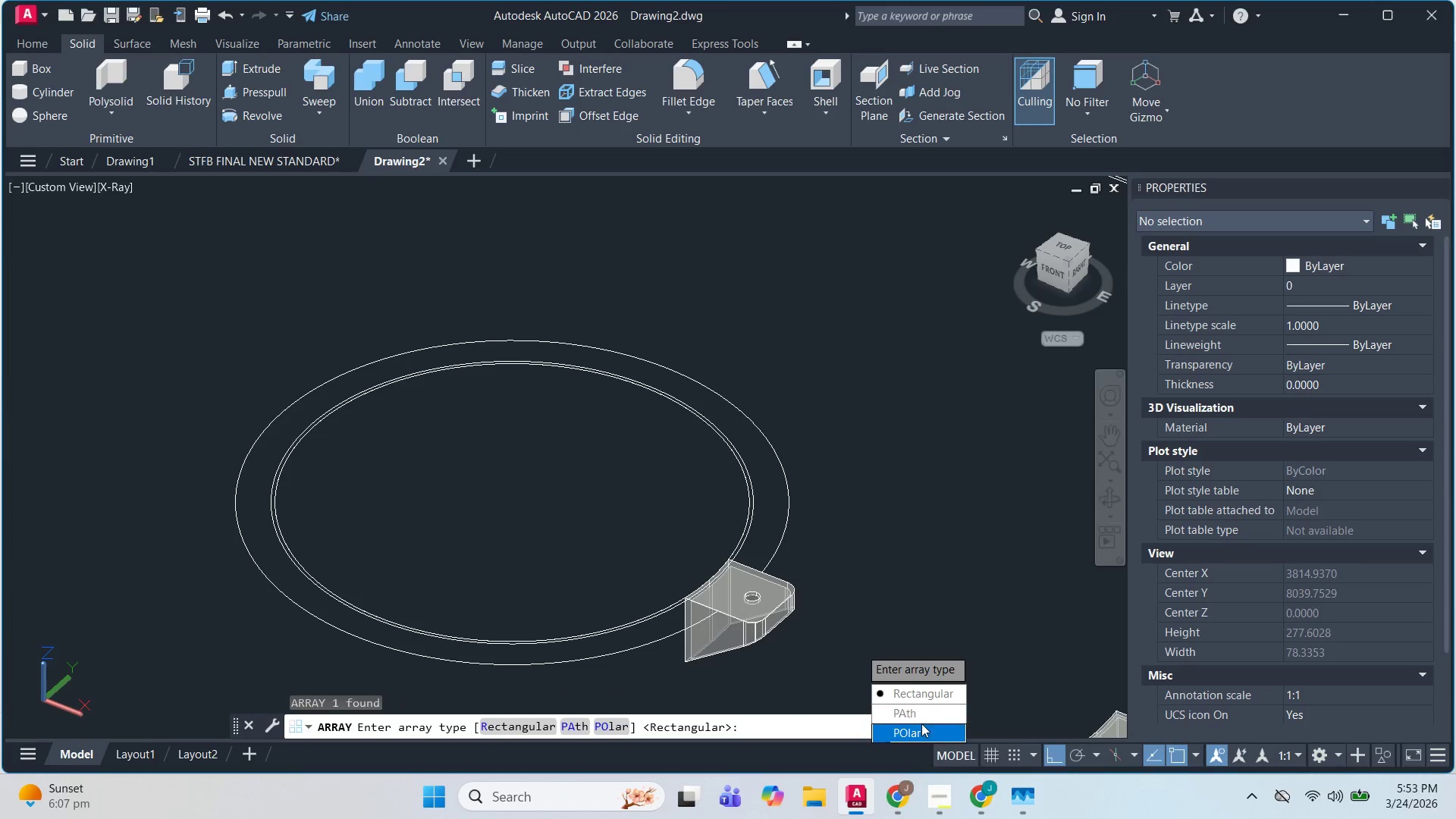 
left_click_drag(start_coordinate=[921, 723], to_coordinate=[847, 645])
 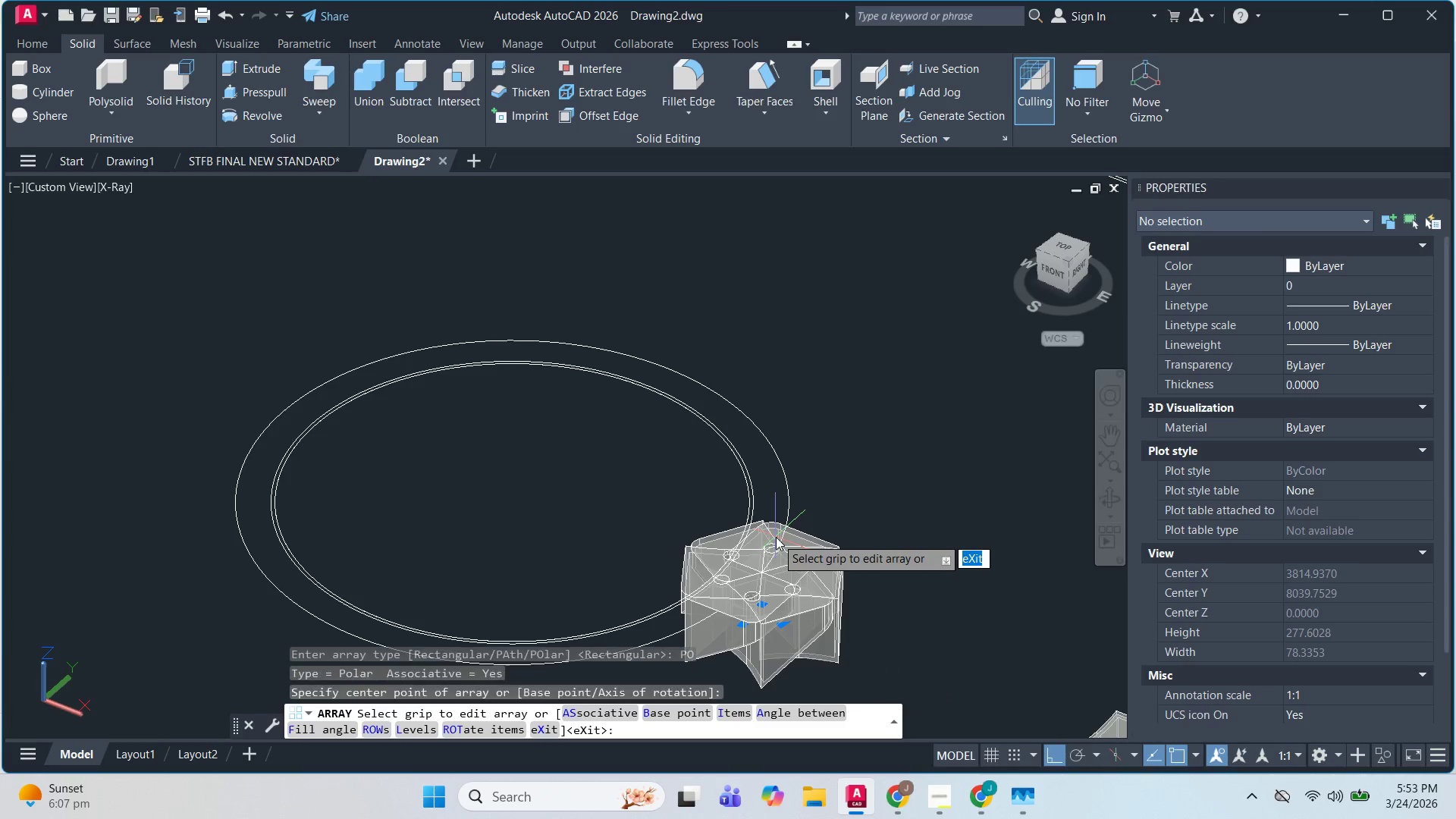 
key(Escape)
 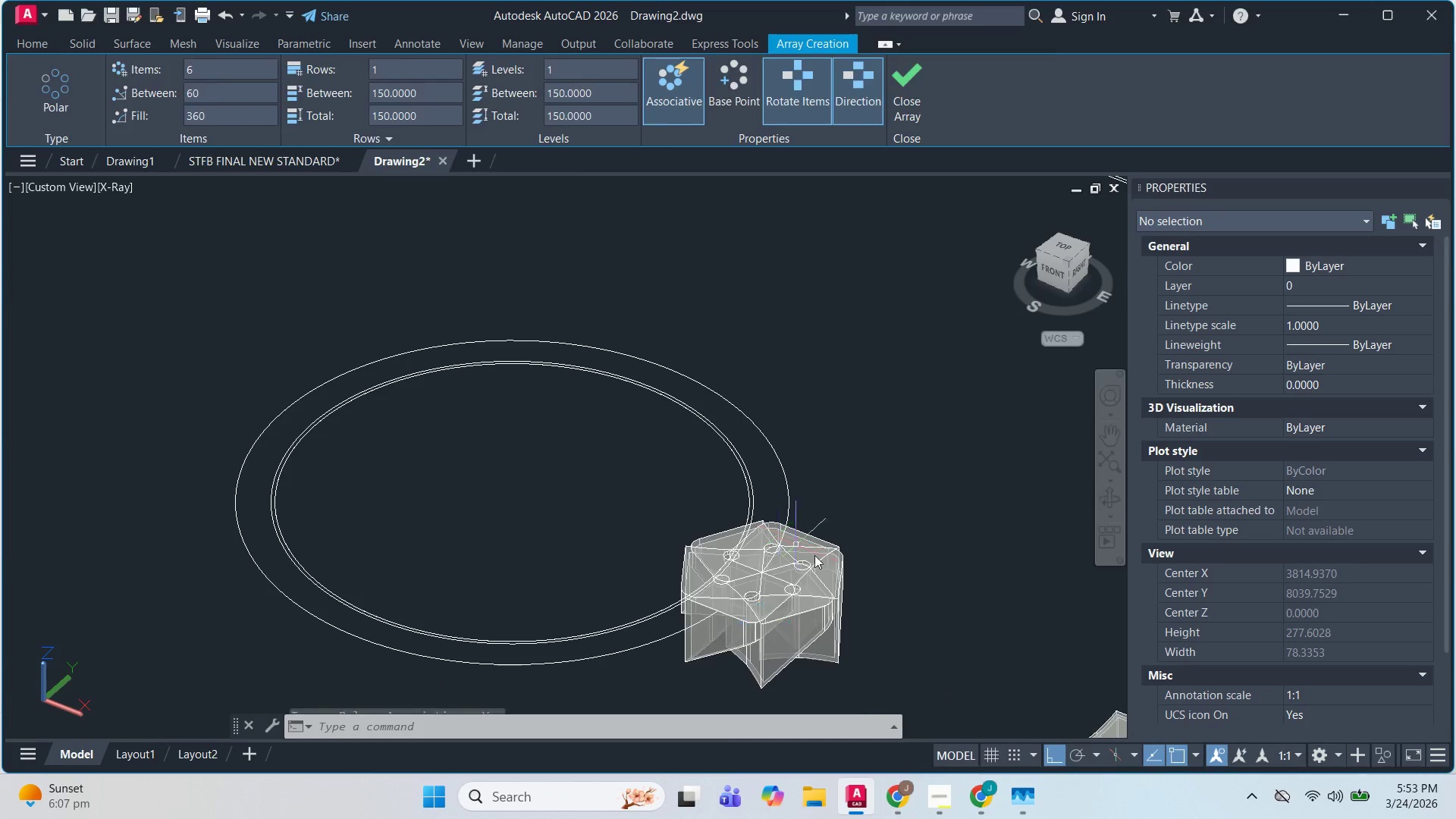 
key(Escape)
 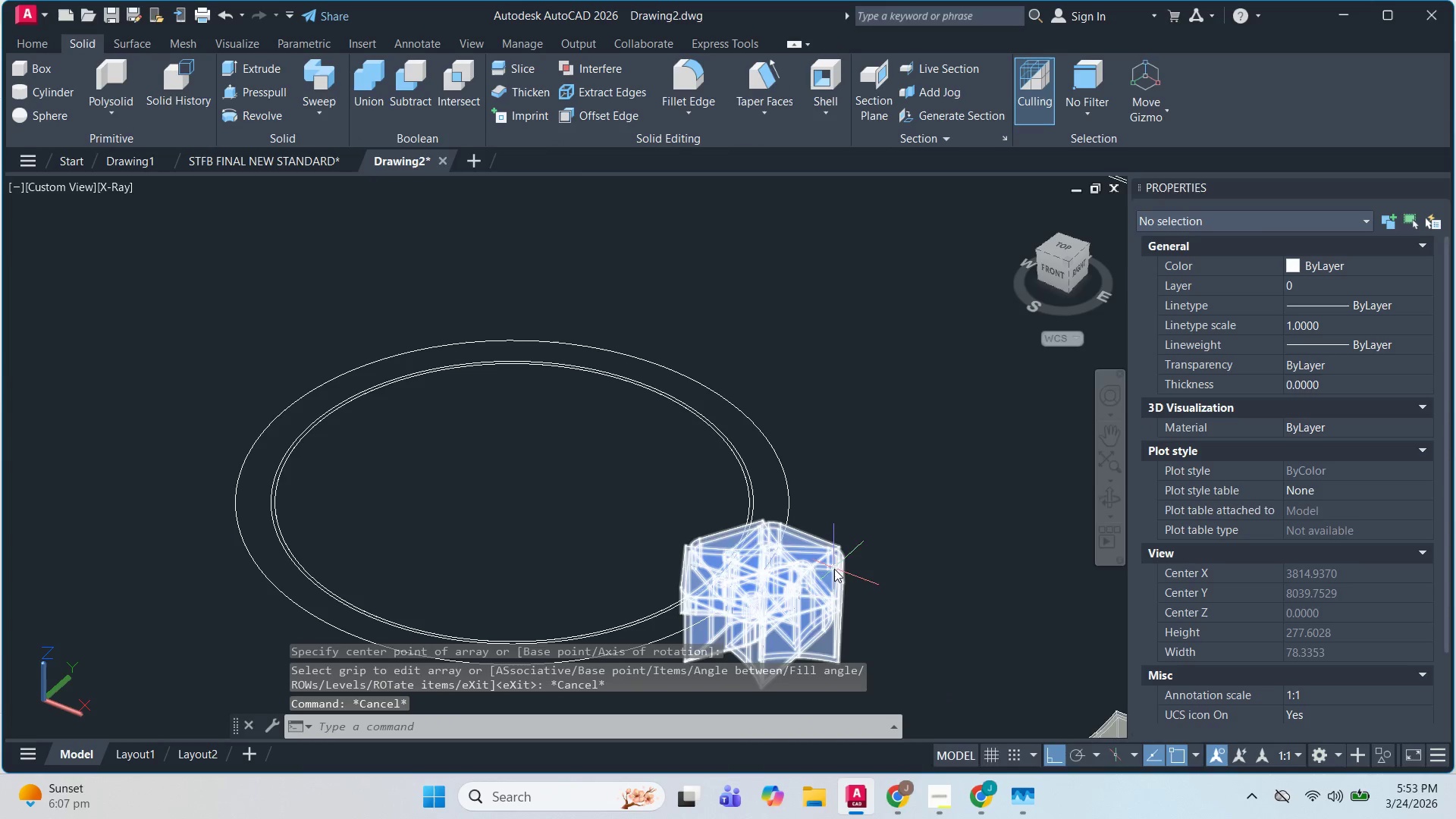 
key(Control+Z)
 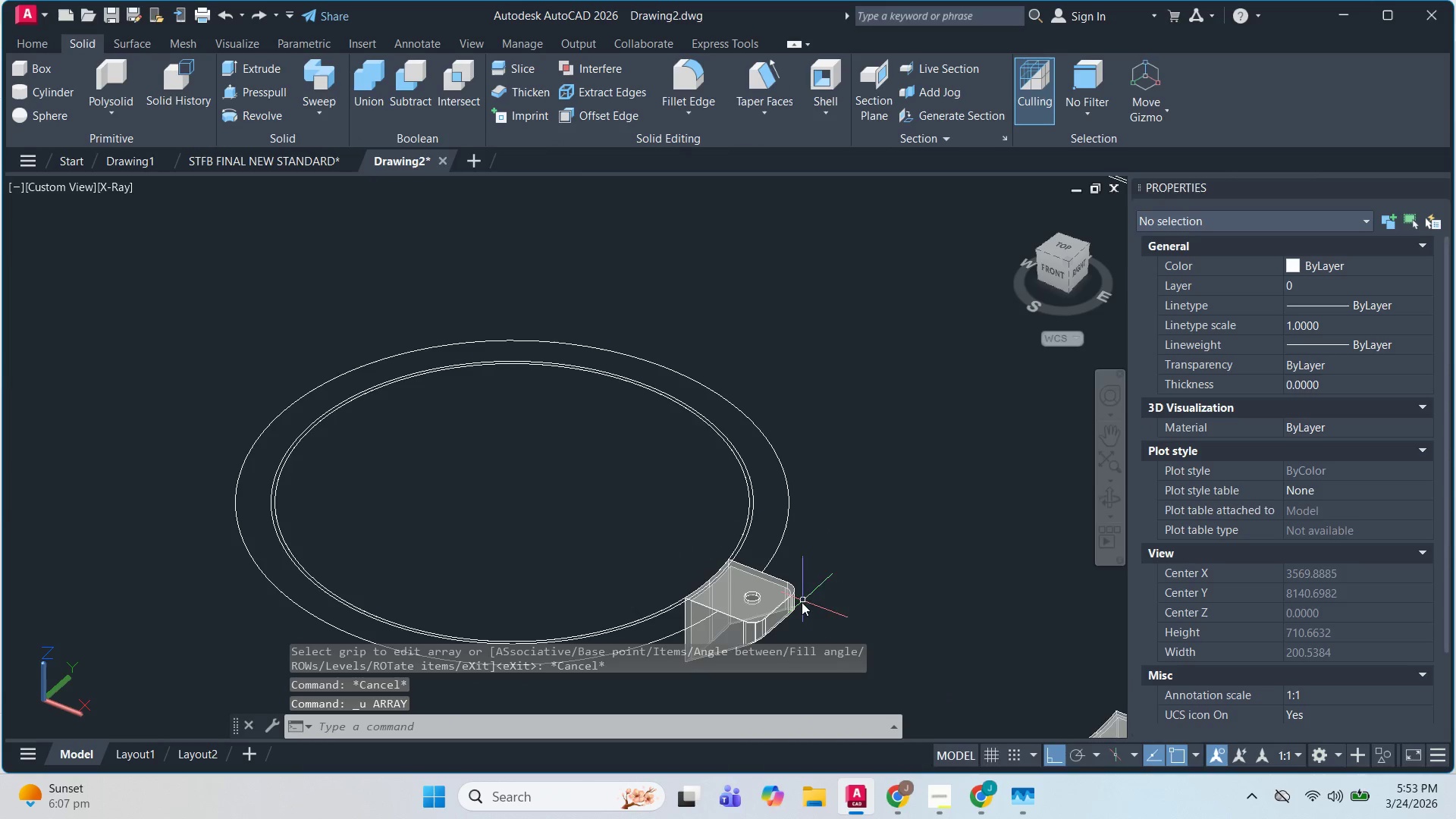 
scroll: coordinate [807, 626], scroll_direction: up, amount: 2.0
 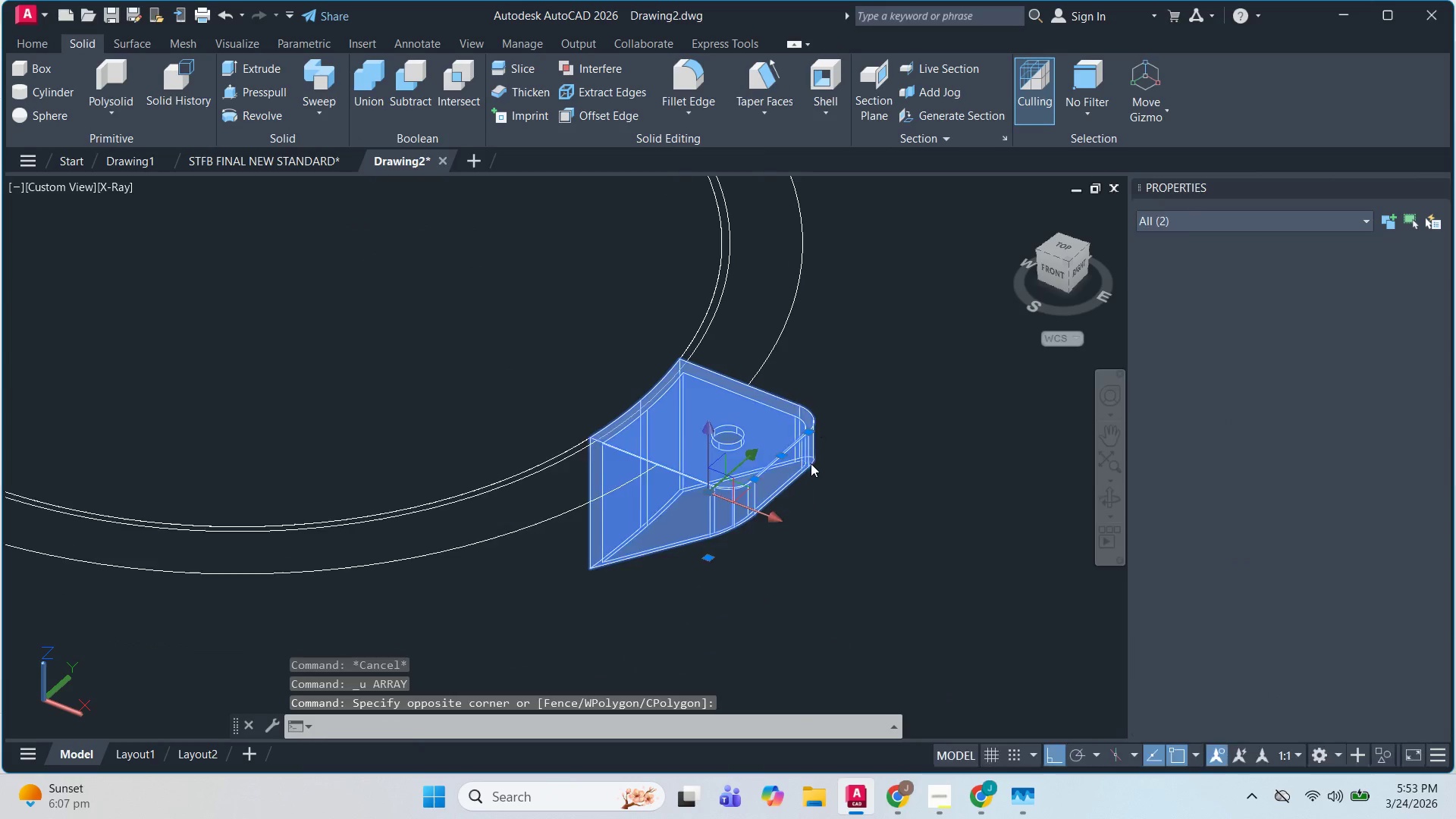 
scroll: coordinate [811, 468], scroll_direction: down, amount: 2.0
 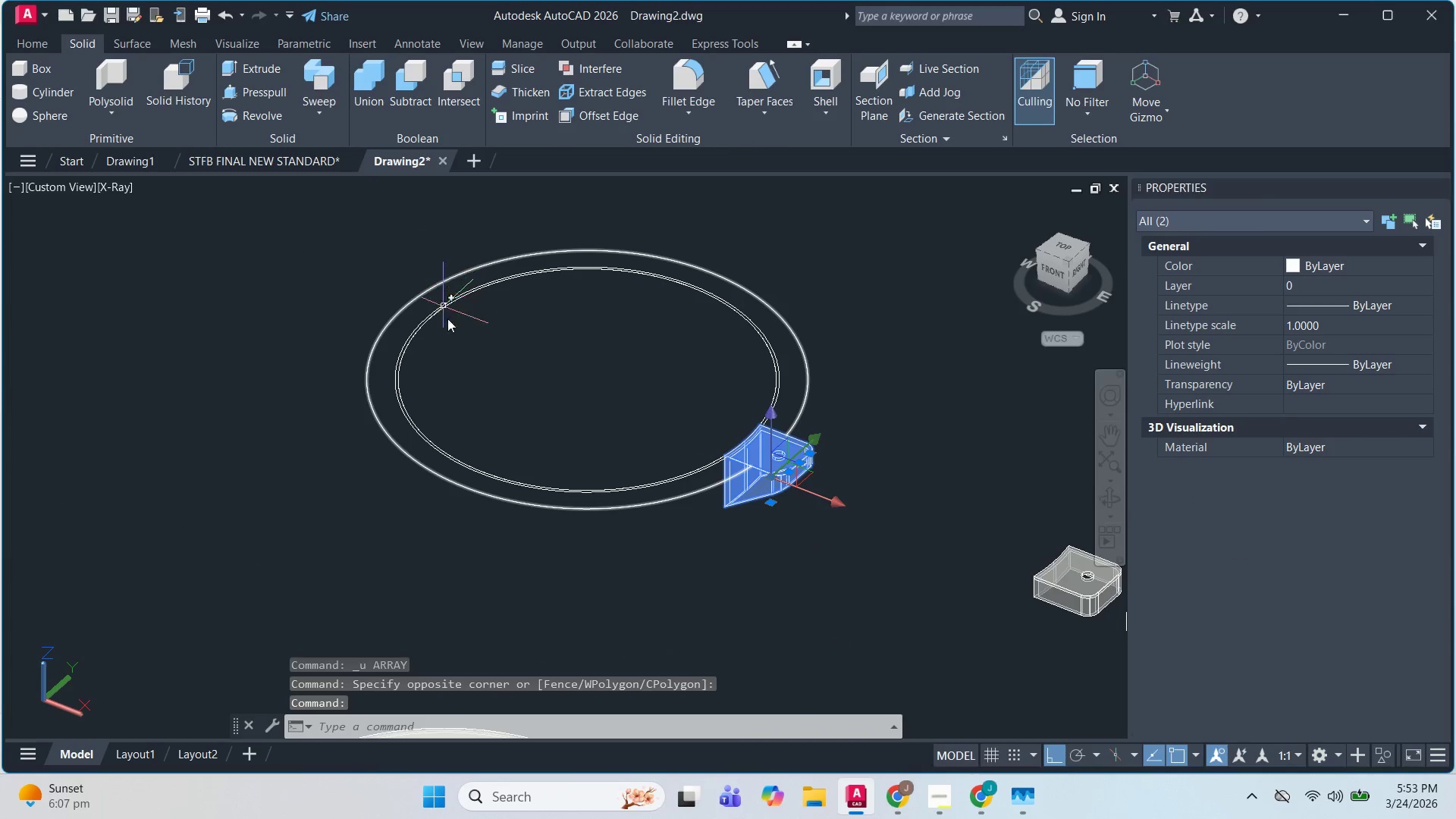 
scroll: coordinate [697, 522], scroll_direction: up, amount: 2.0
 